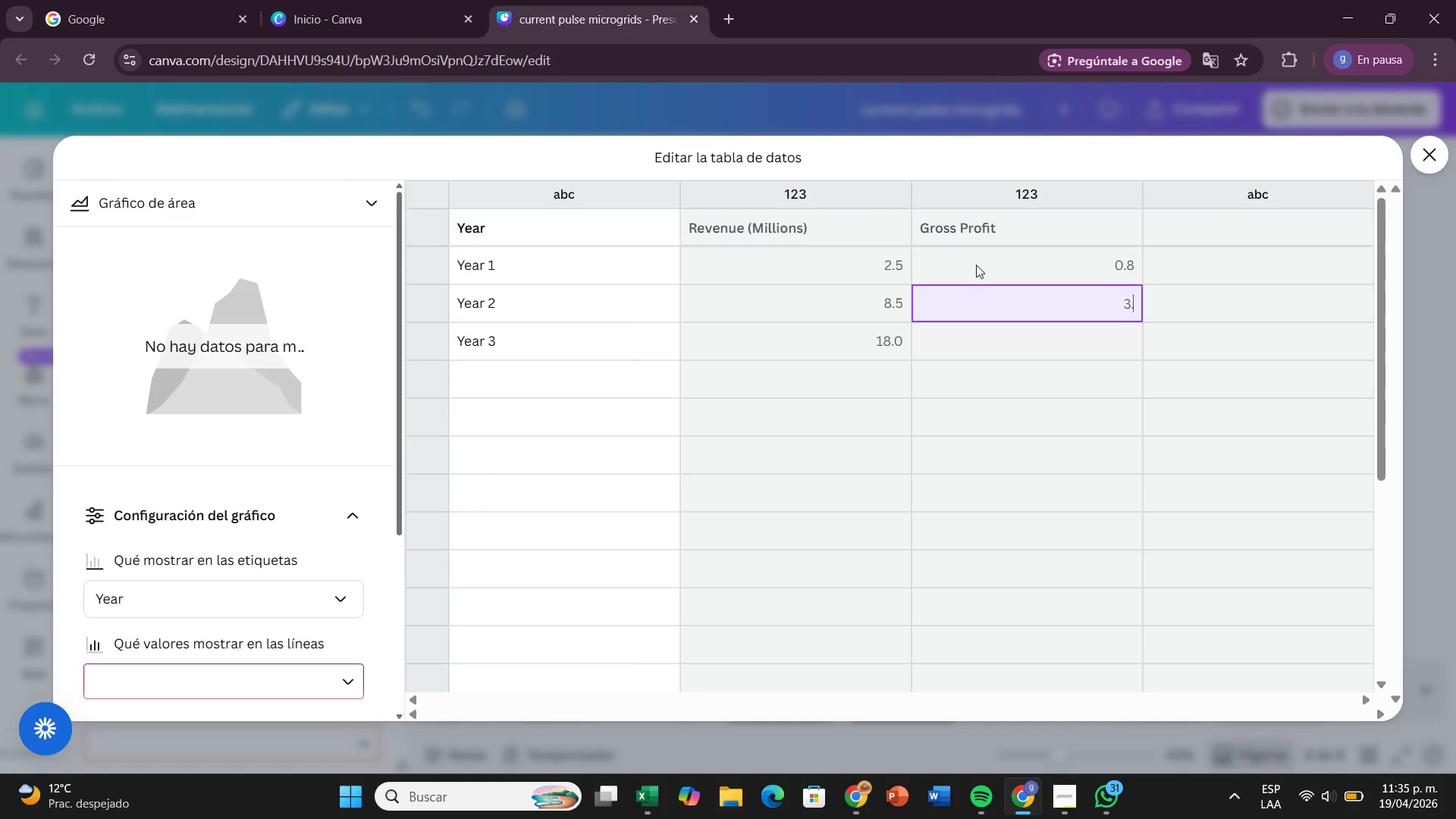 
key(Period)
 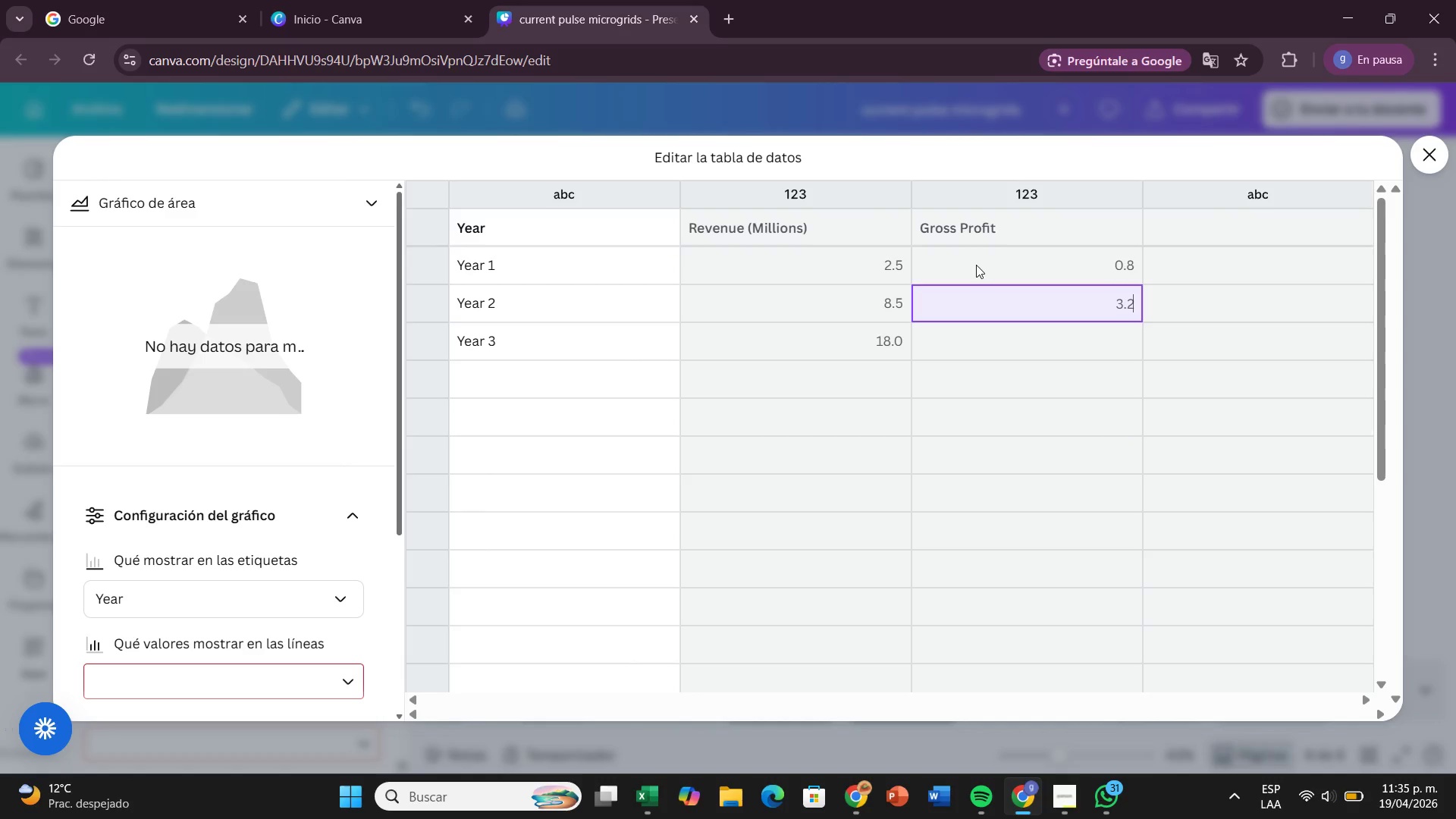 
key(2)
 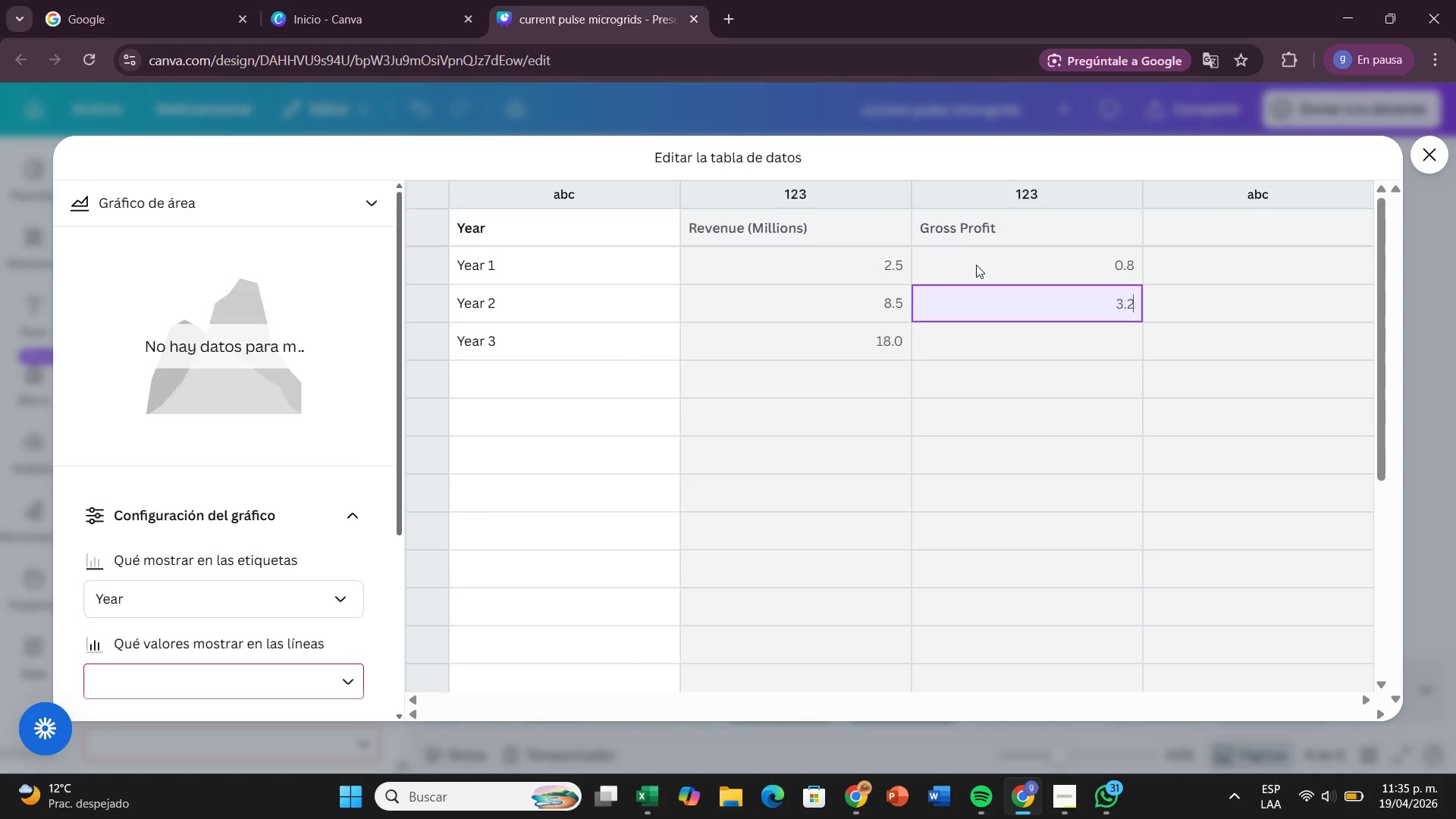 
key(Enter)
 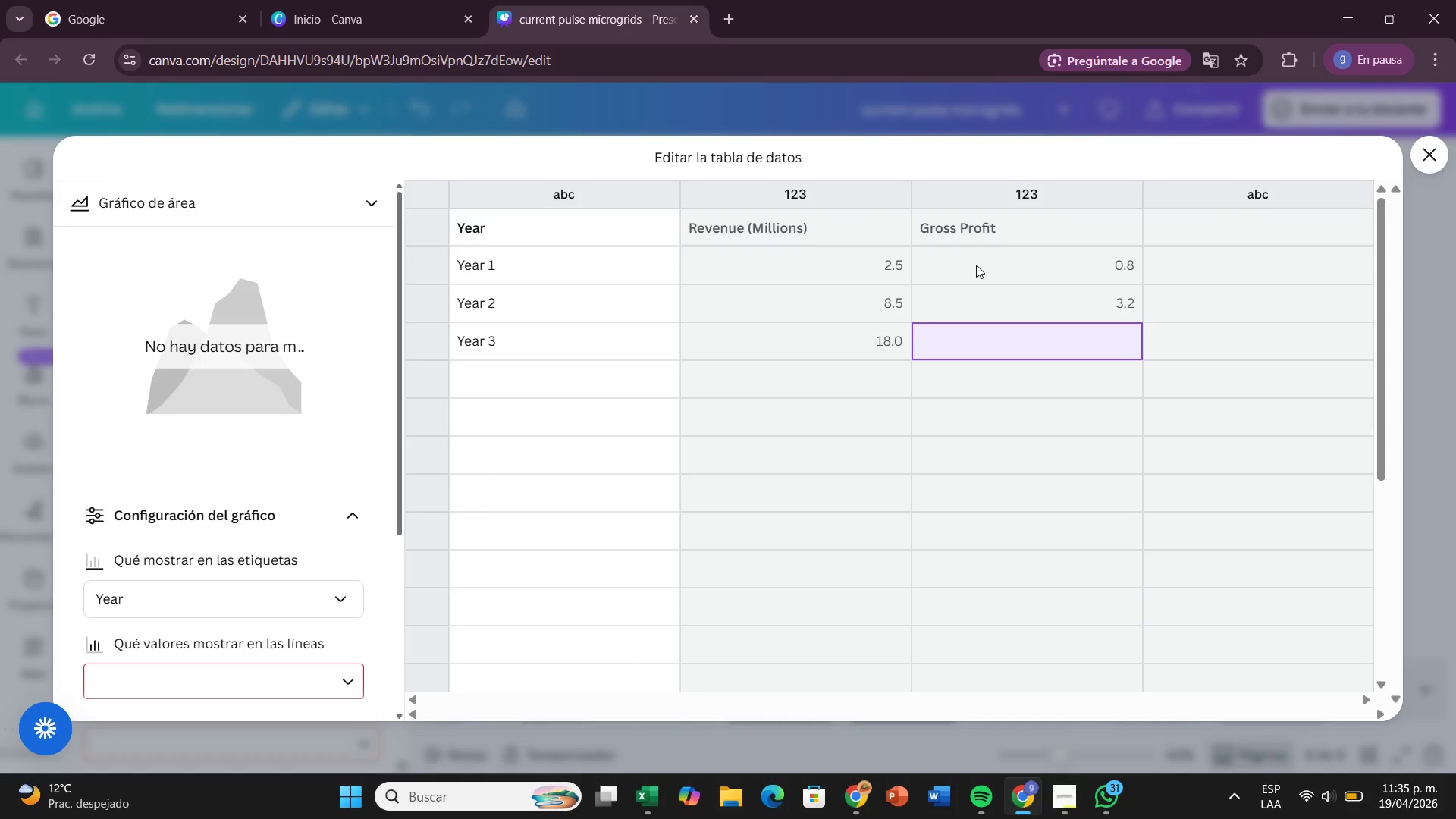 
key(6)
 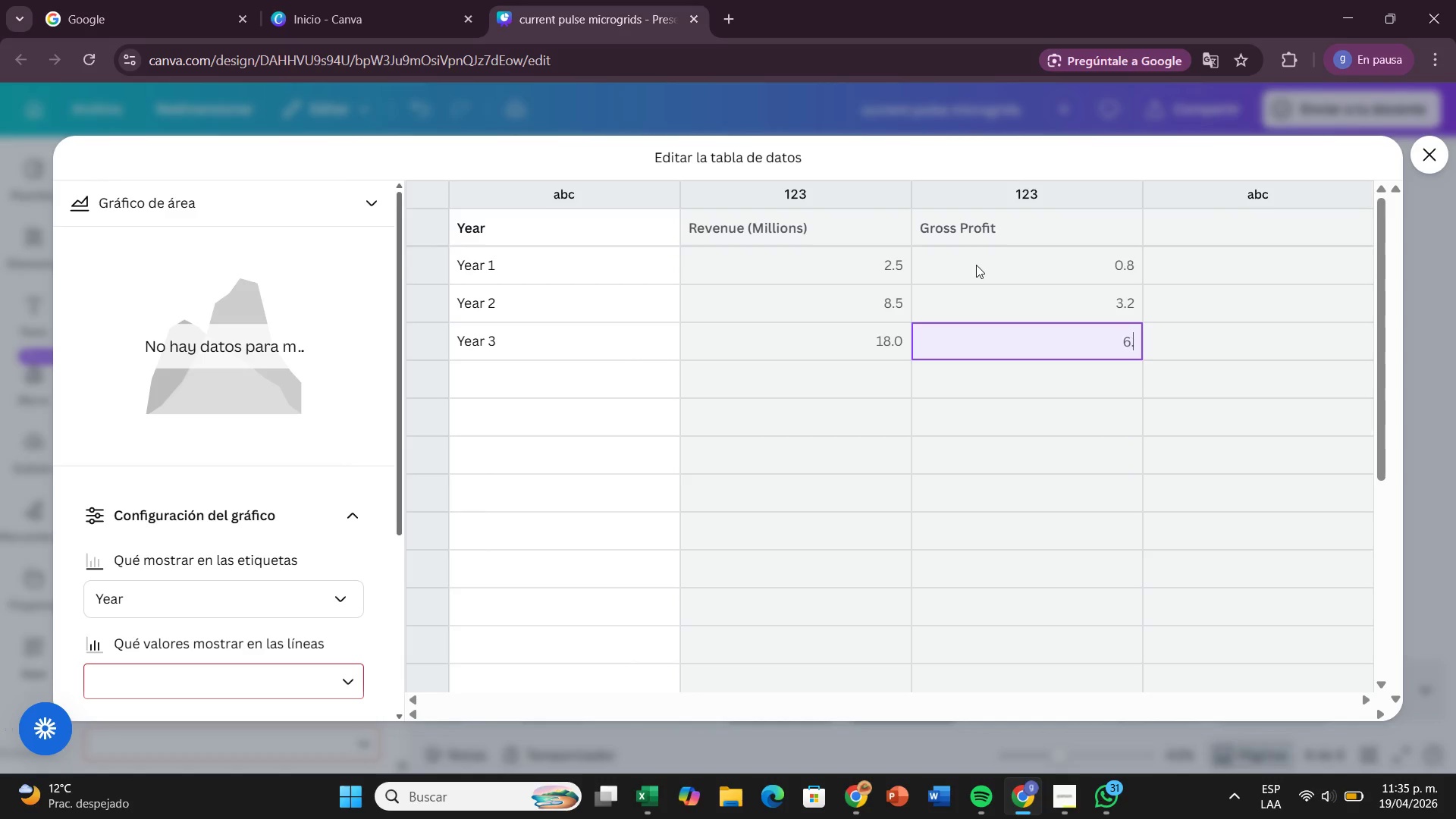 
key(Period)
 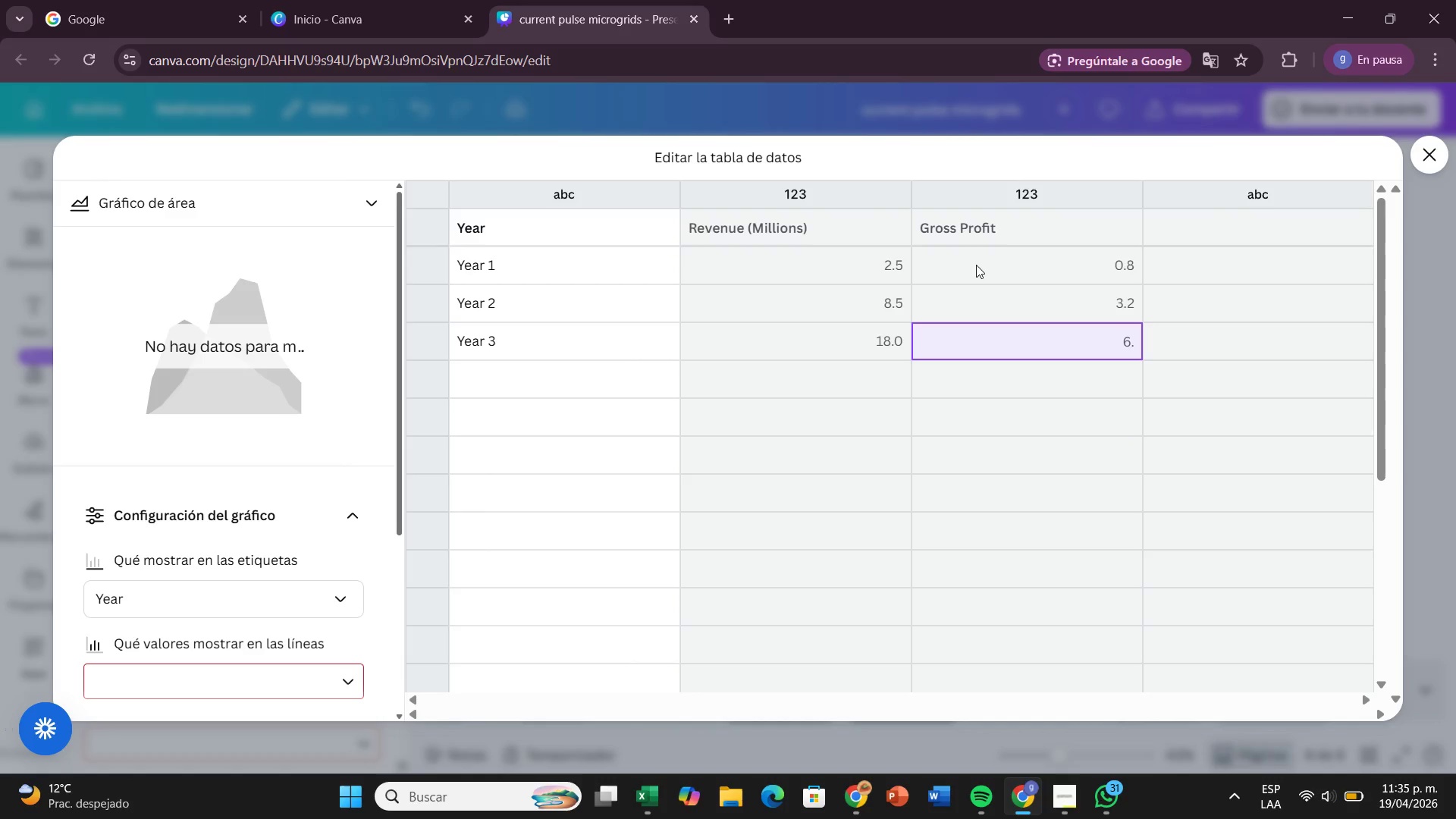 
key(5)
 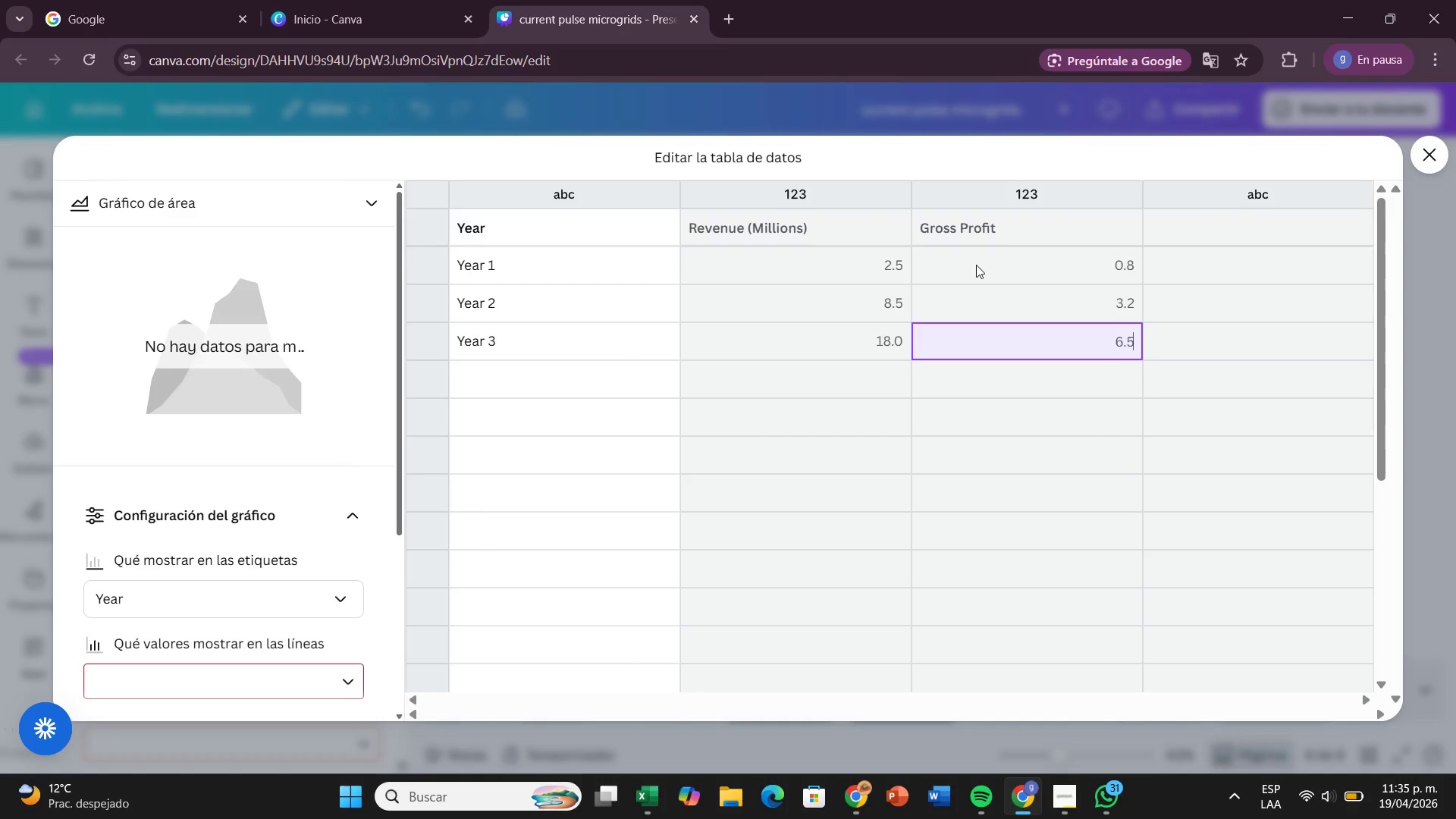 
key(Enter)
 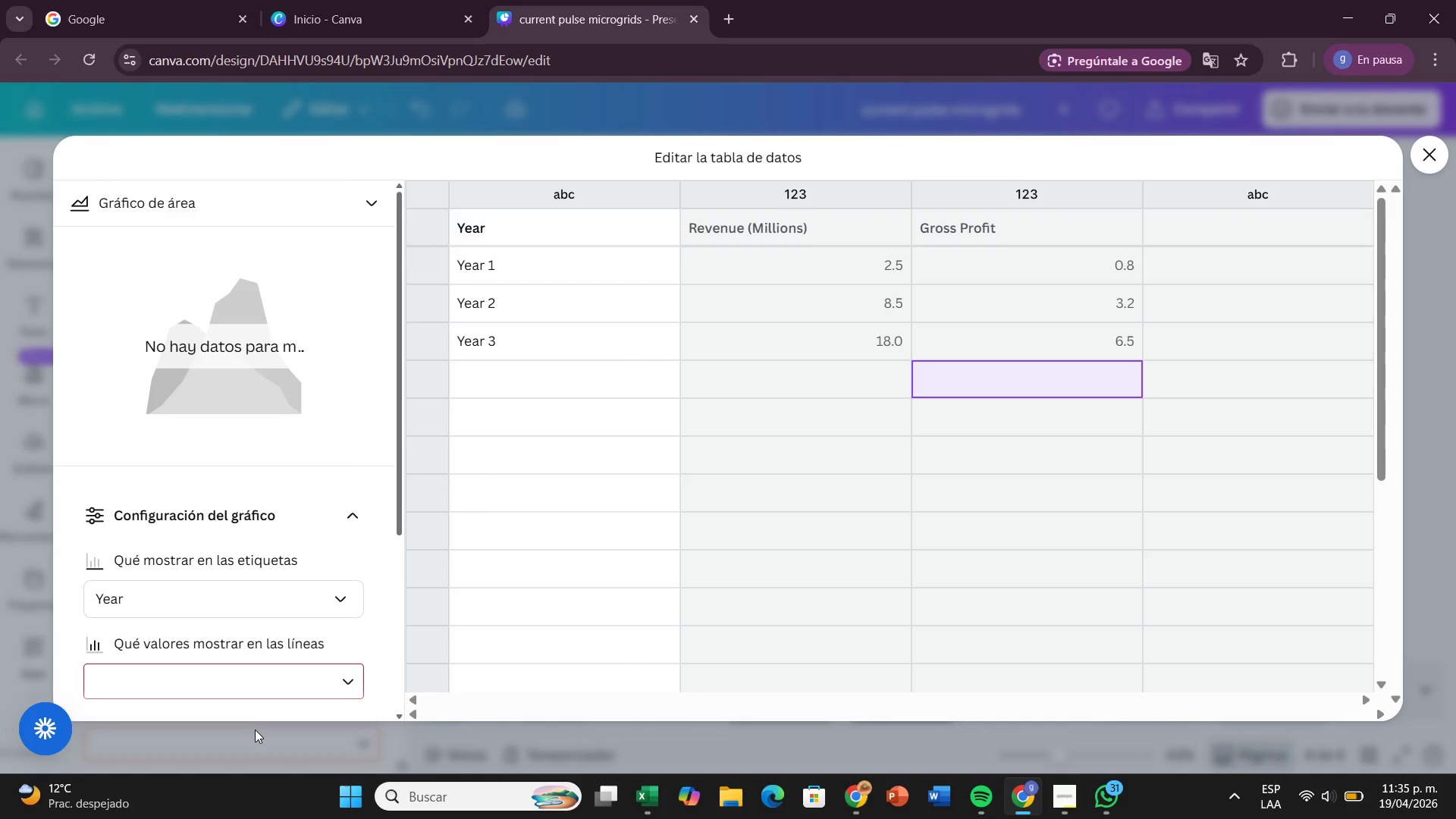 
left_click([300, 667])
 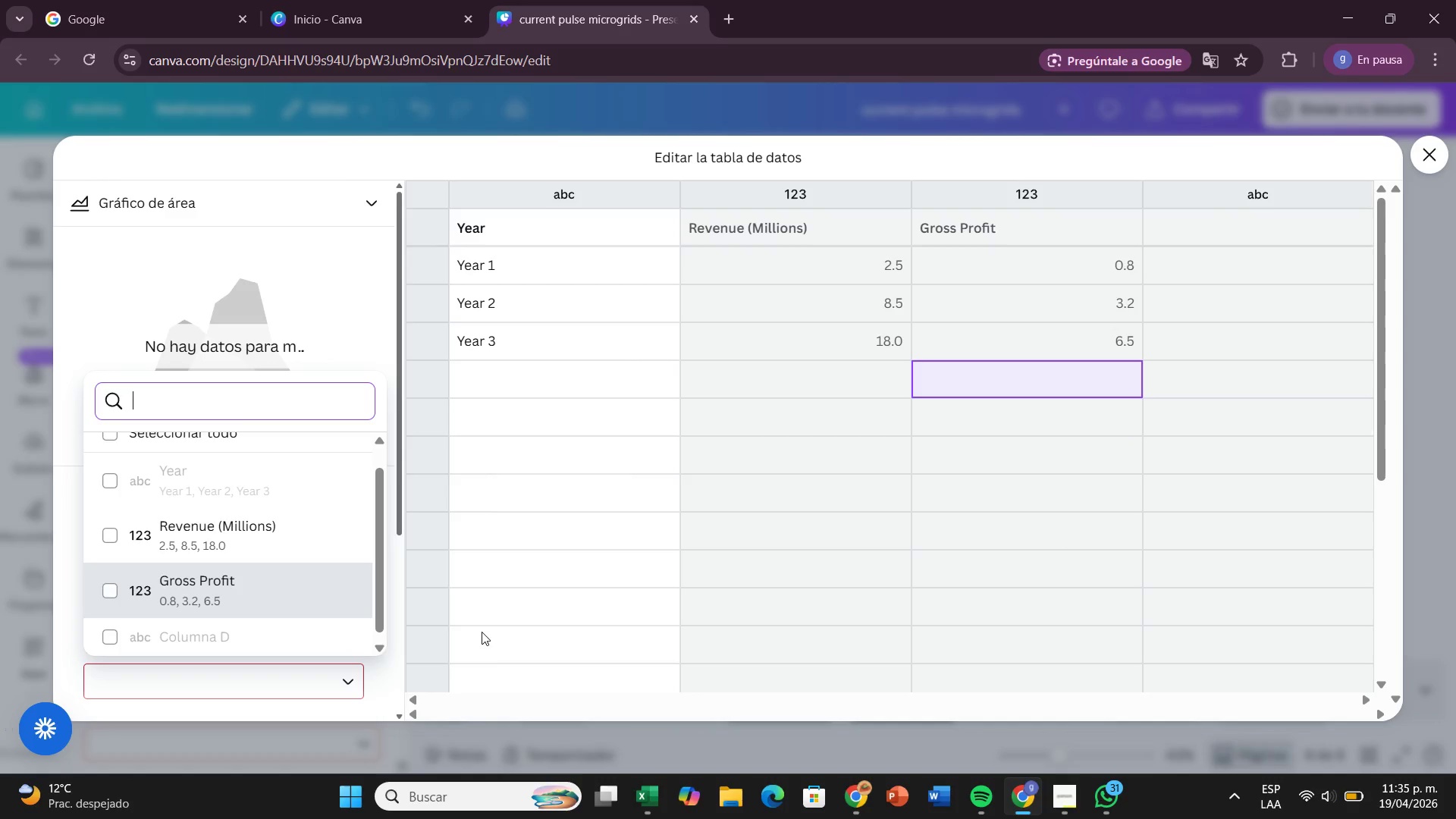 
left_click([110, 549])
 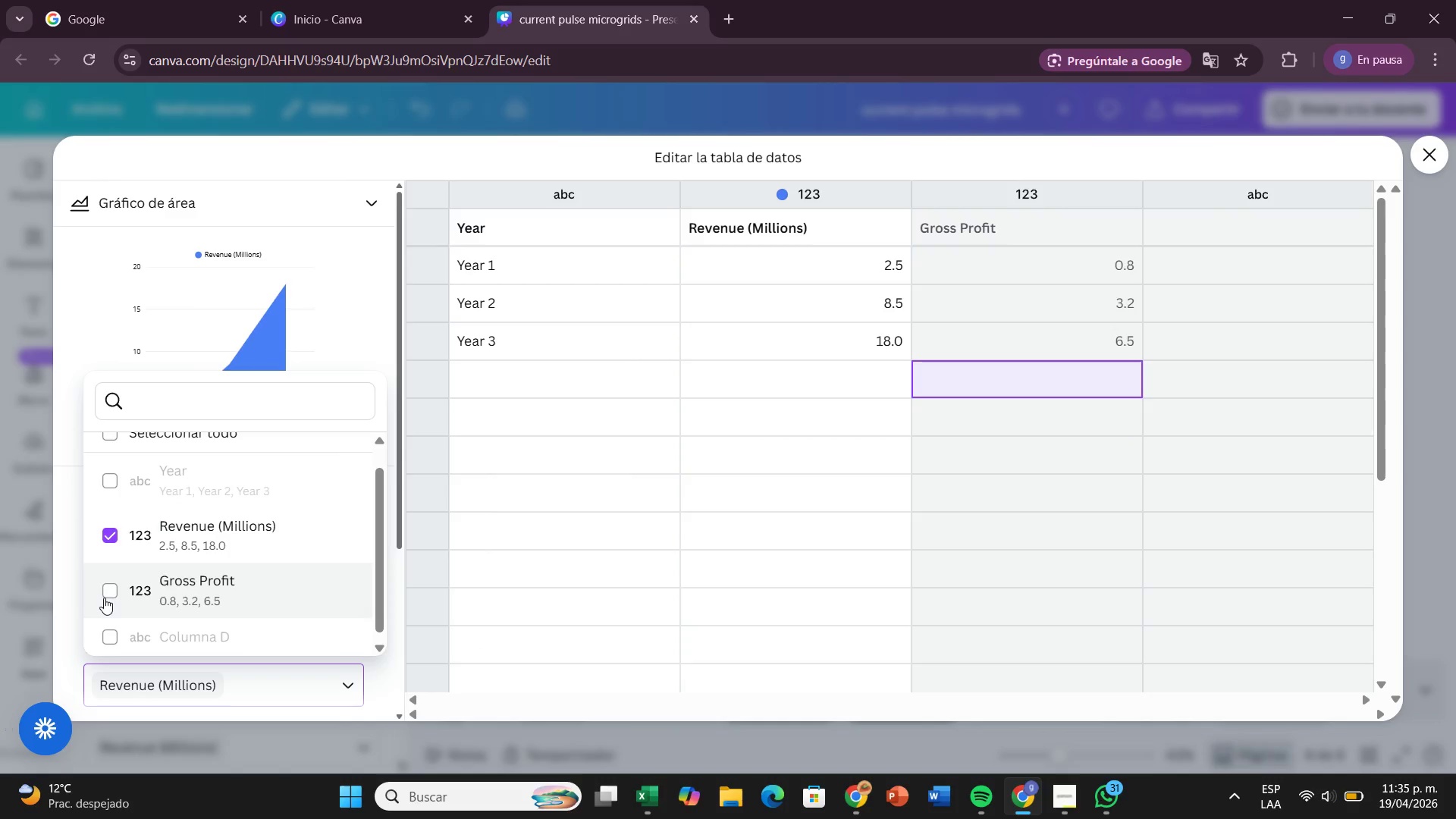 
left_click([104, 598])
 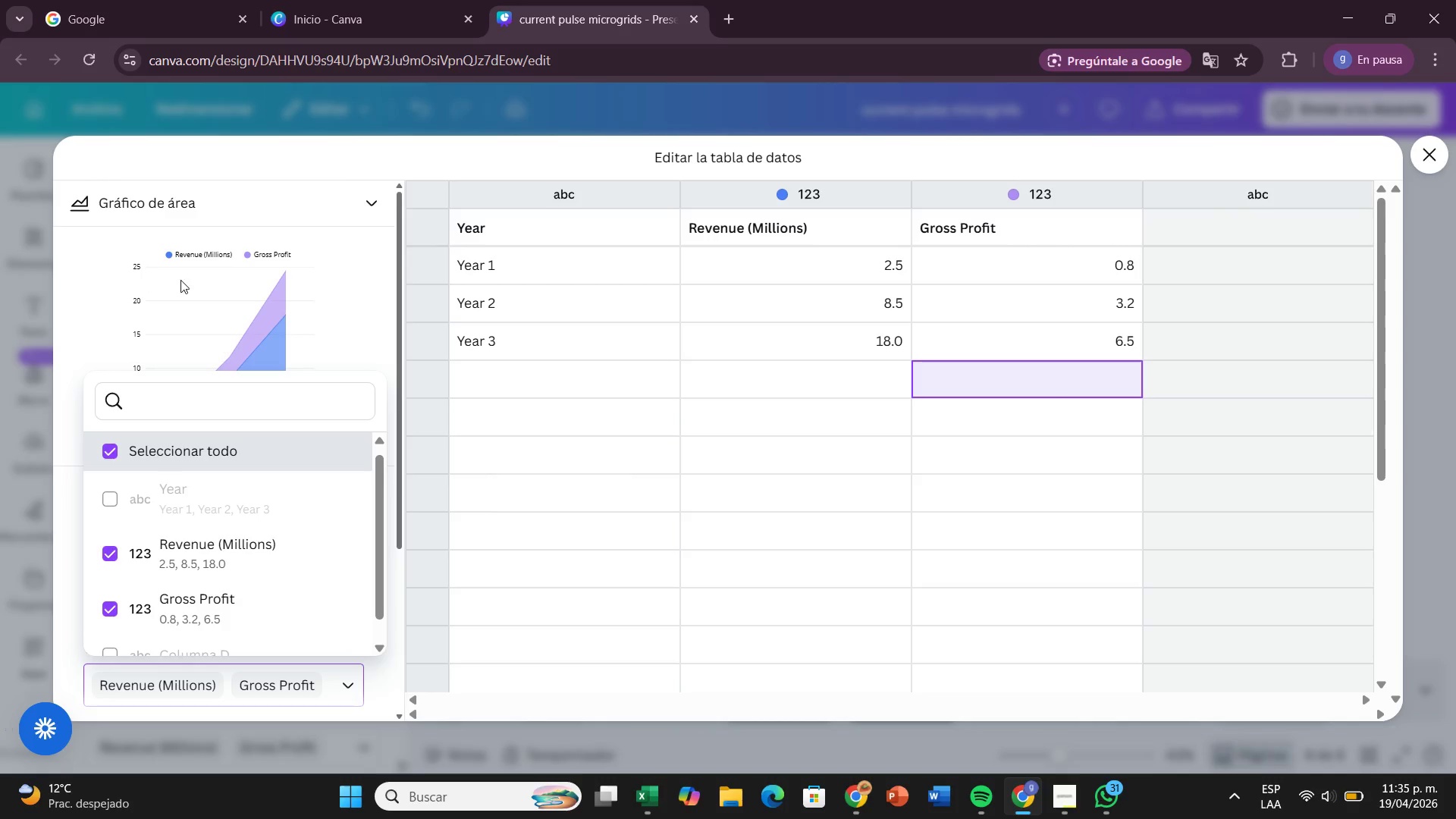 
wait(12.3)
 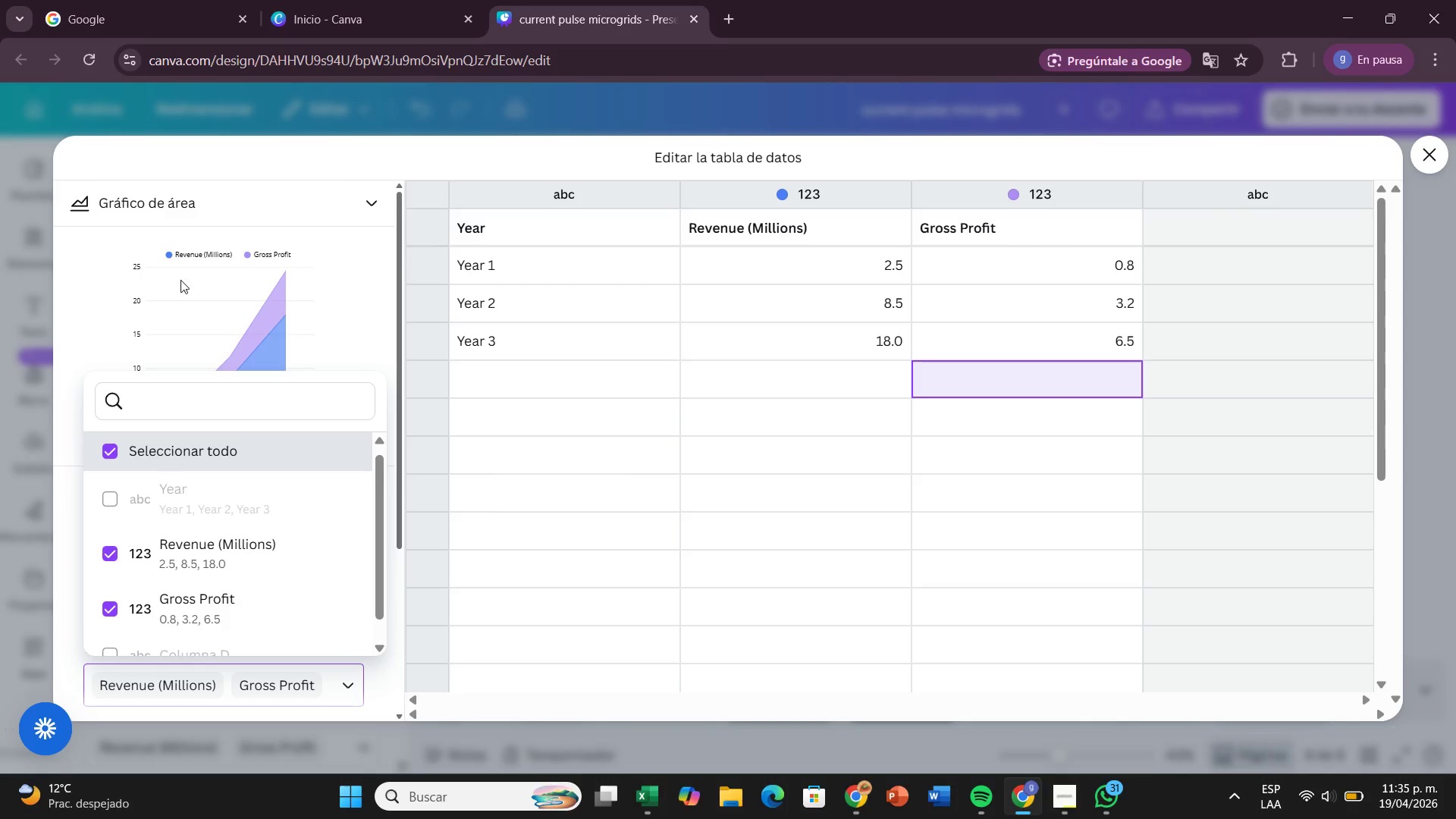 
scroll: coordinate [322, 544], scroll_direction: down, amount: 2.0
 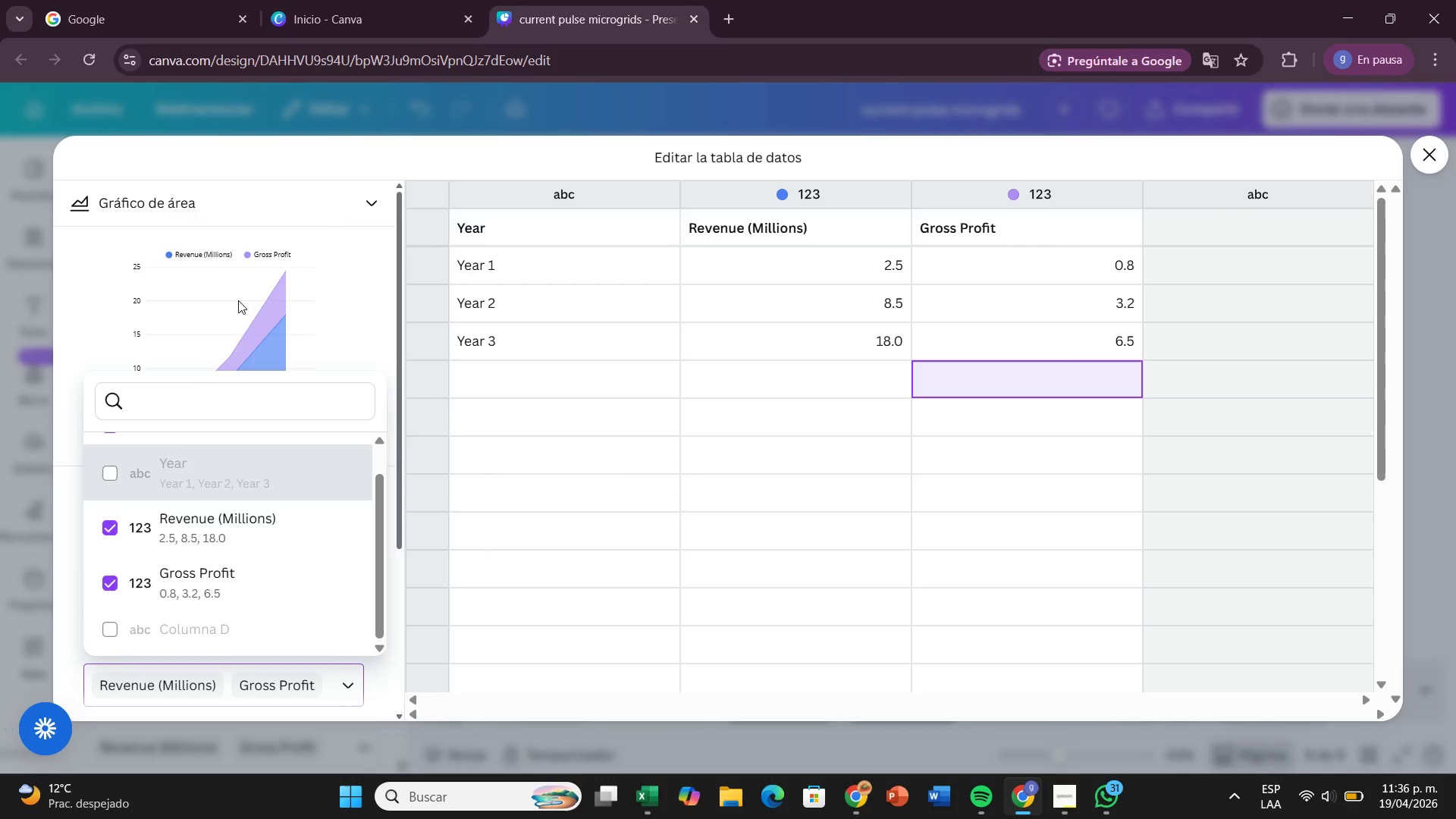 
left_click([238, 299])
 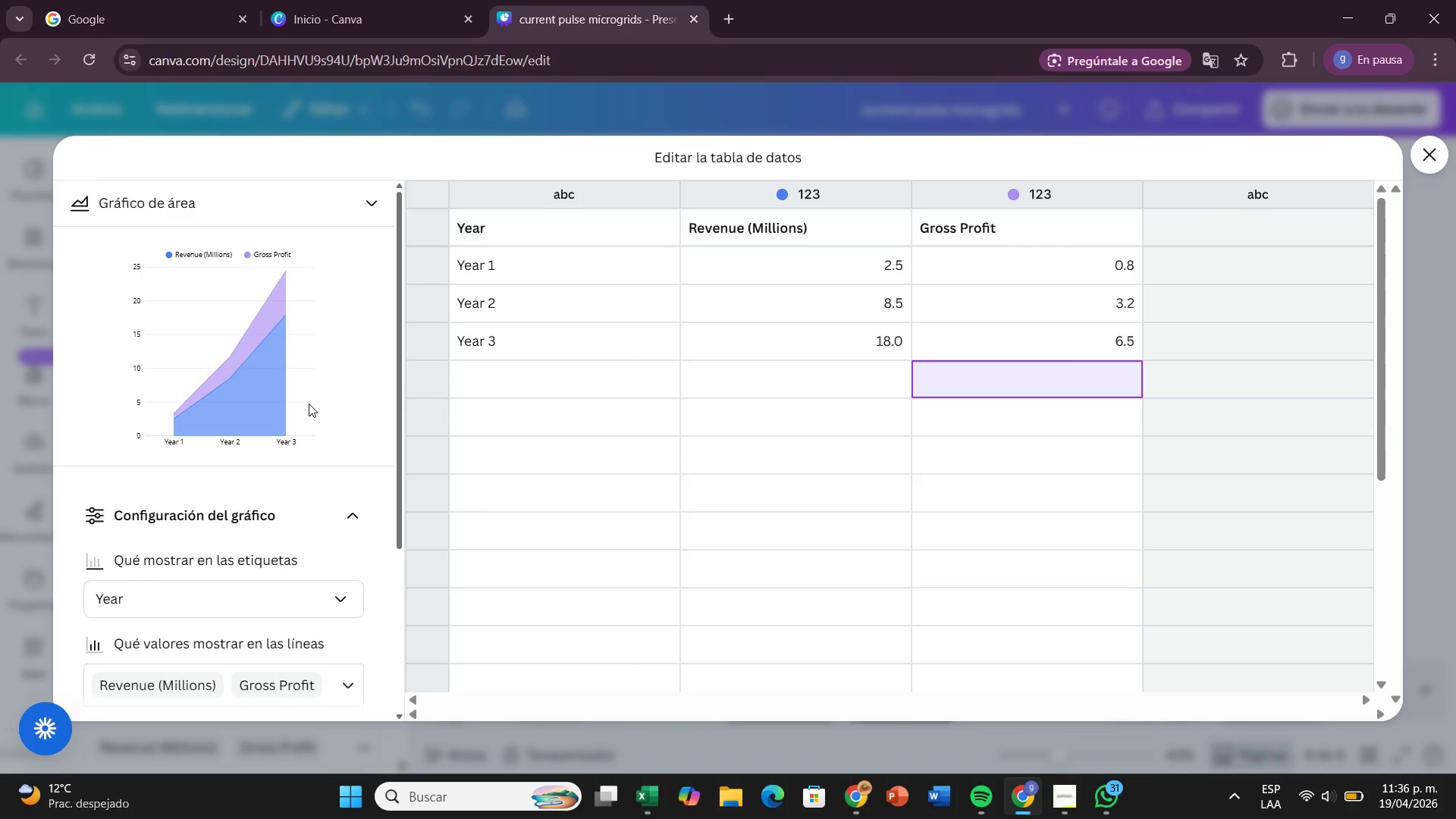 
wait(5.3)
 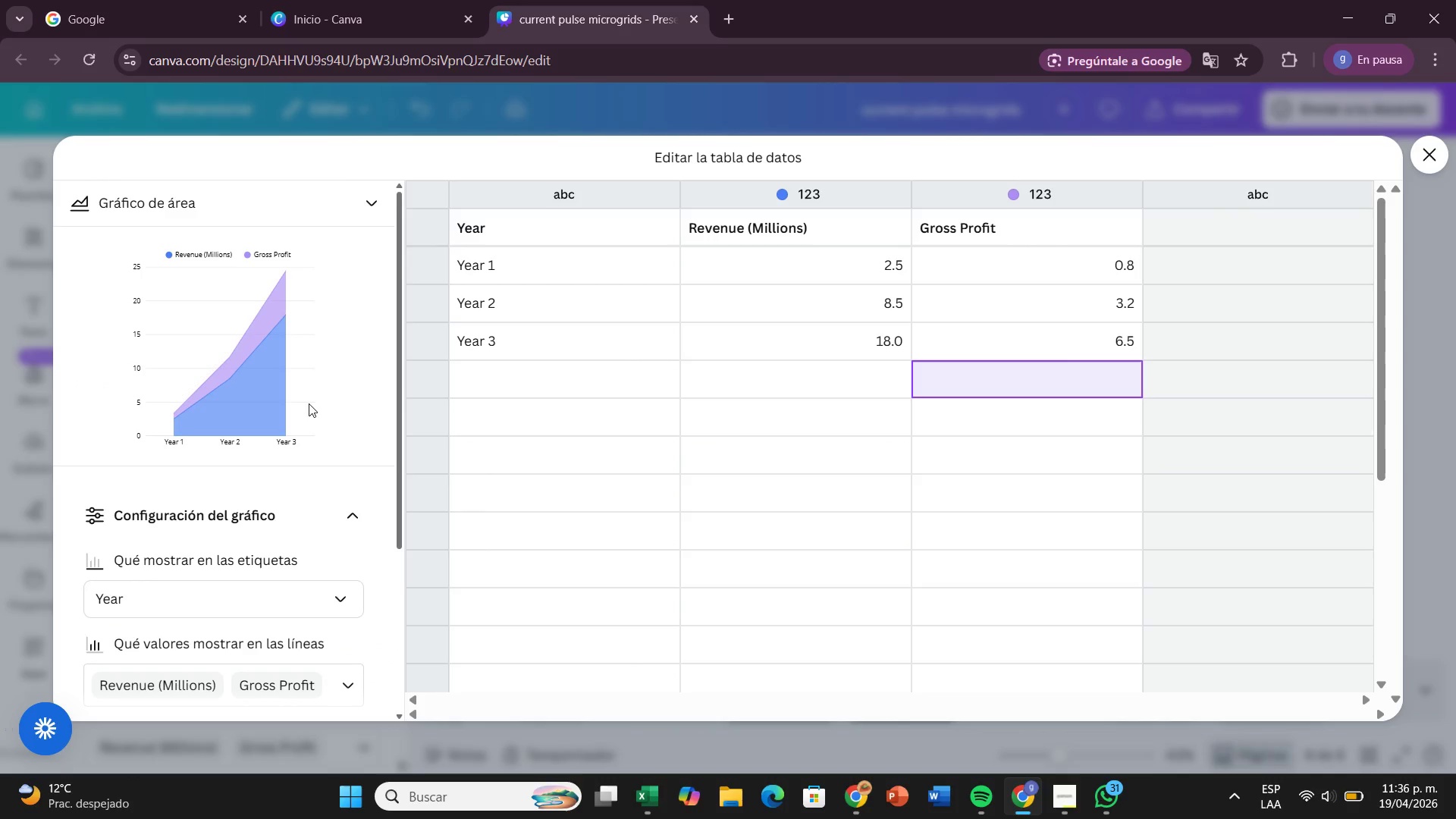 
left_click_drag(start_coordinate=[1166, 199], to_coordinate=[1434, 156])
 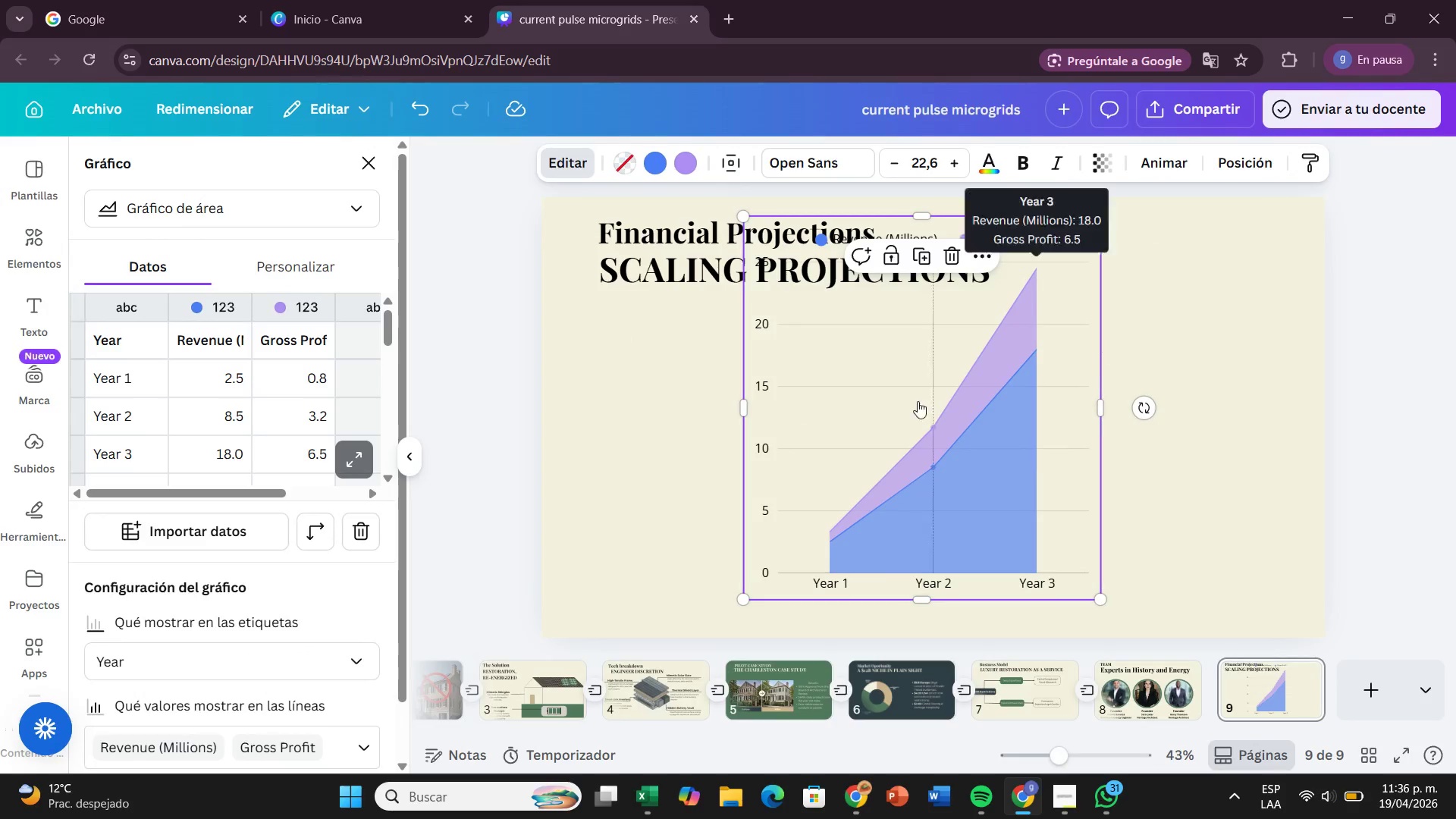 
left_click([1434, 156])
 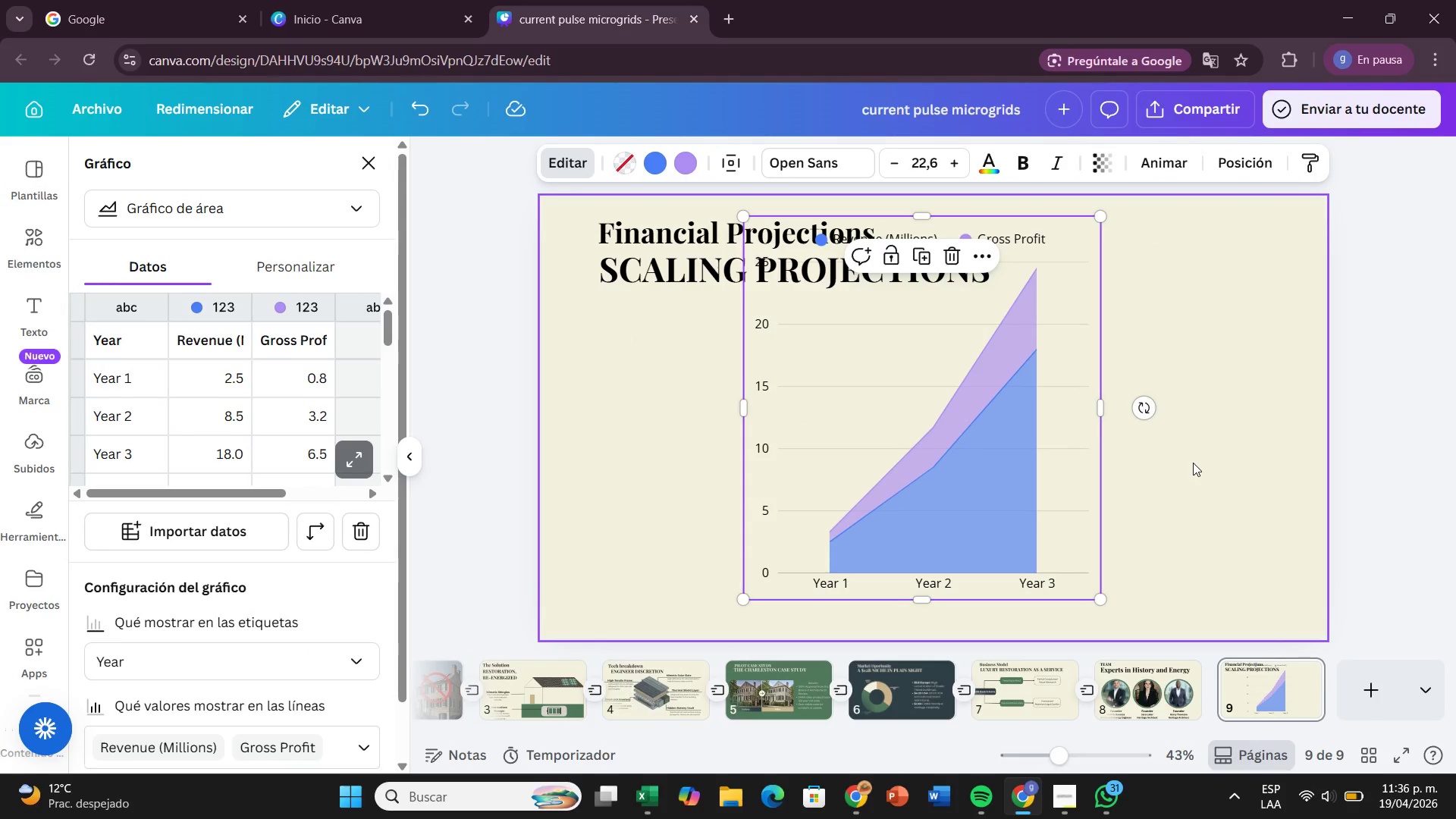 
wait(10.53)
 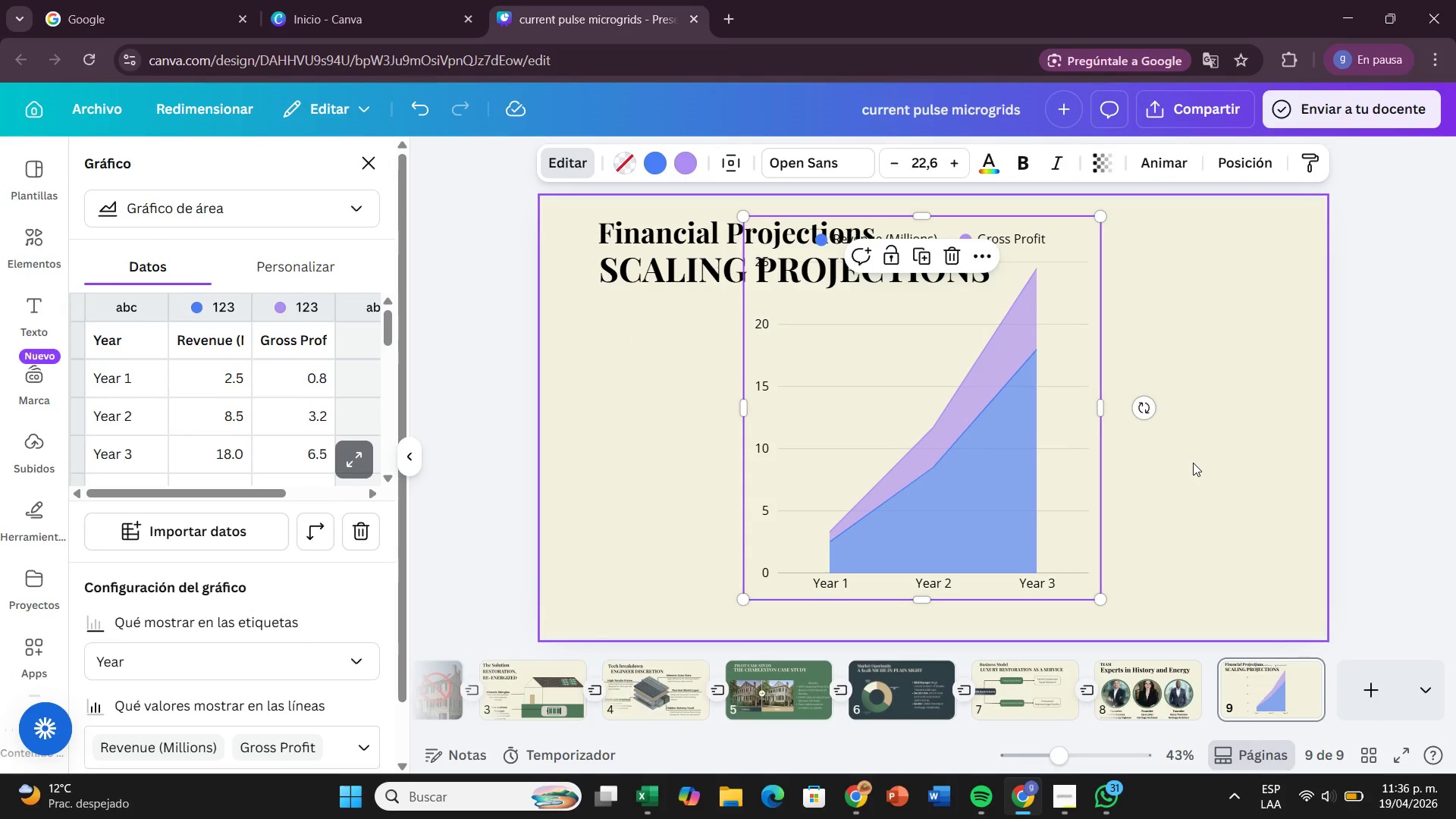 
scroll: coordinate [273, 571], scroll_direction: down, amount: 2.0
 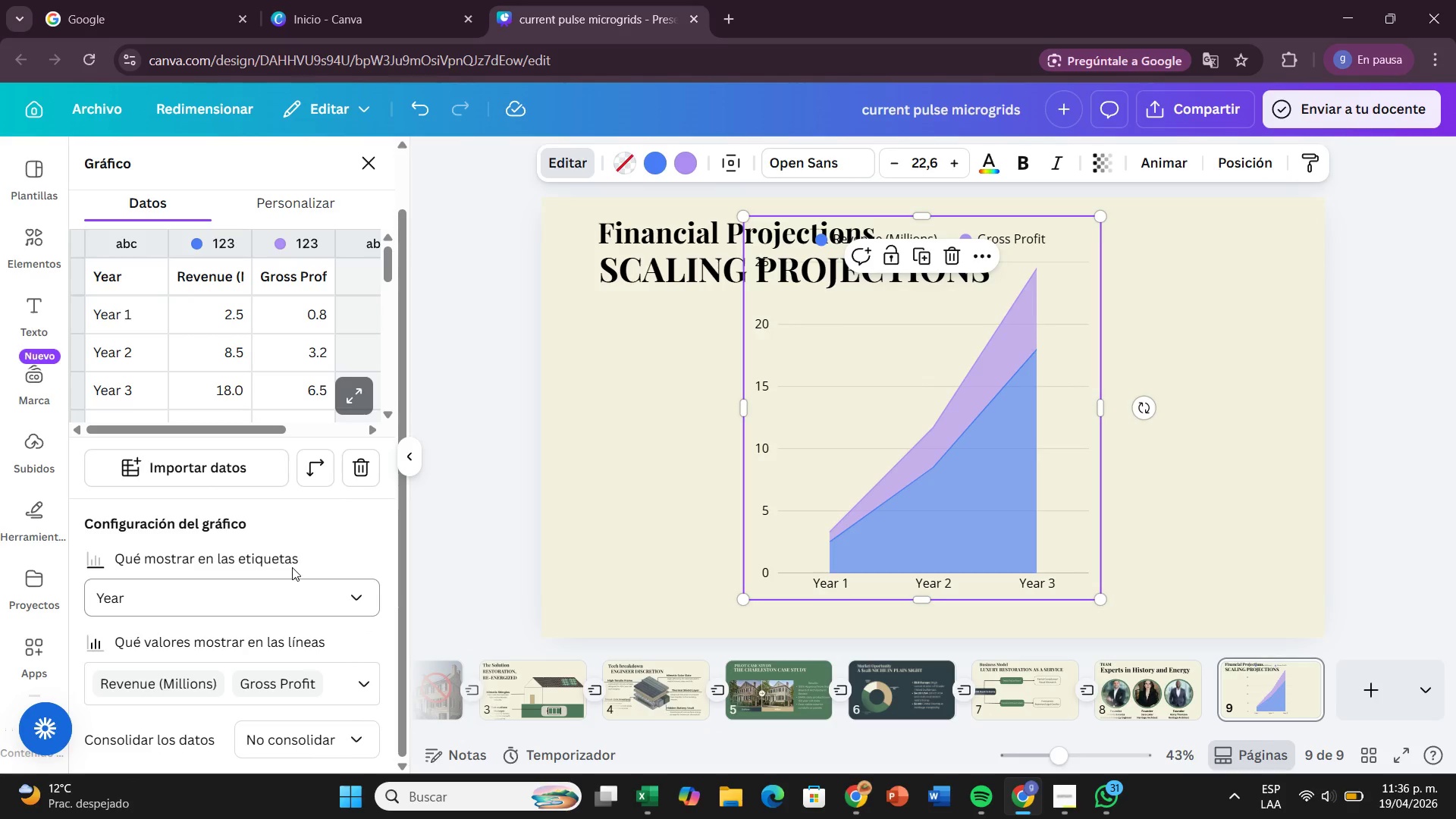 
wait(8.95)
 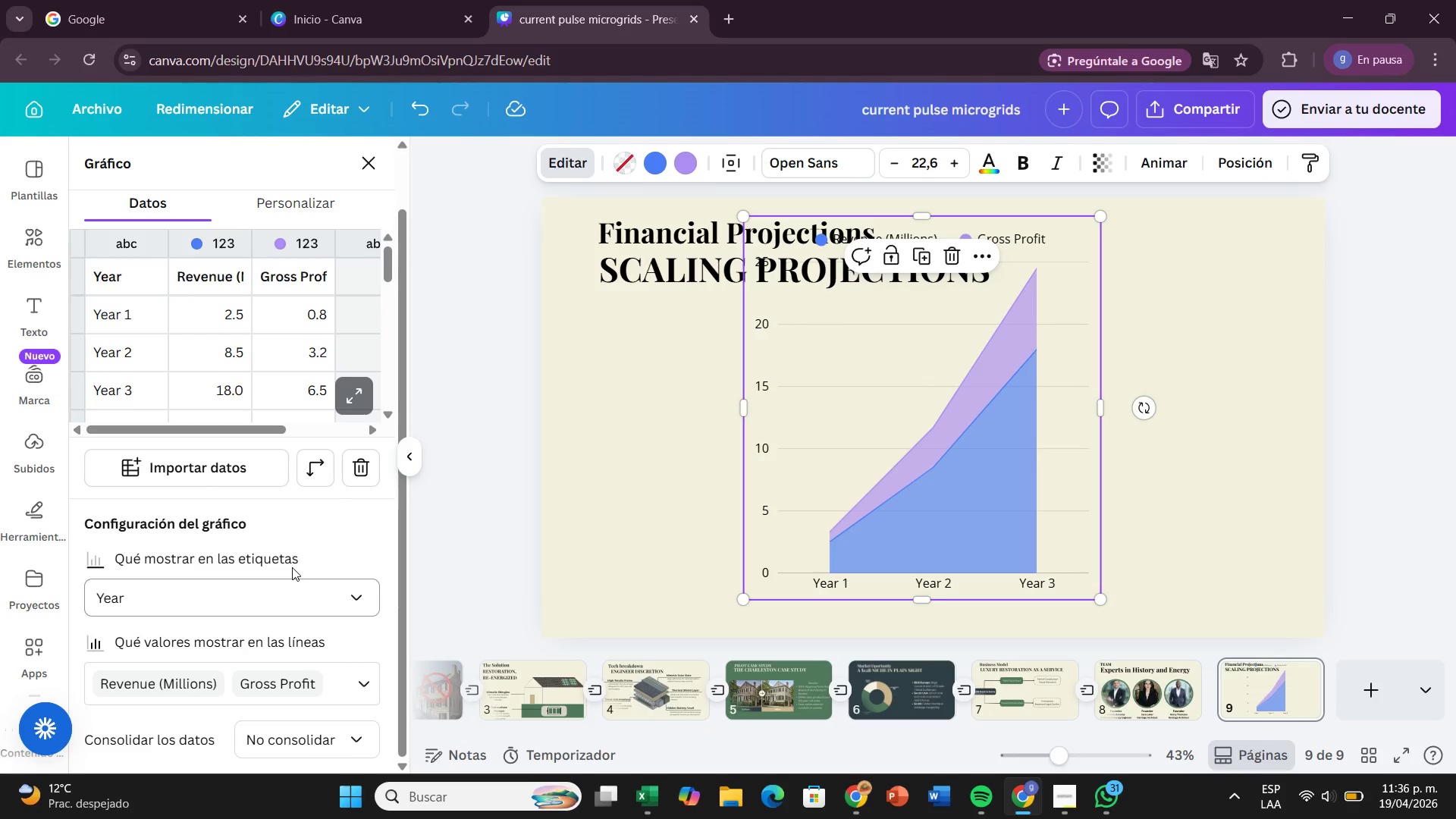 
left_click([288, 207])
 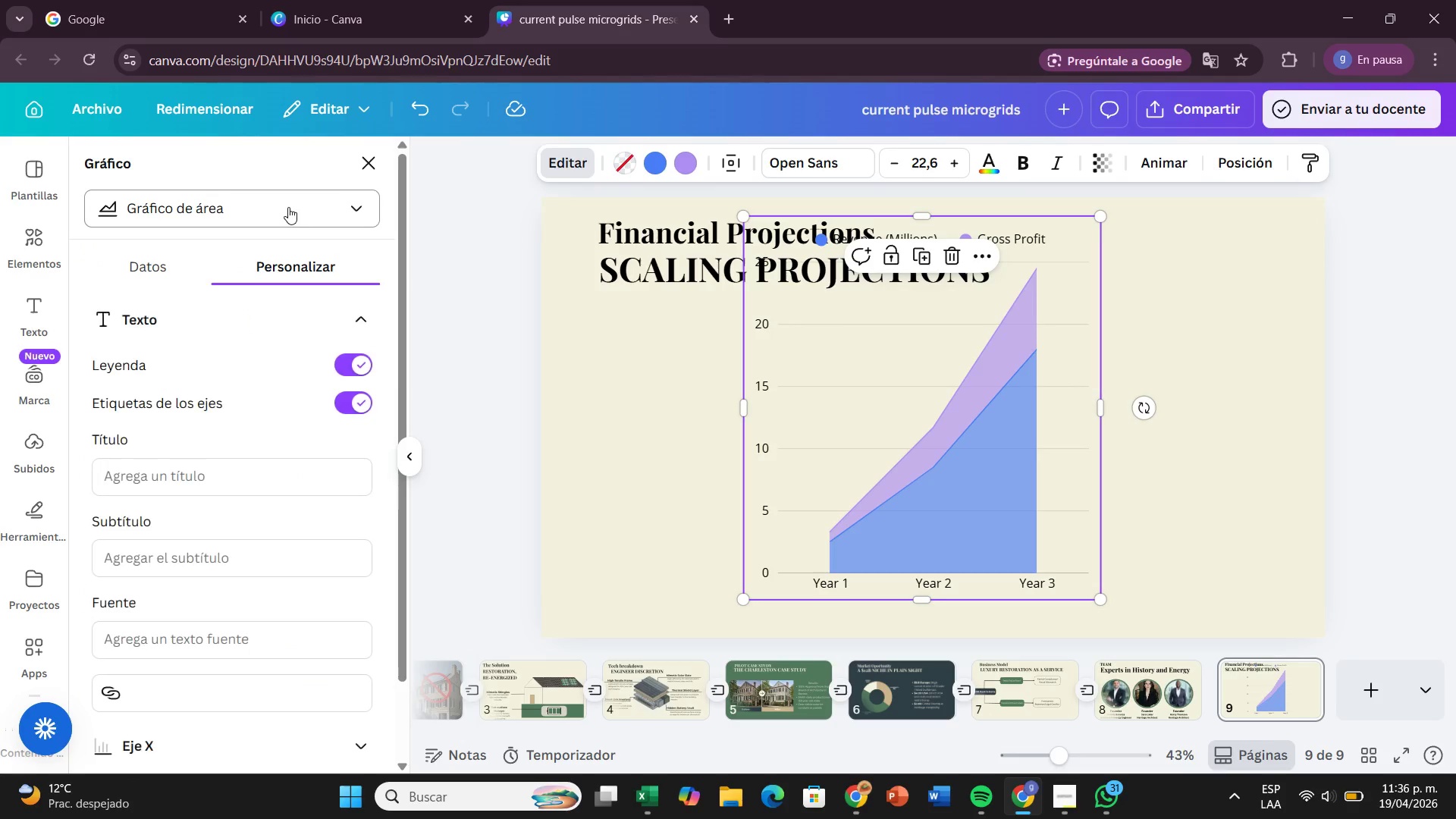 
scroll: coordinate [288, 207], scroll_direction: up, amount: 1.0
 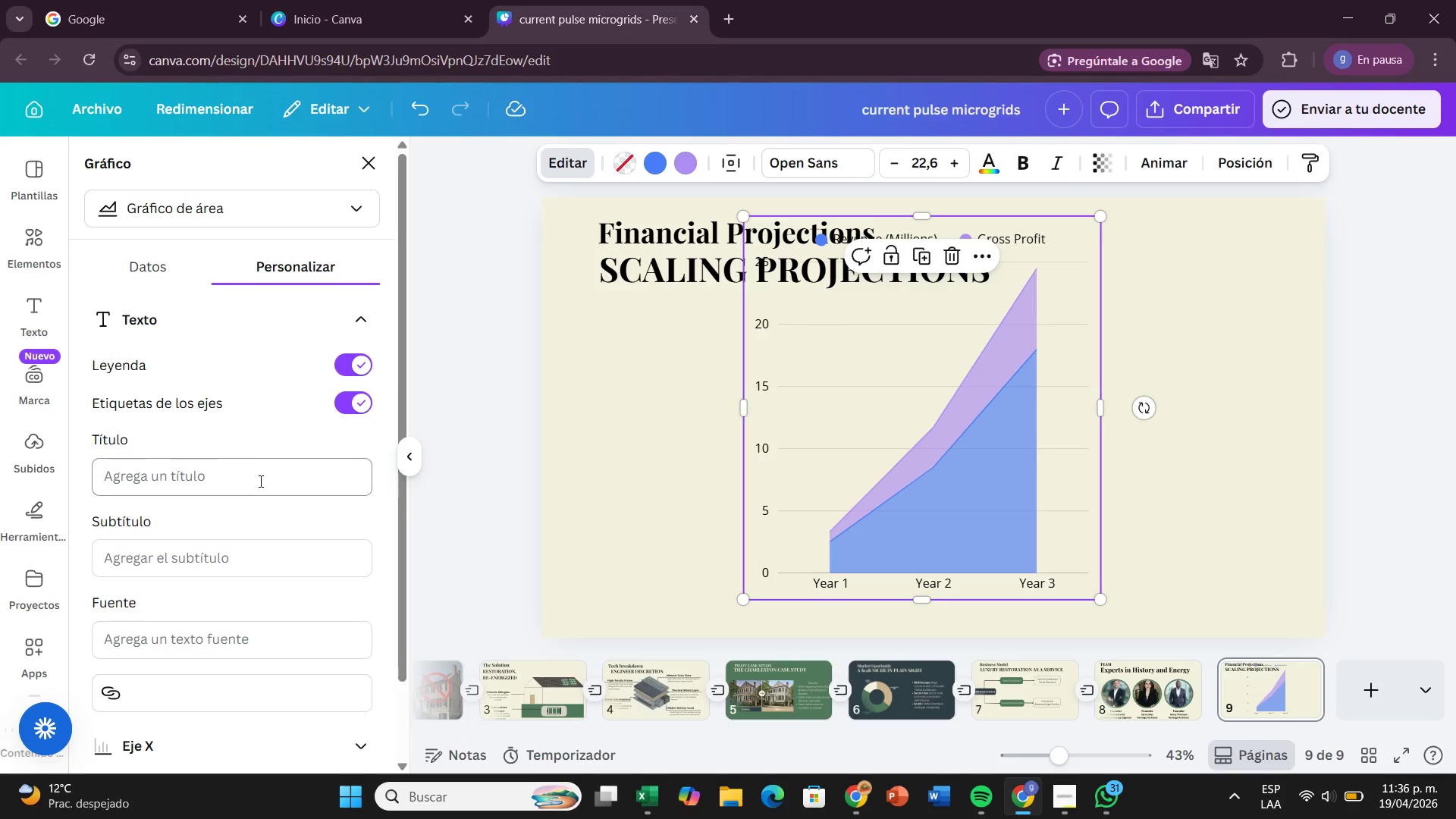 
scroll: coordinate [239, 566], scroll_direction: down, amount: 2.0
 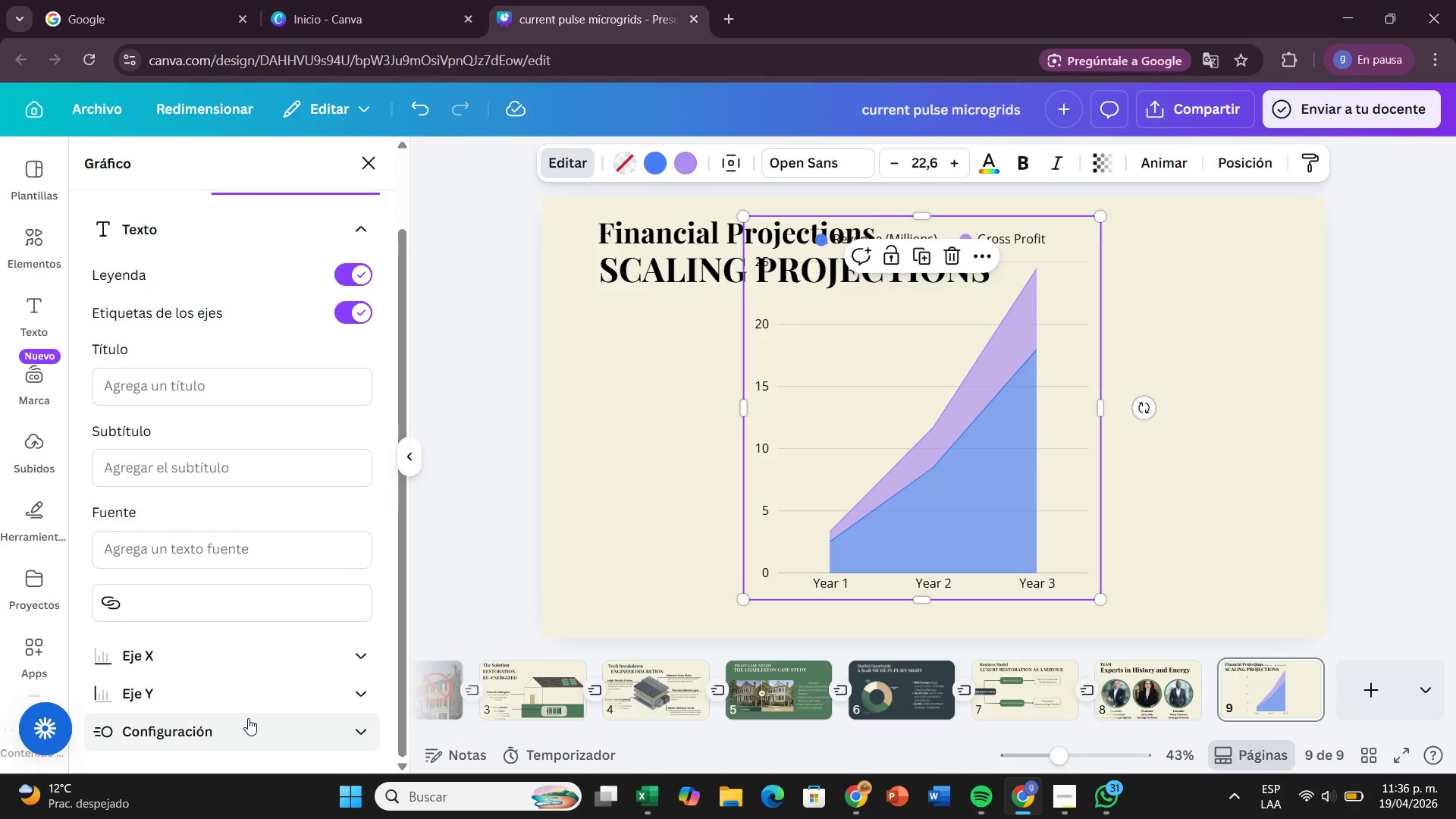 
left_click([248, 718])
 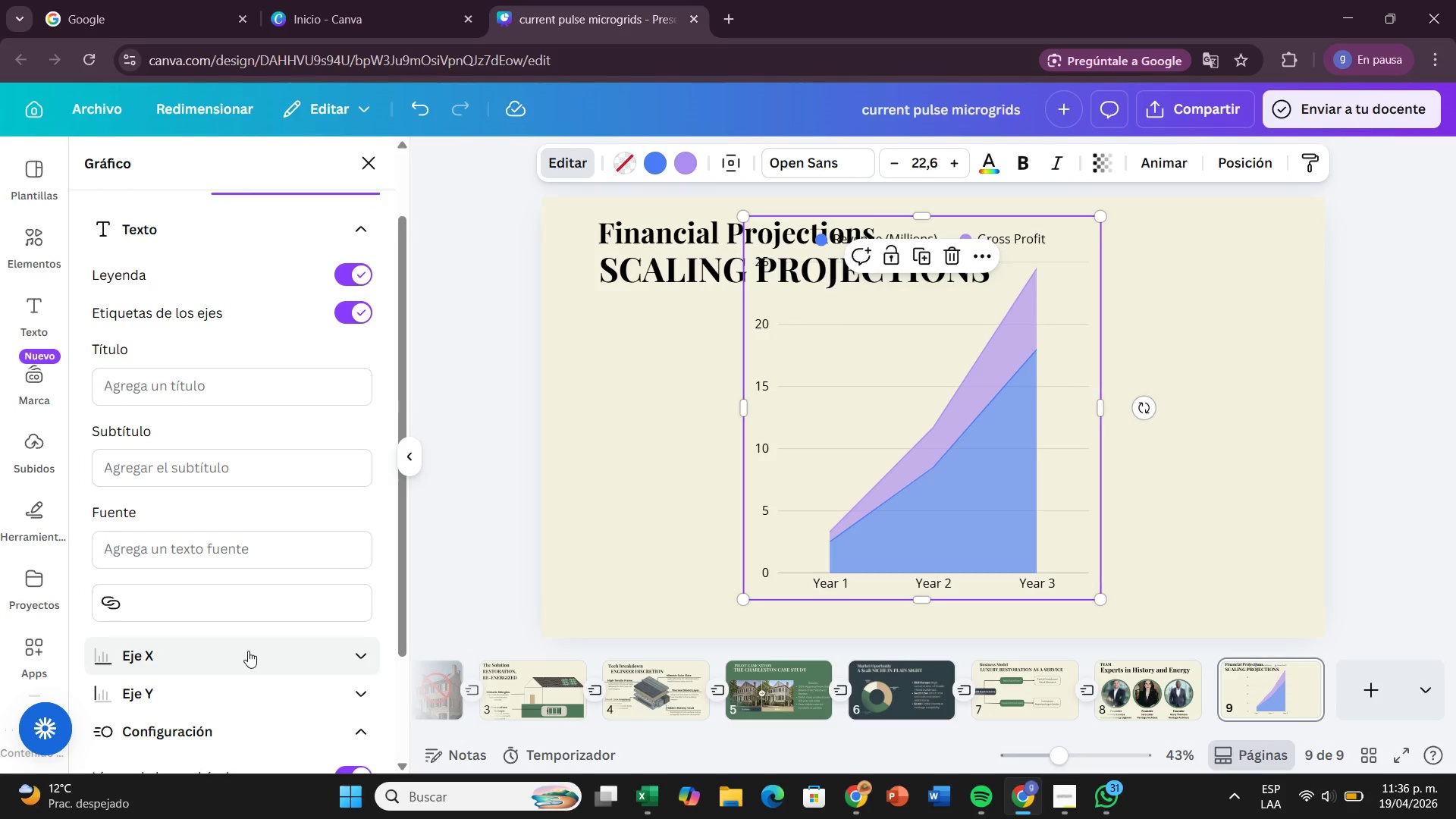 
scroll: coordinate [255, 647], scroll_direction: down, amount: 4.0
 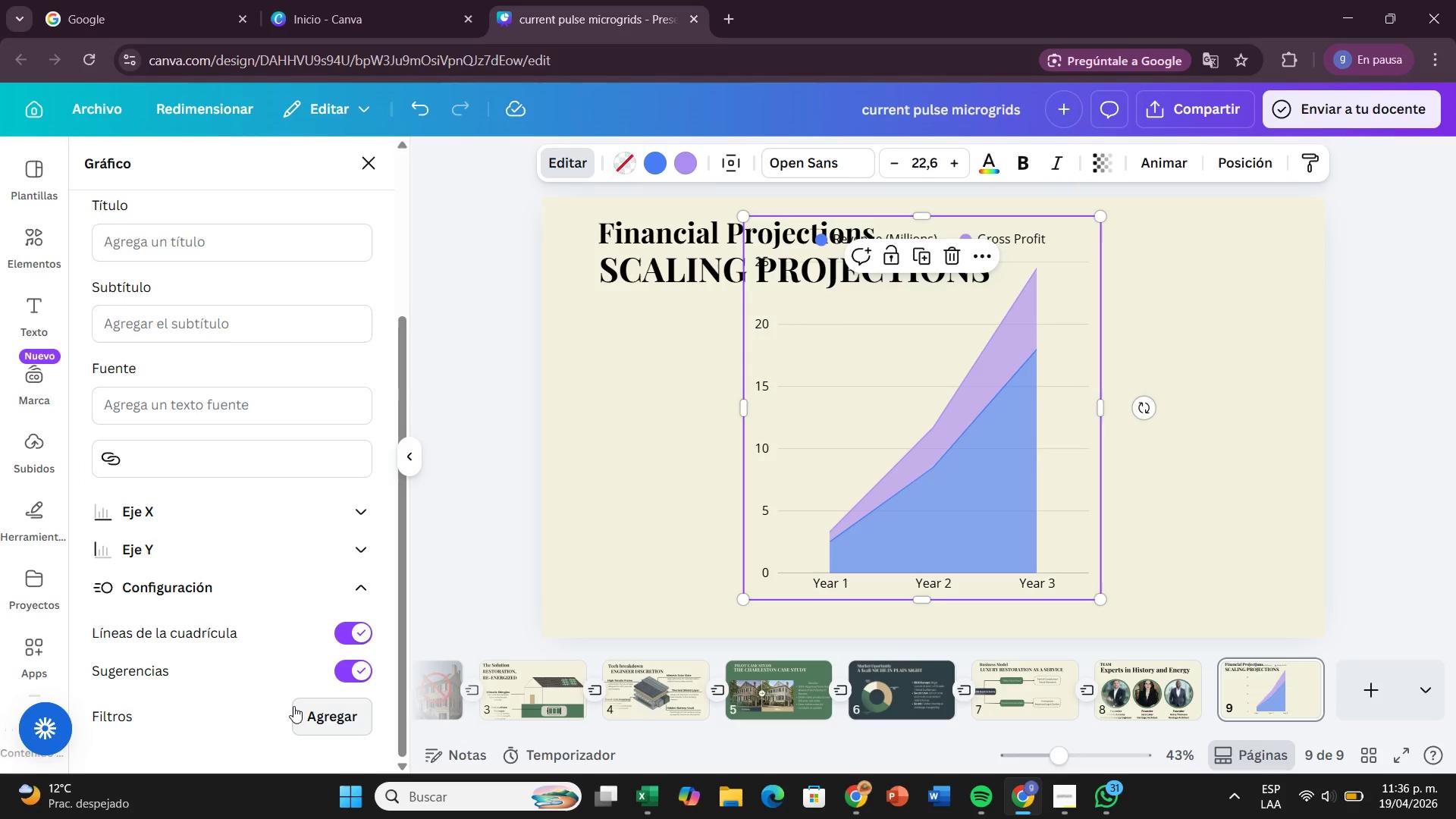 
left_click([293, 706])
 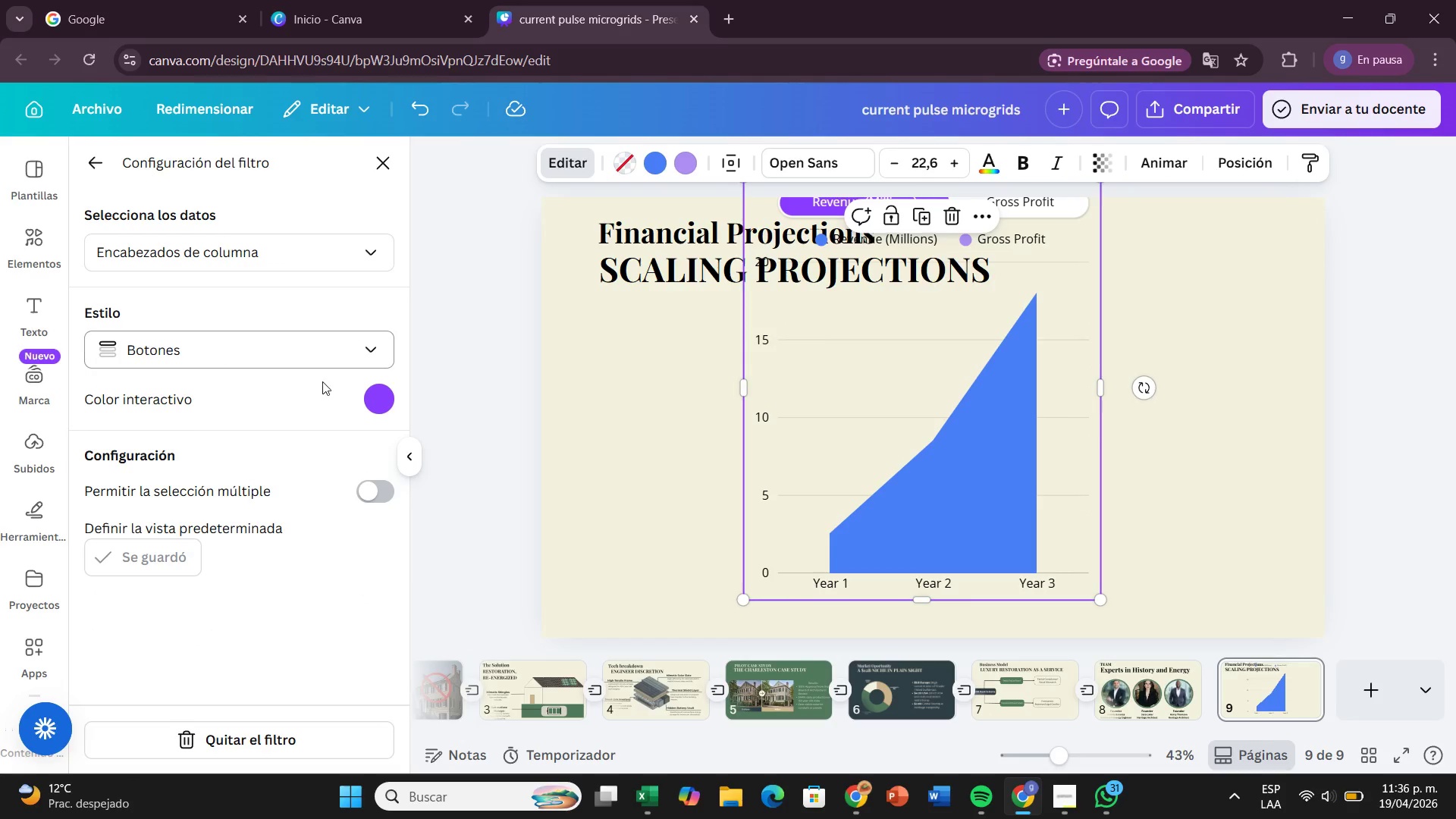 
wait(7.06)
 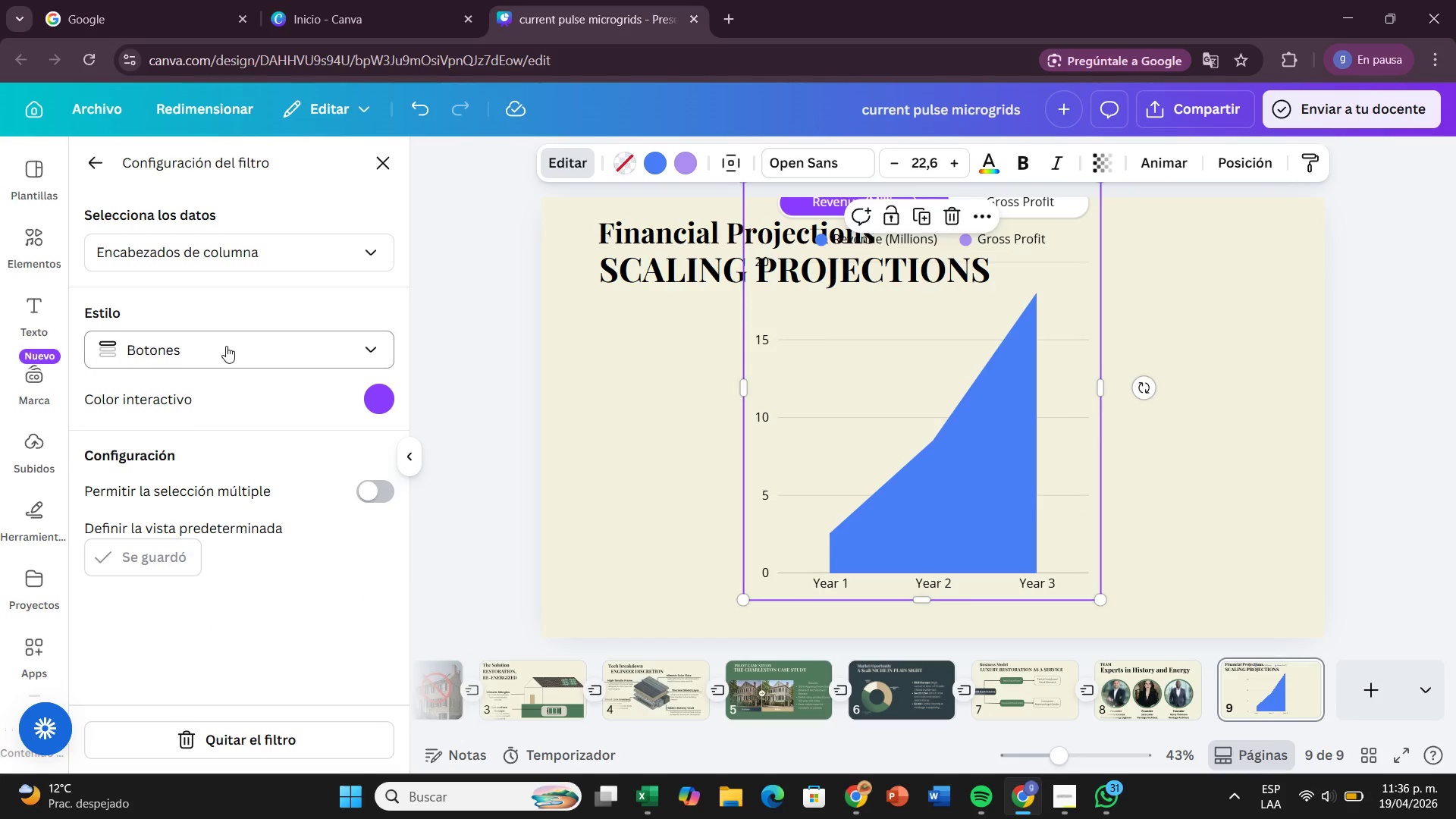 
key(Control+Z)
 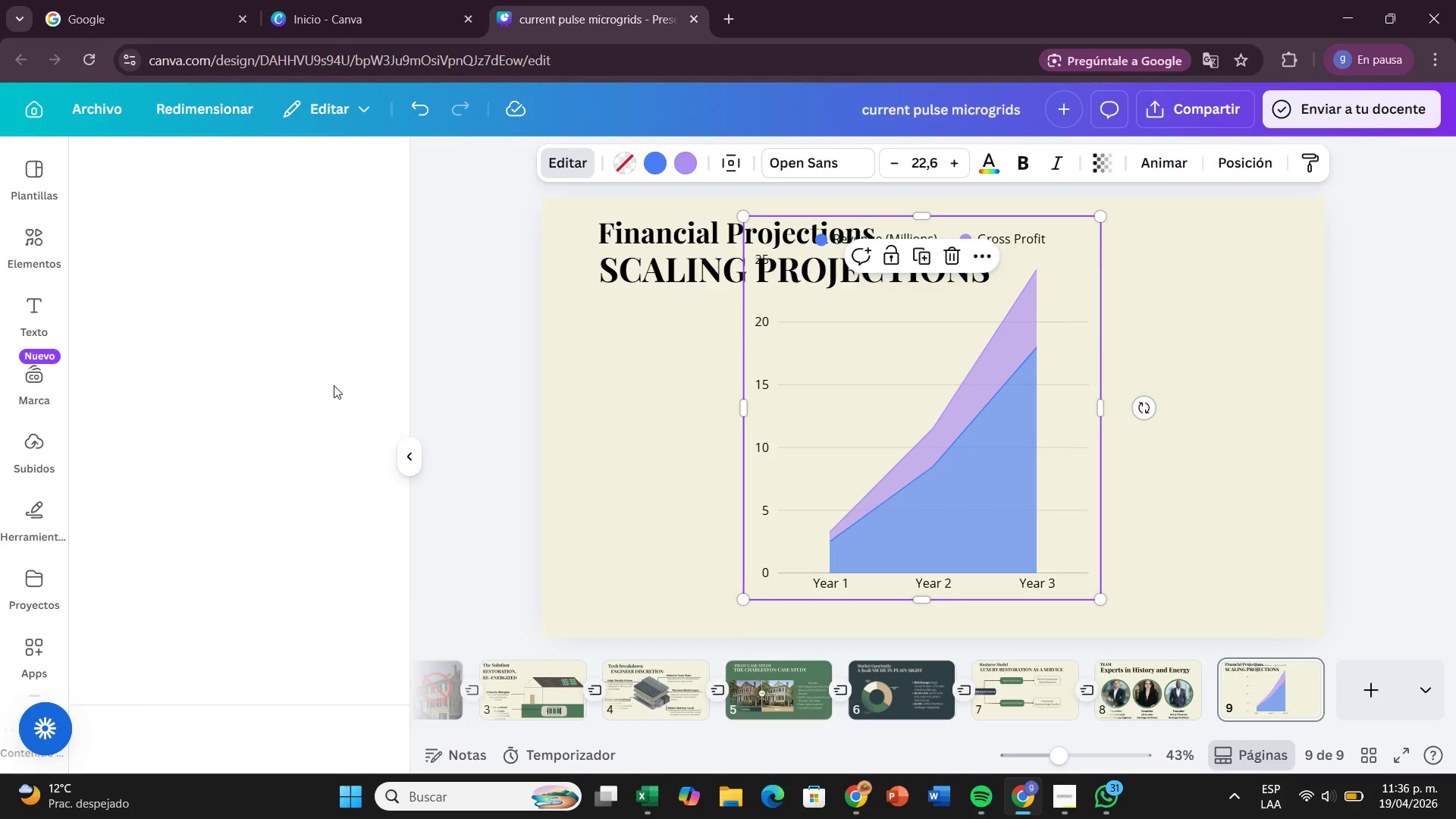 
key(Control+ControlLeft)
 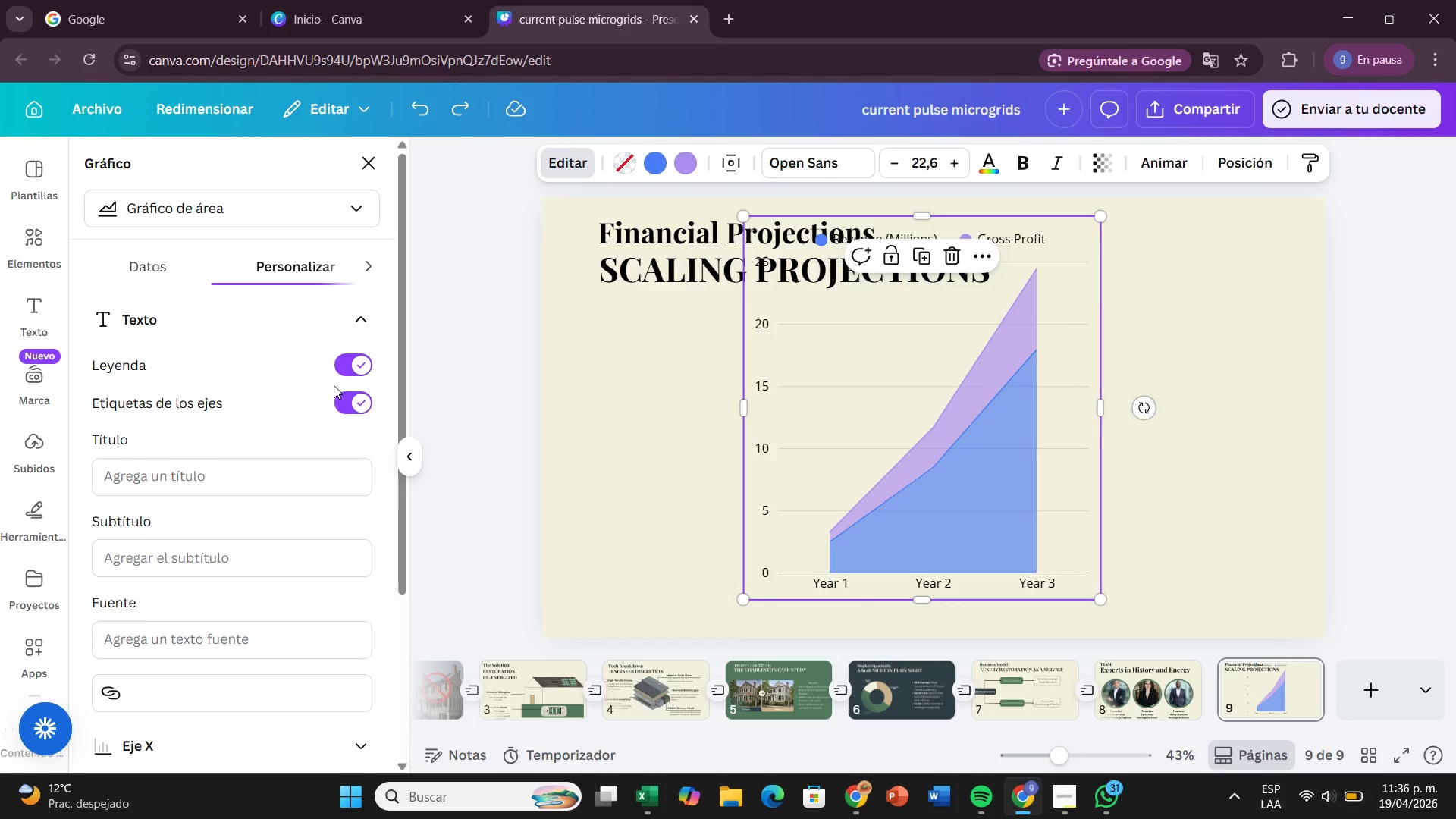 
wait(16.97)
 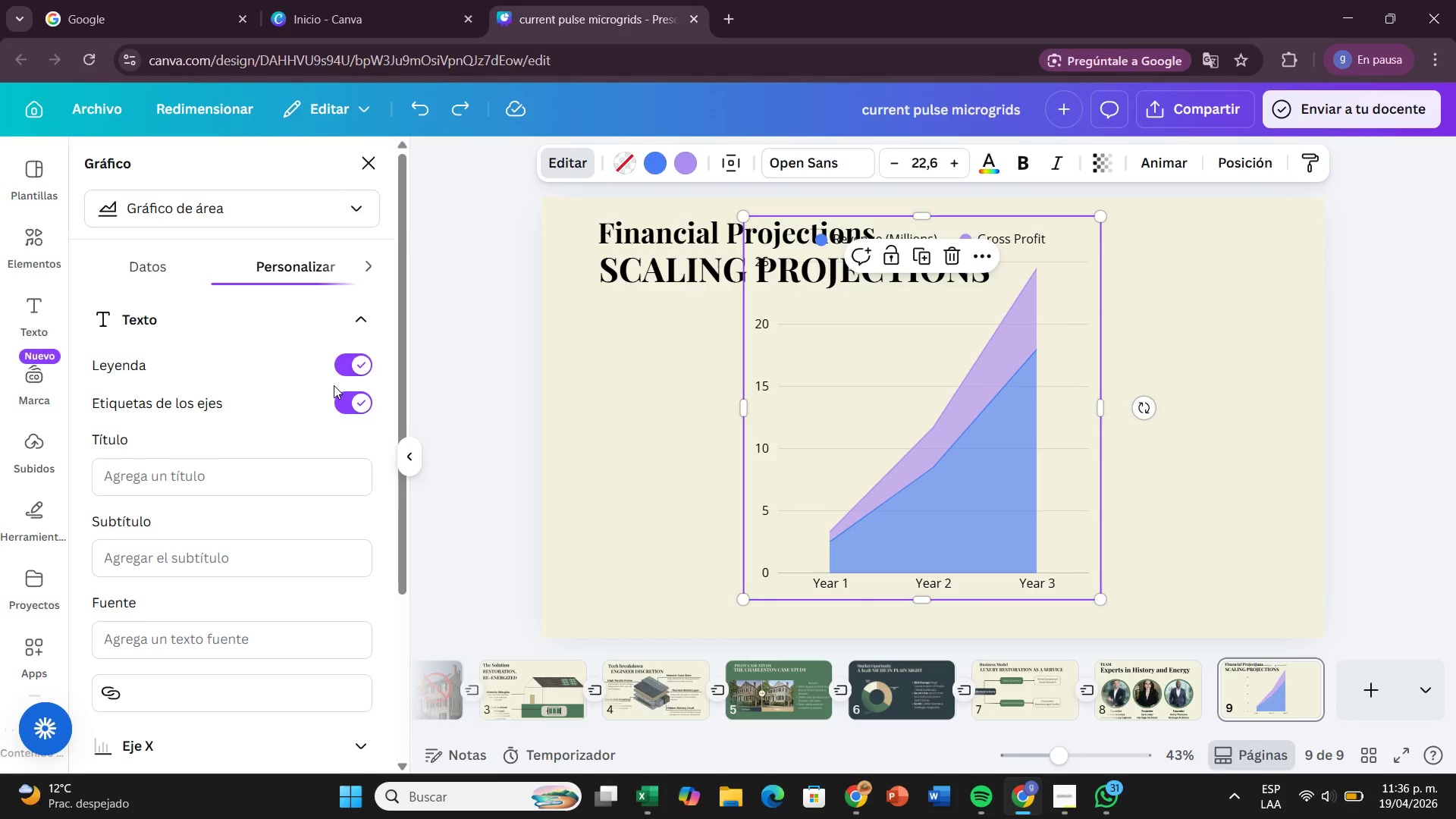 
left_click([177, 270])
 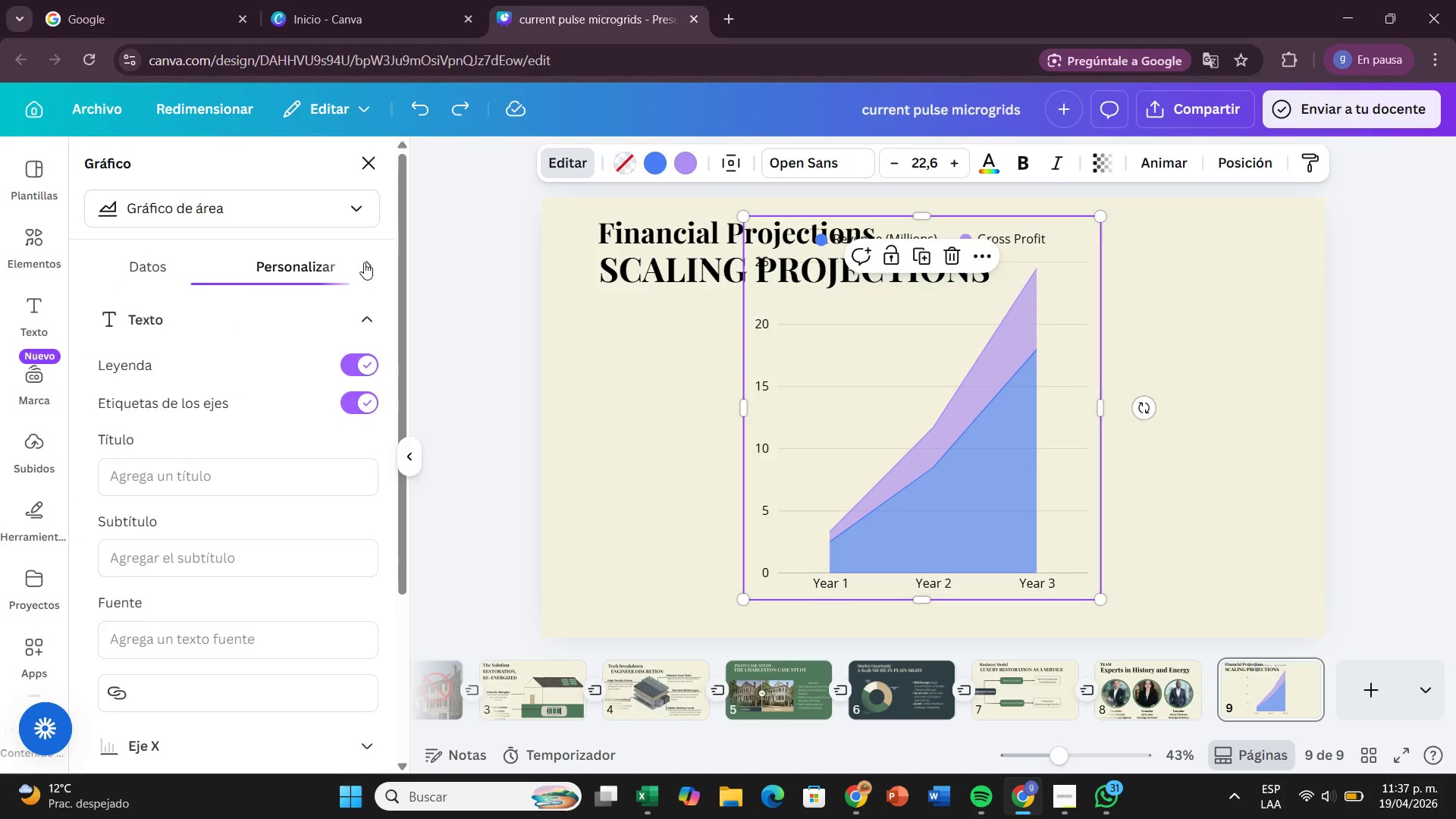 
double_click([367, 263])
 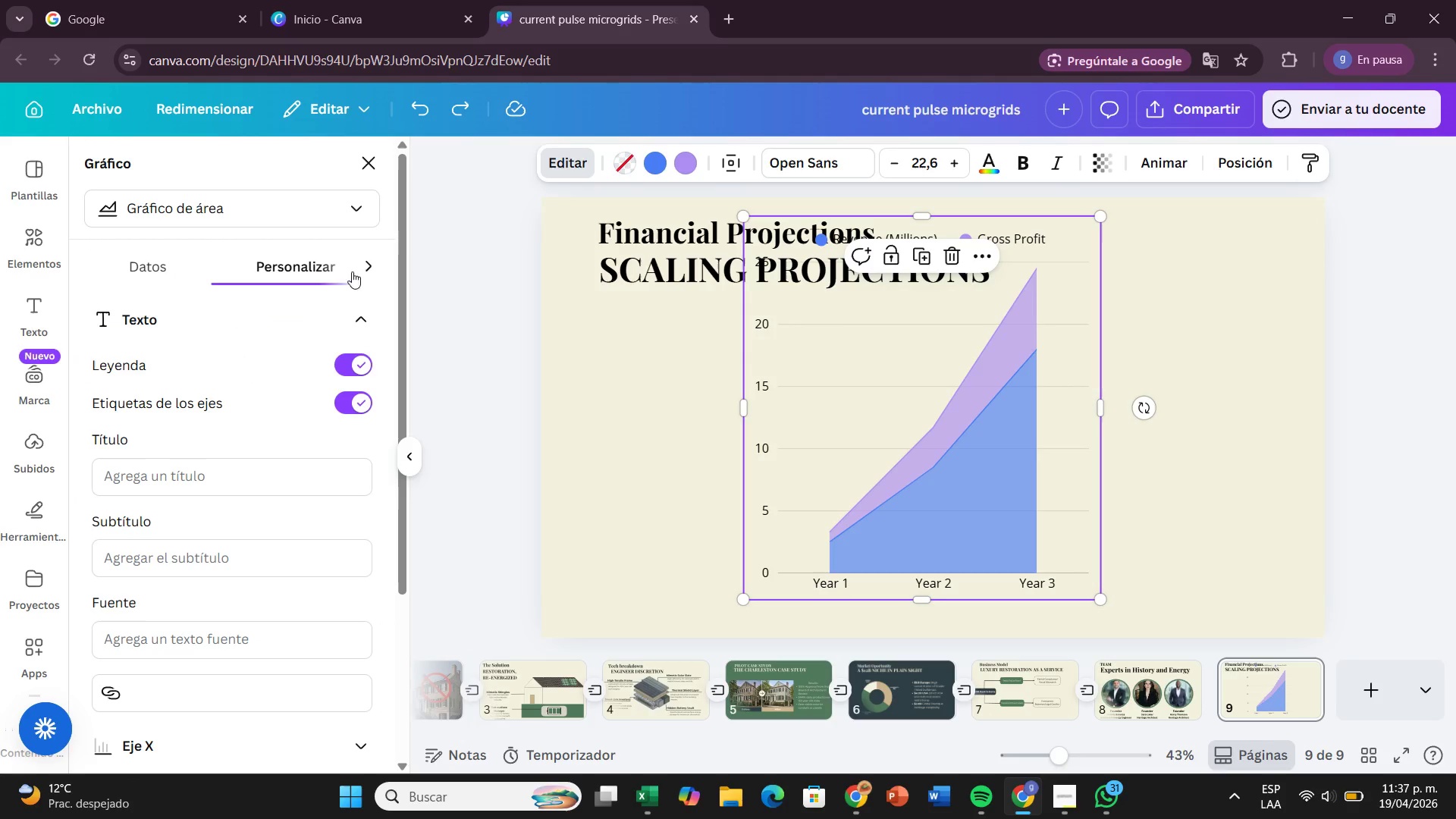 
left_click([174, 267])
 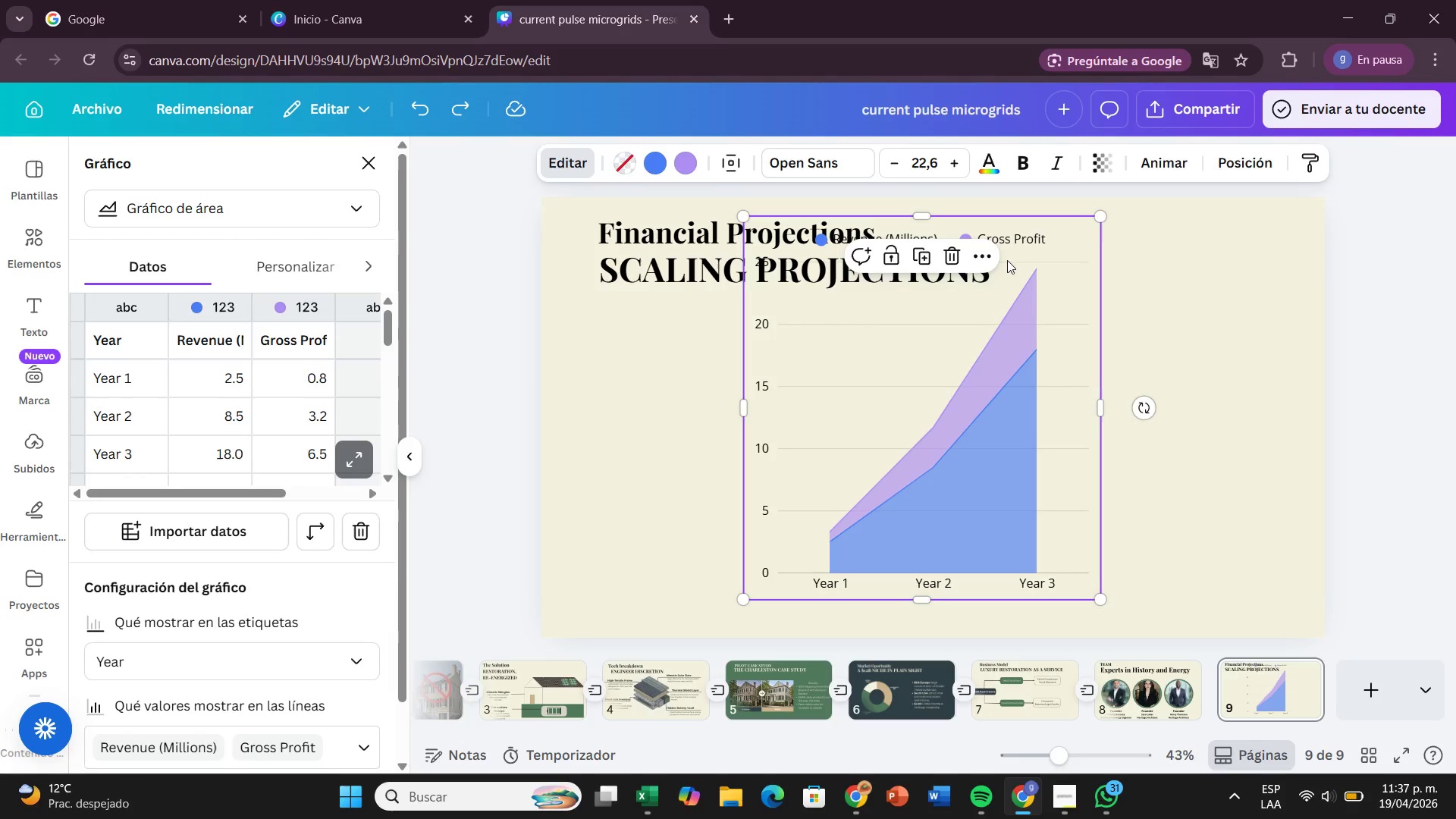 
left_click_drag(start_coordinate=[1074, 231], to_coordinate=[1062, 302])
 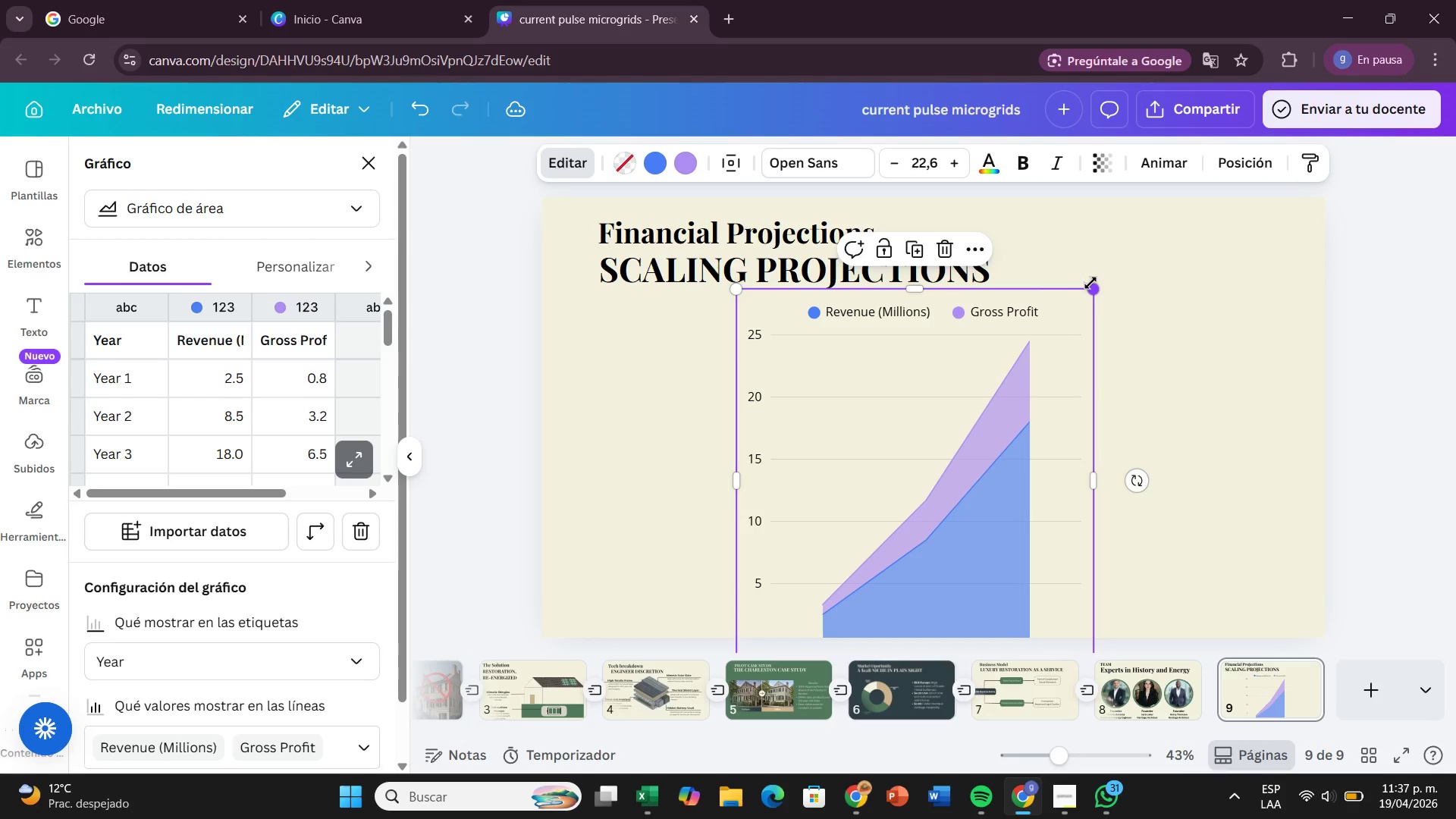 
left_click_drag(start_coordinate=[1090, 283], to_coordinate=[1063, 341])
 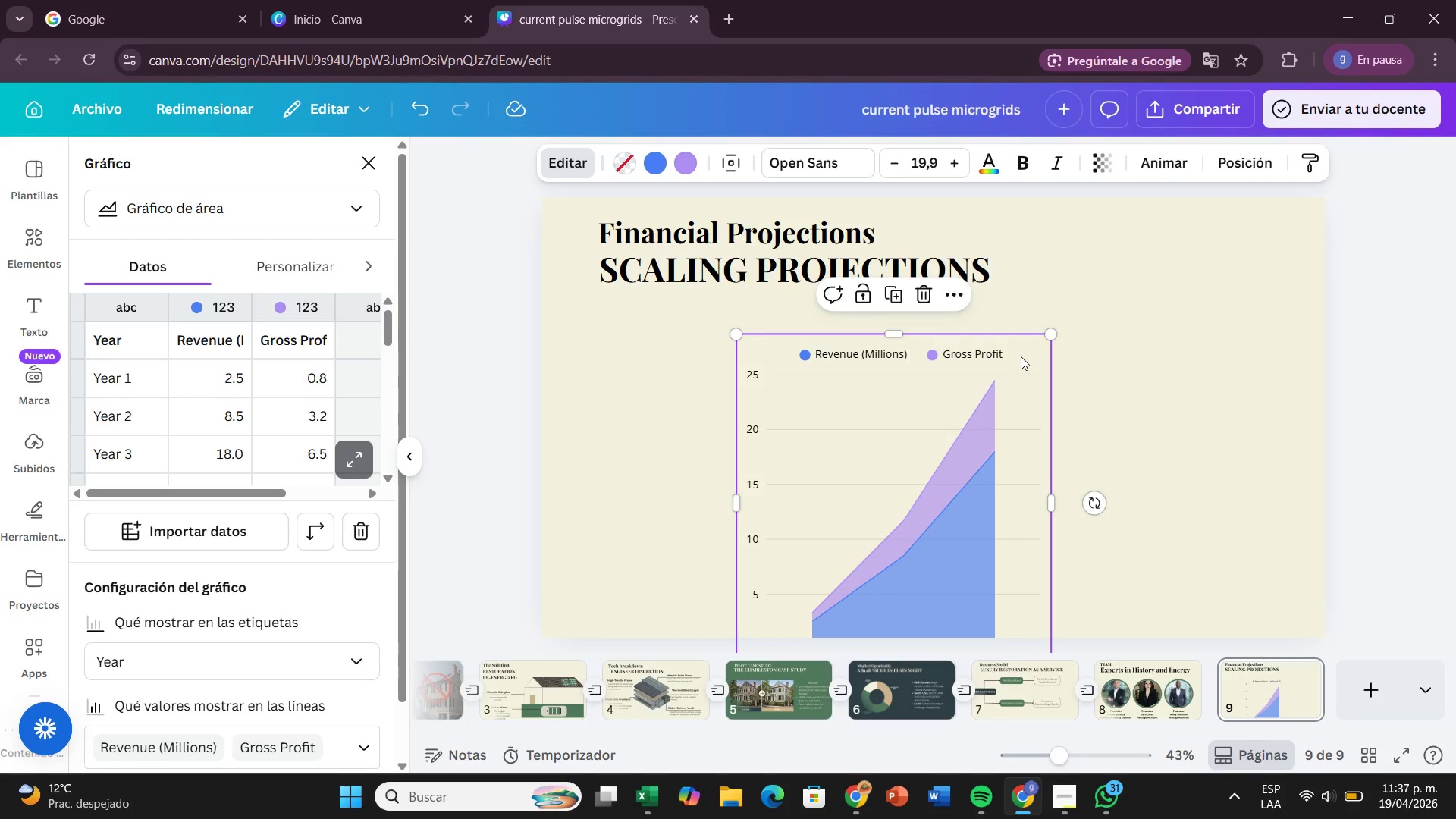 
left_click_drag(start_coordinate=[1020, 358], to_coordinate=[989, 316])
 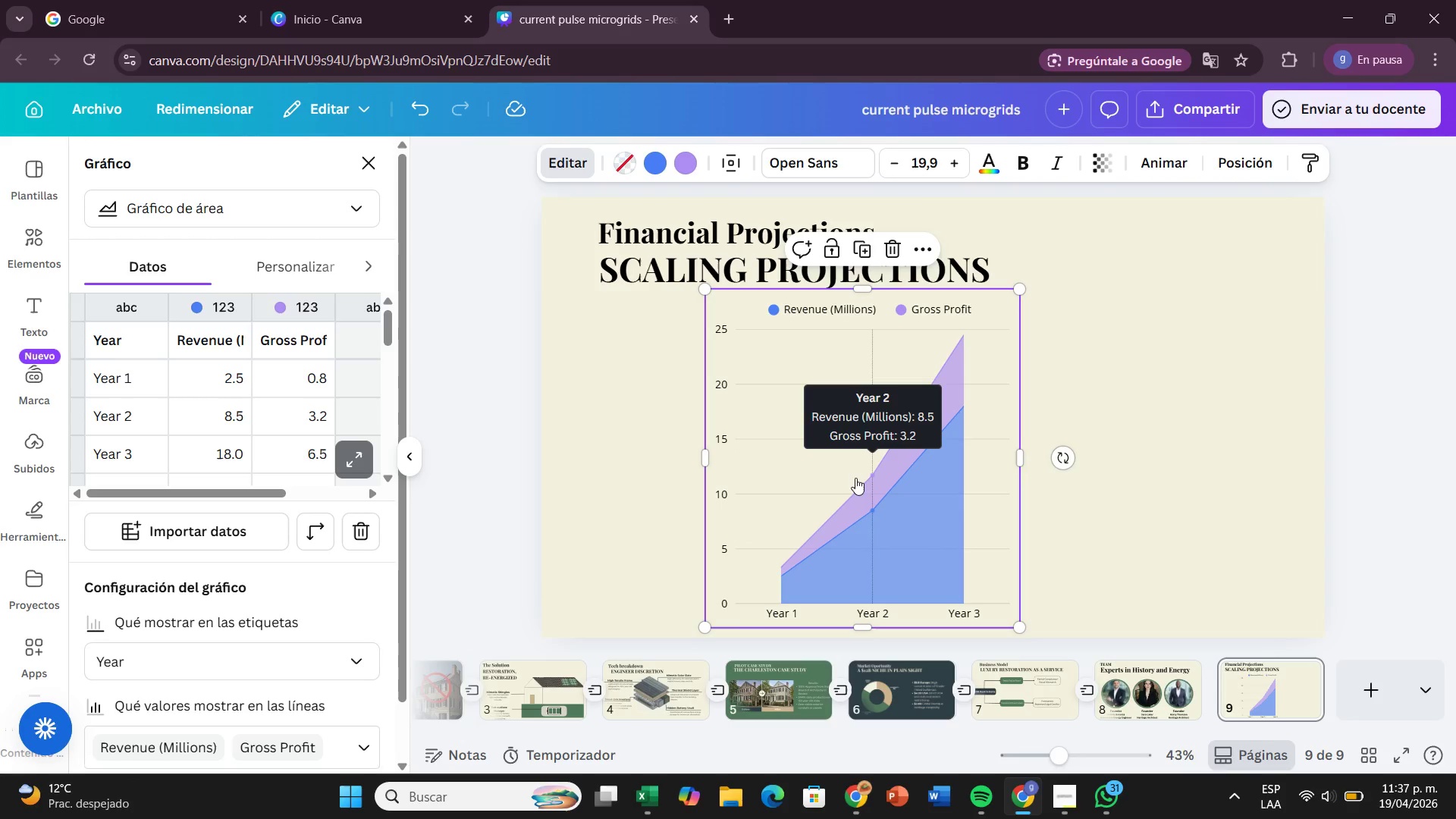 
wait(33.23)
 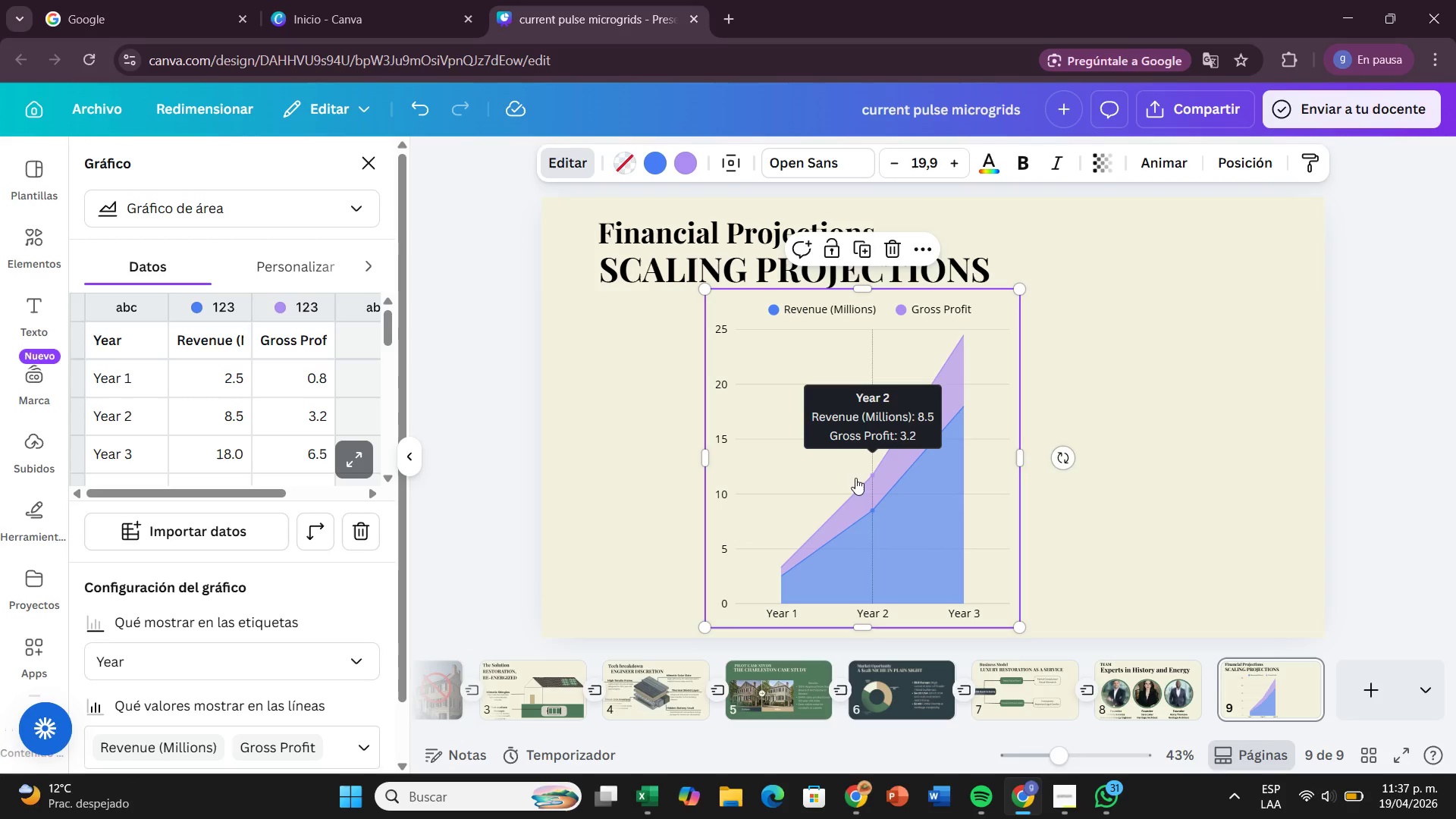 
scroll: coordinate [248, 658], scroll_direction: down, amount: 4.0
 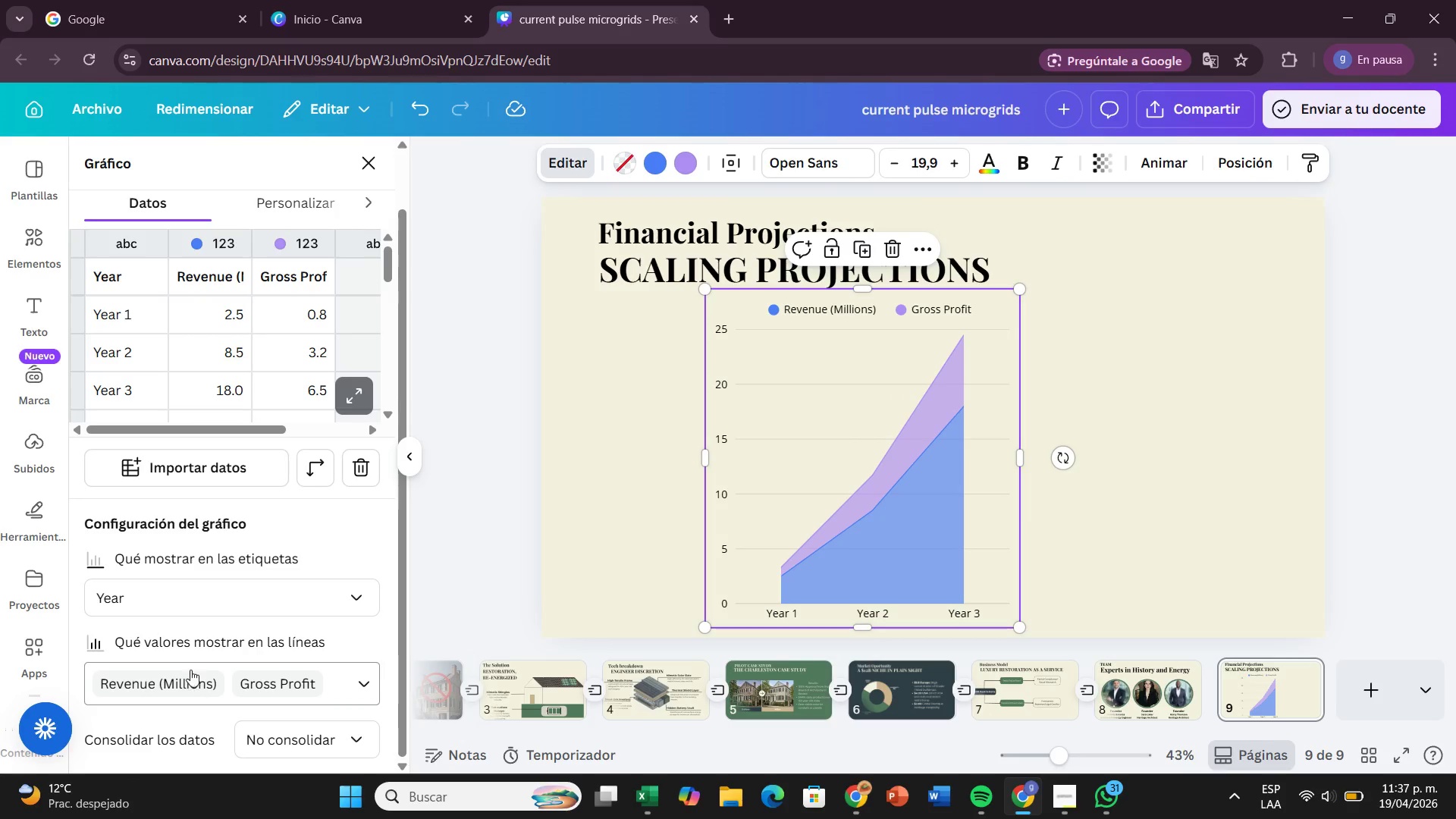 
scroll: coordinate [190, 667], scroll_direction: up, amount: 2.0
 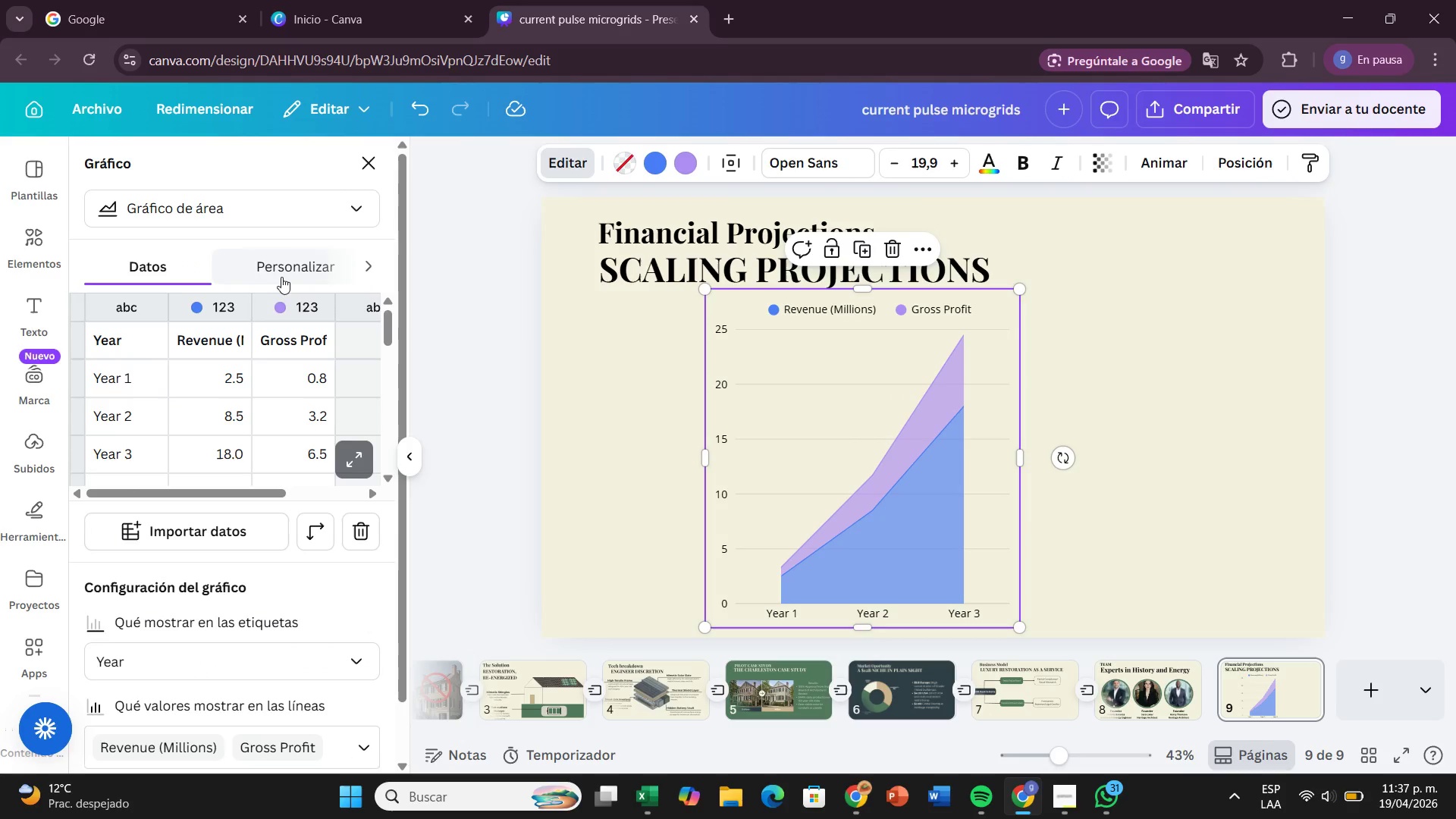 
left_click([281, 271])
 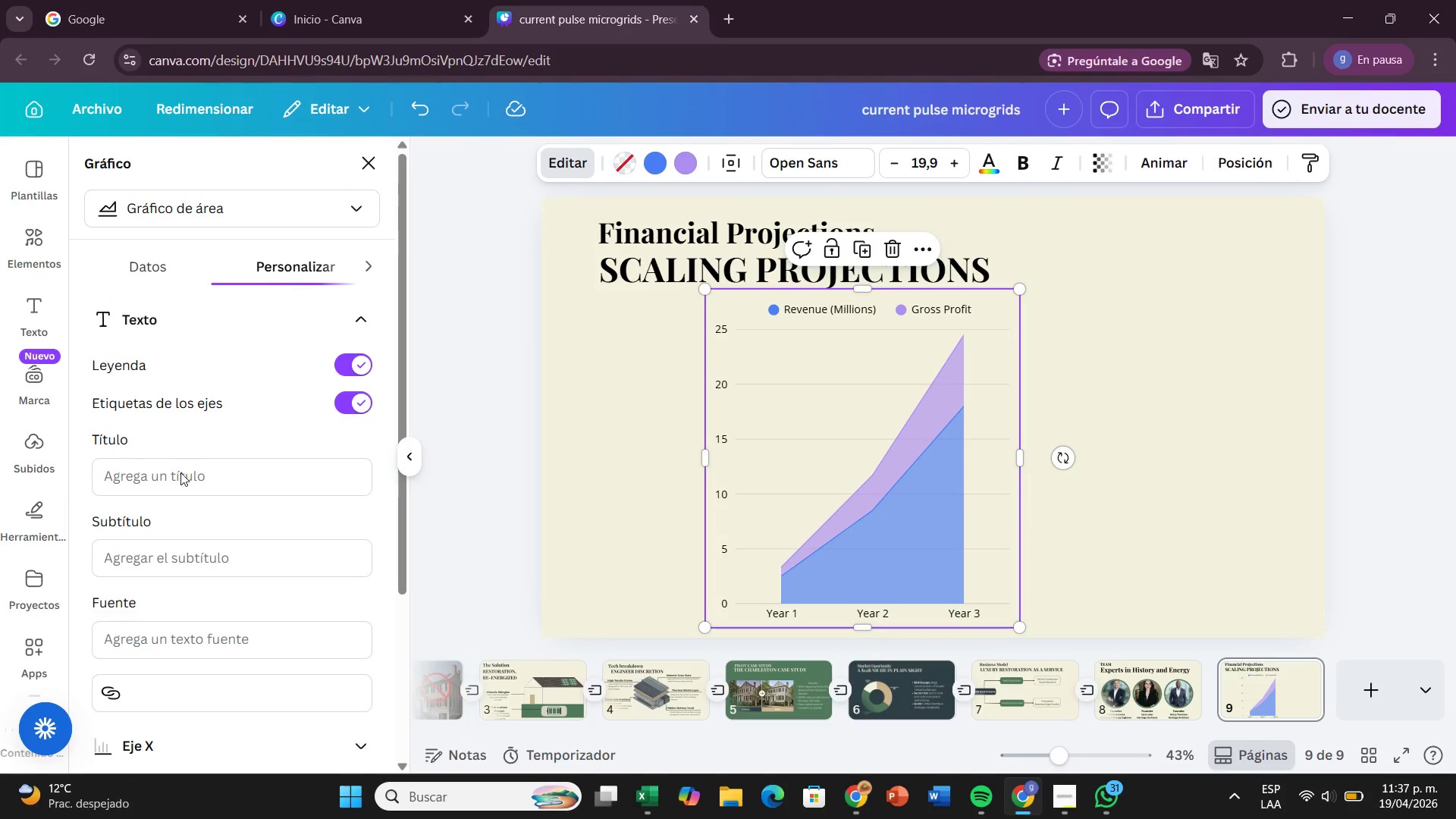 
scroll: coordinate [172, 492], scroll_direction: down, amount: 3.0
 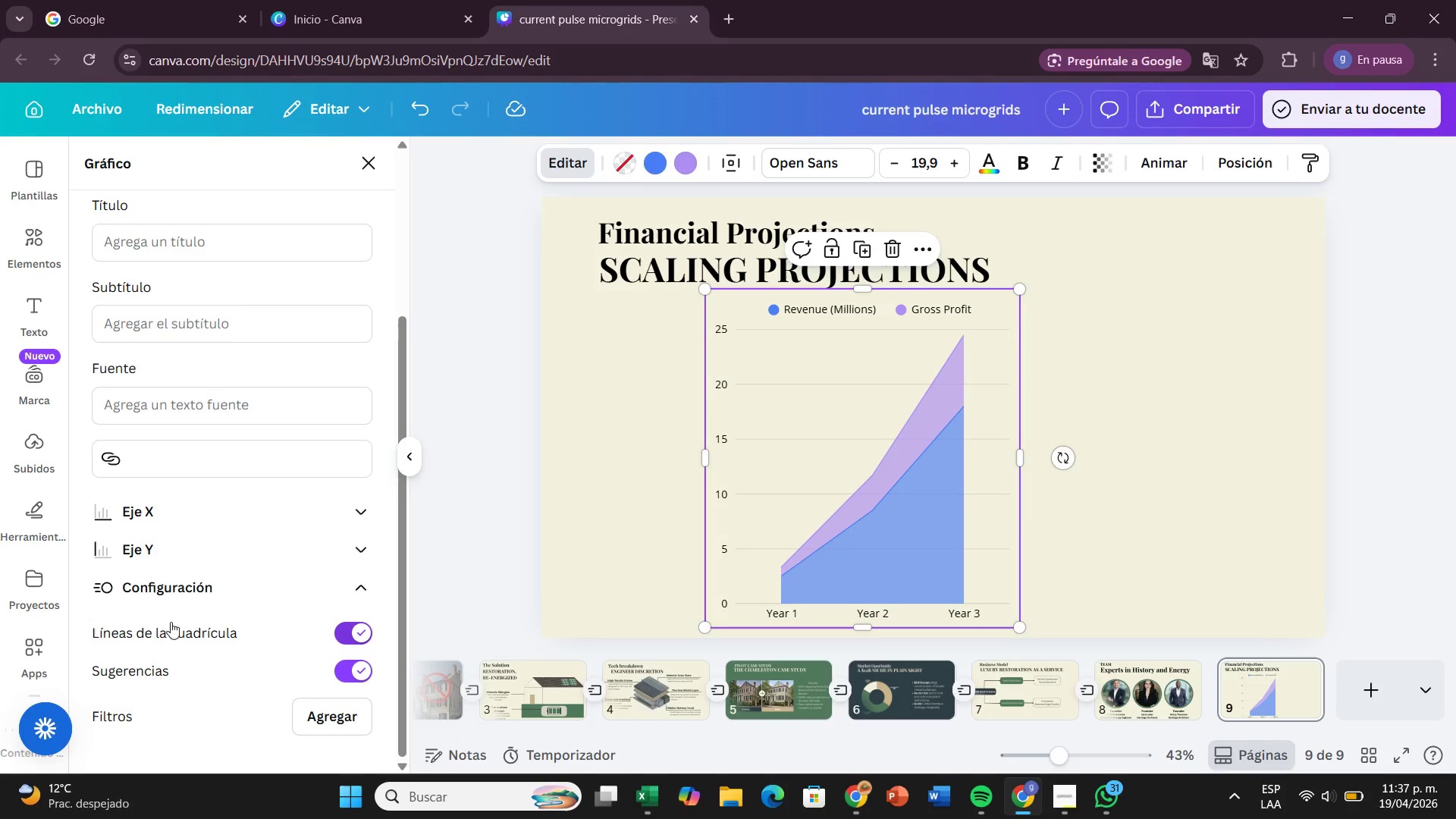 
left_click([180, 585])
 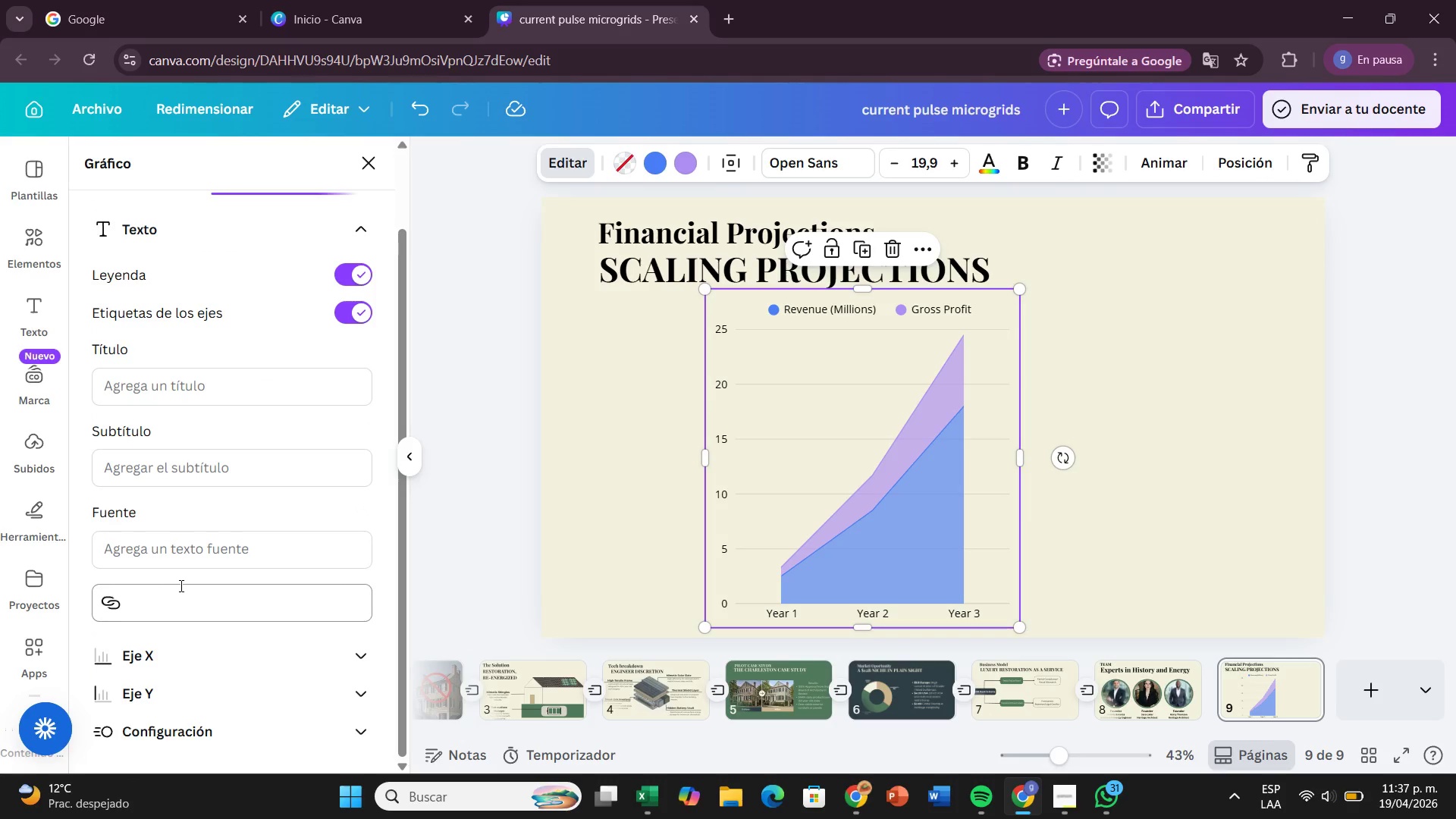 
scroll: coordinate [180, 585], scroll_direction: down, amount: 2.0
 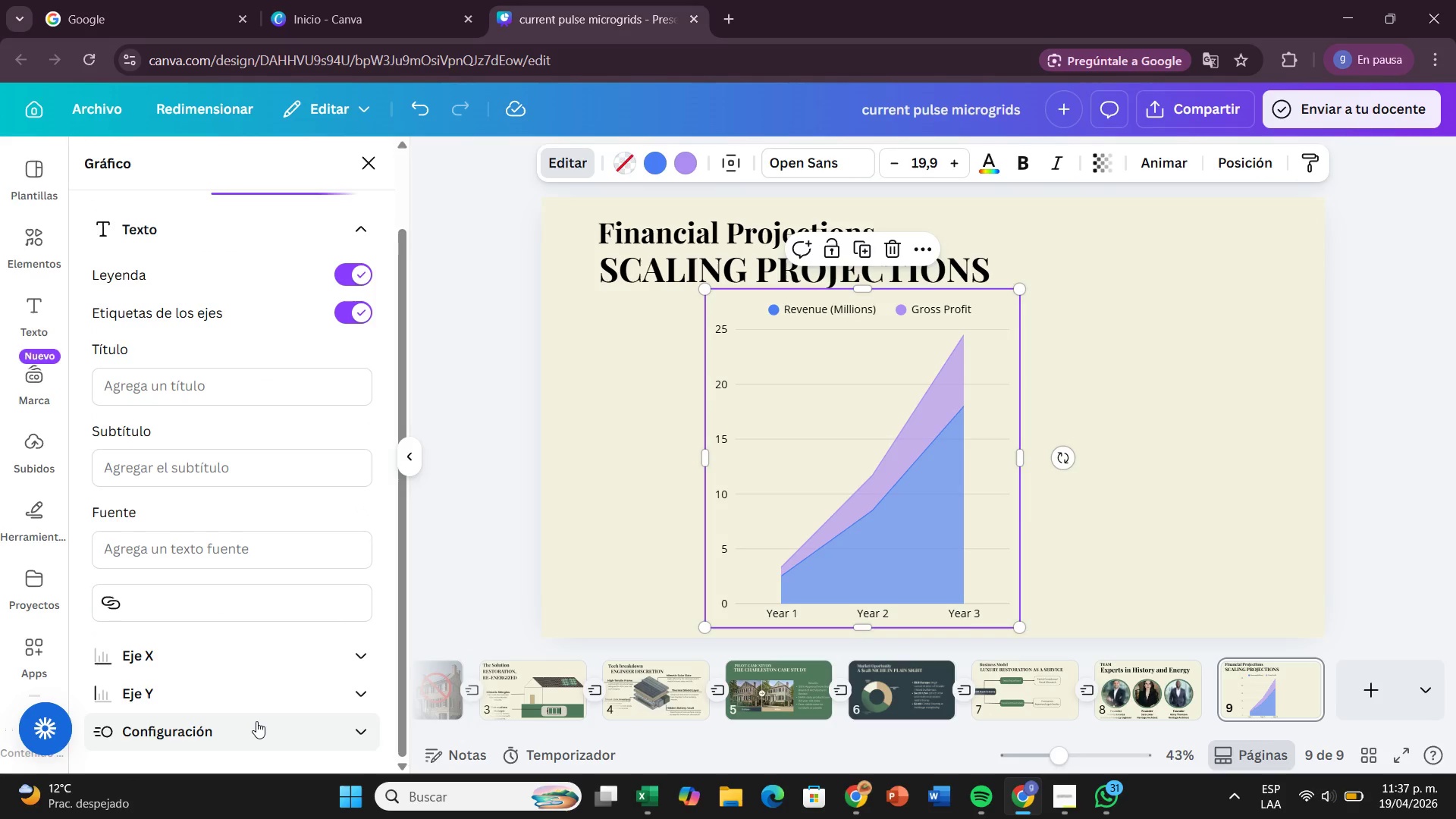 
left_click([256, 721])
 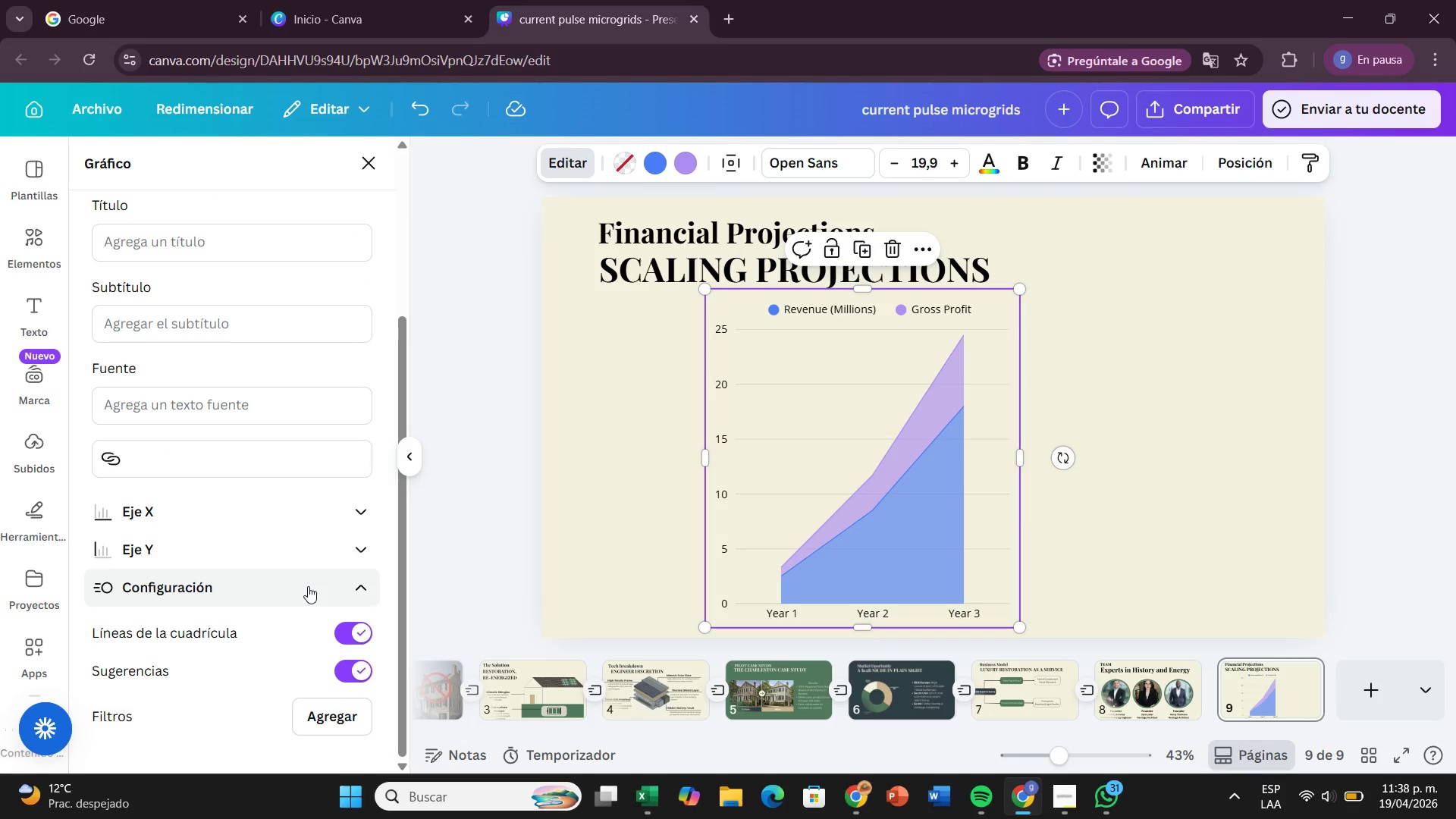 
wait(18.27)
 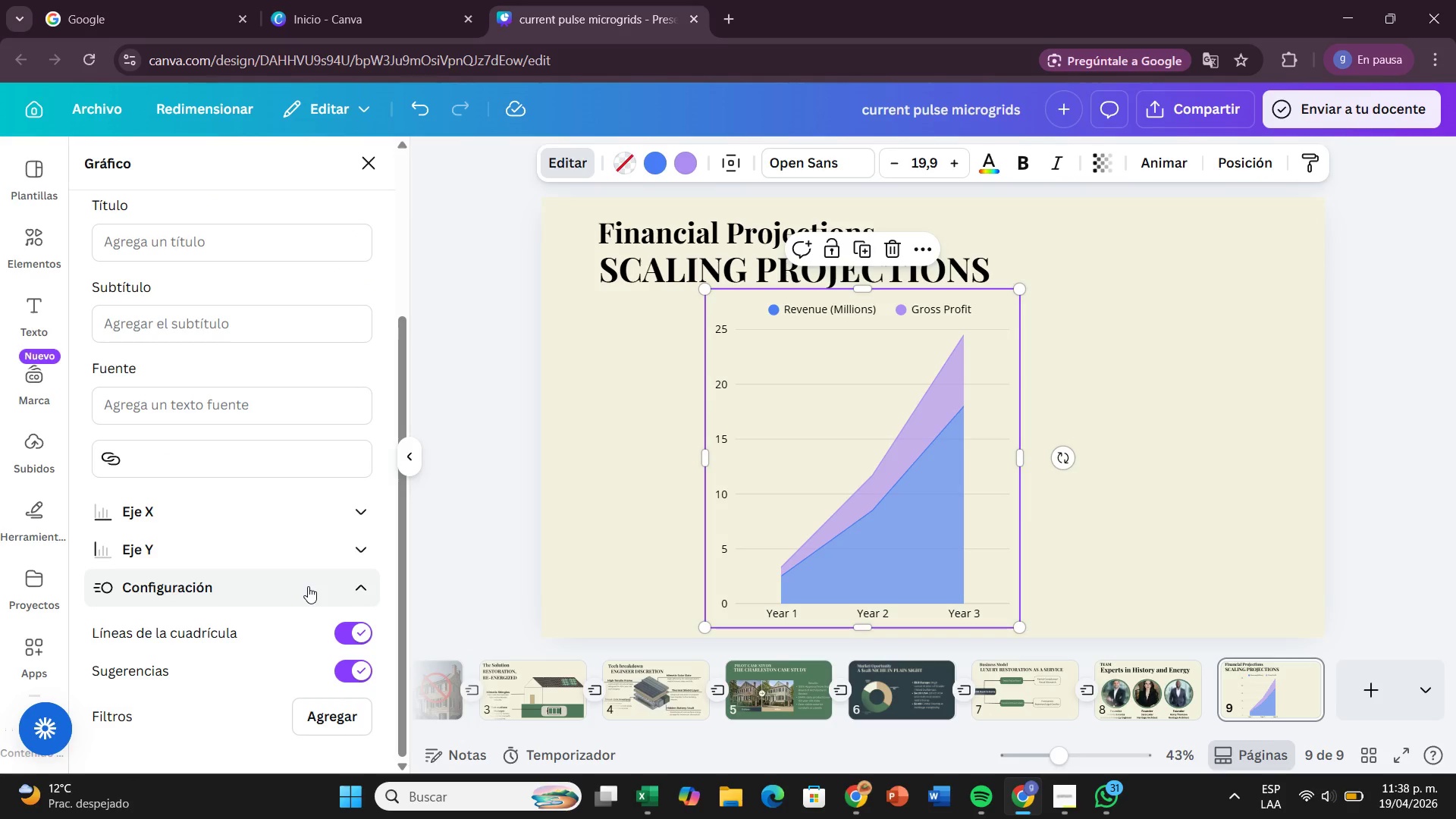 
left_click([359, 633])
 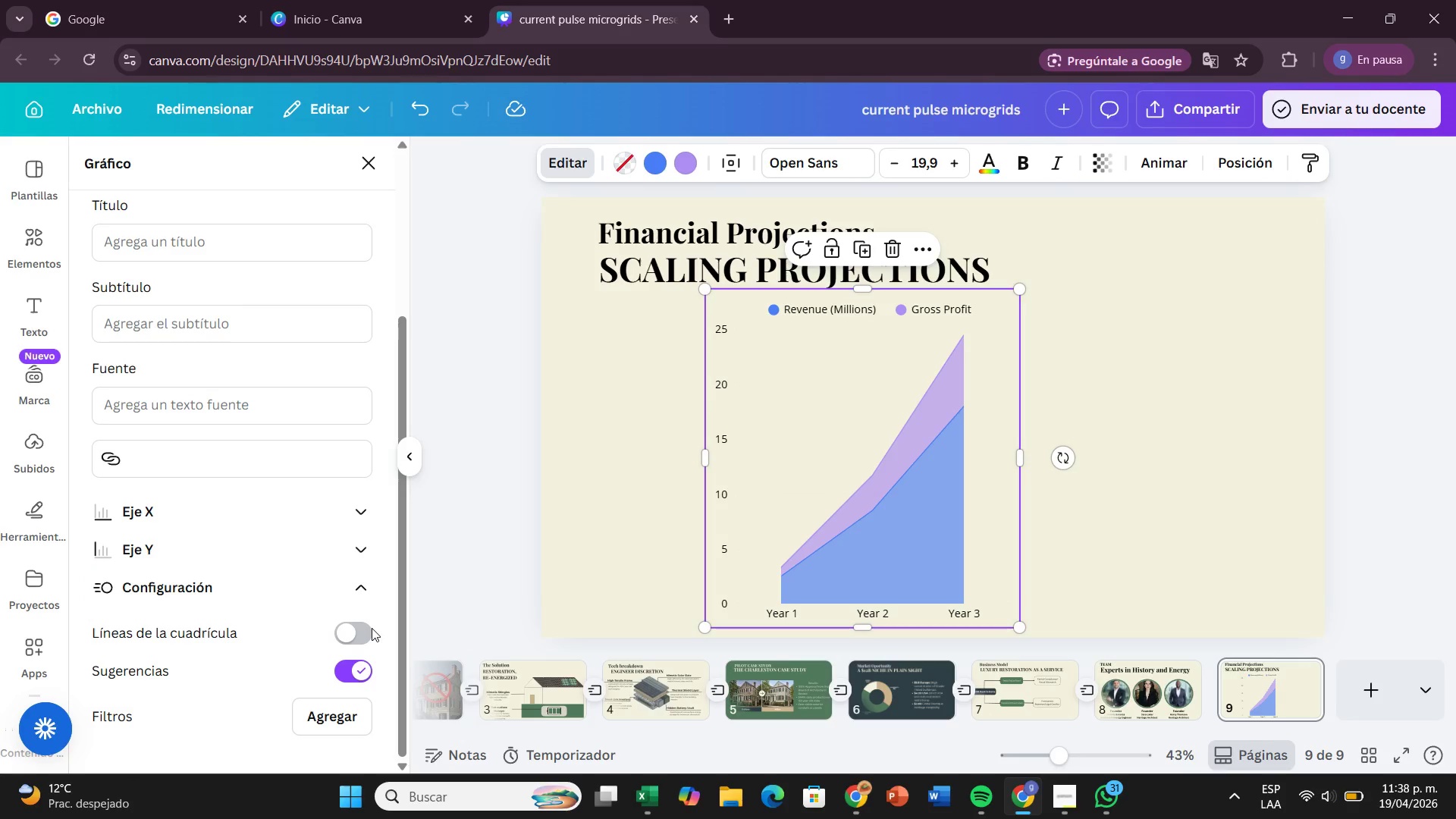 
left_click([372, 628])
 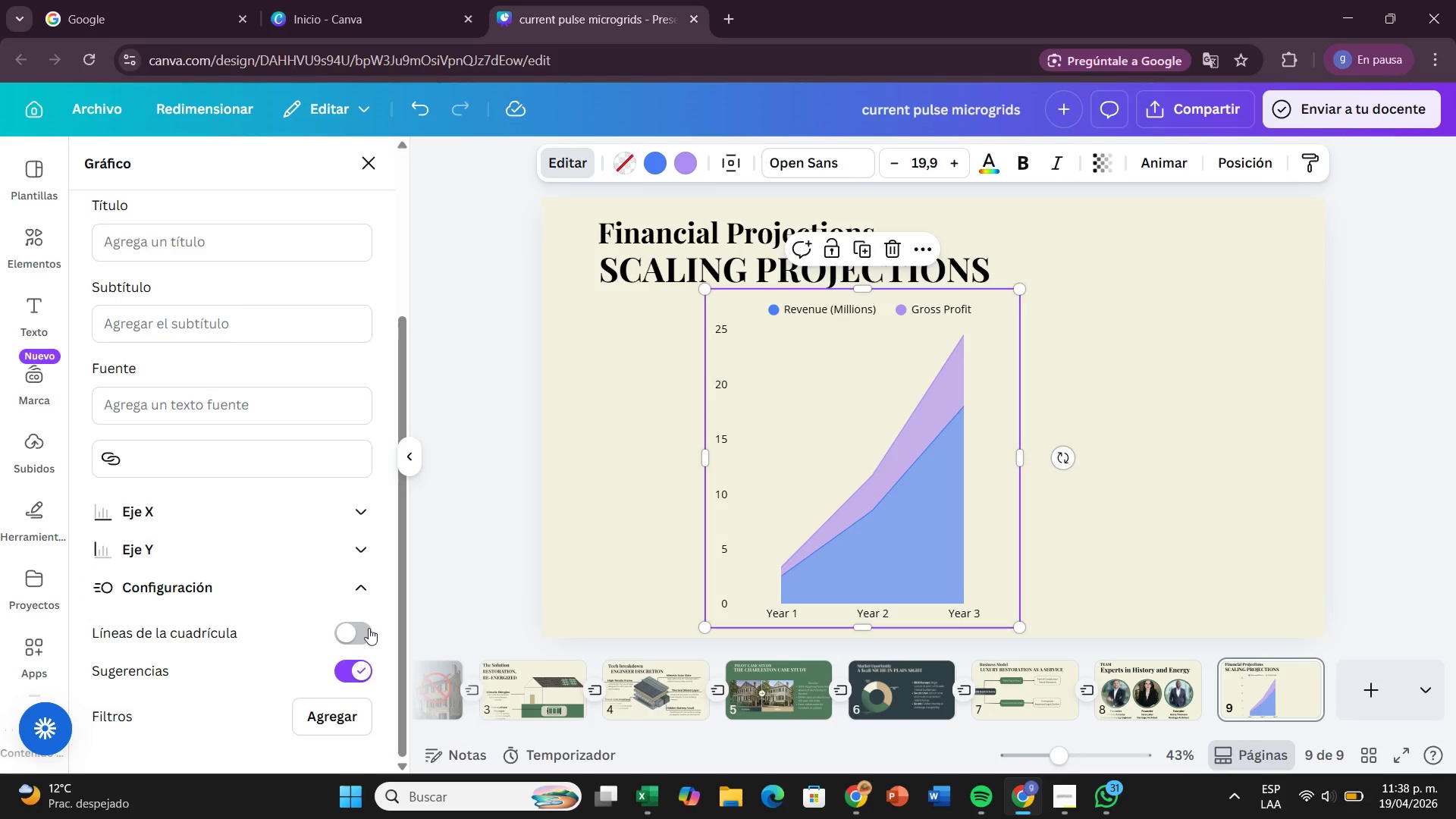 
left_click([362, 632])
 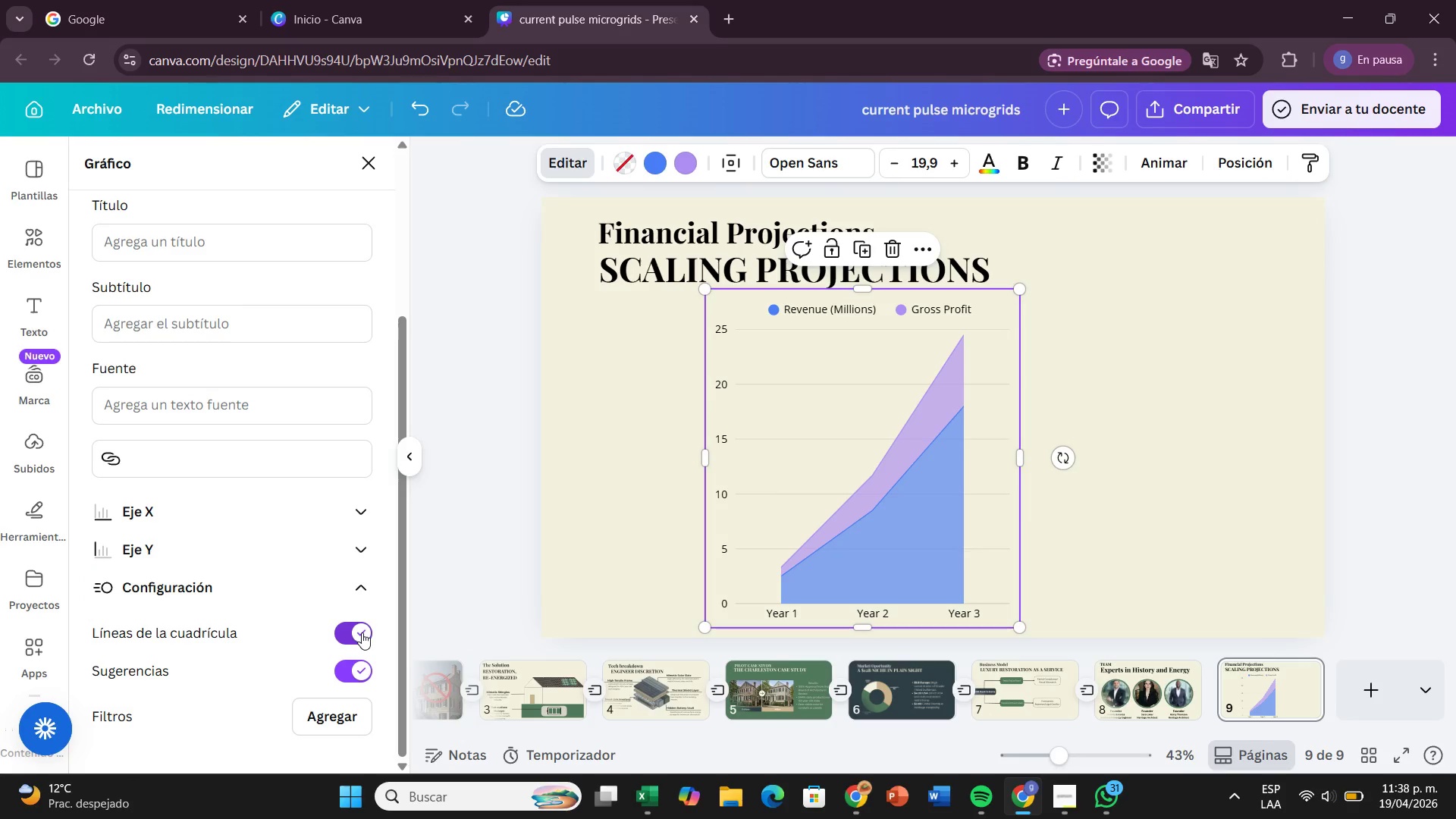 
wait(11.12)
 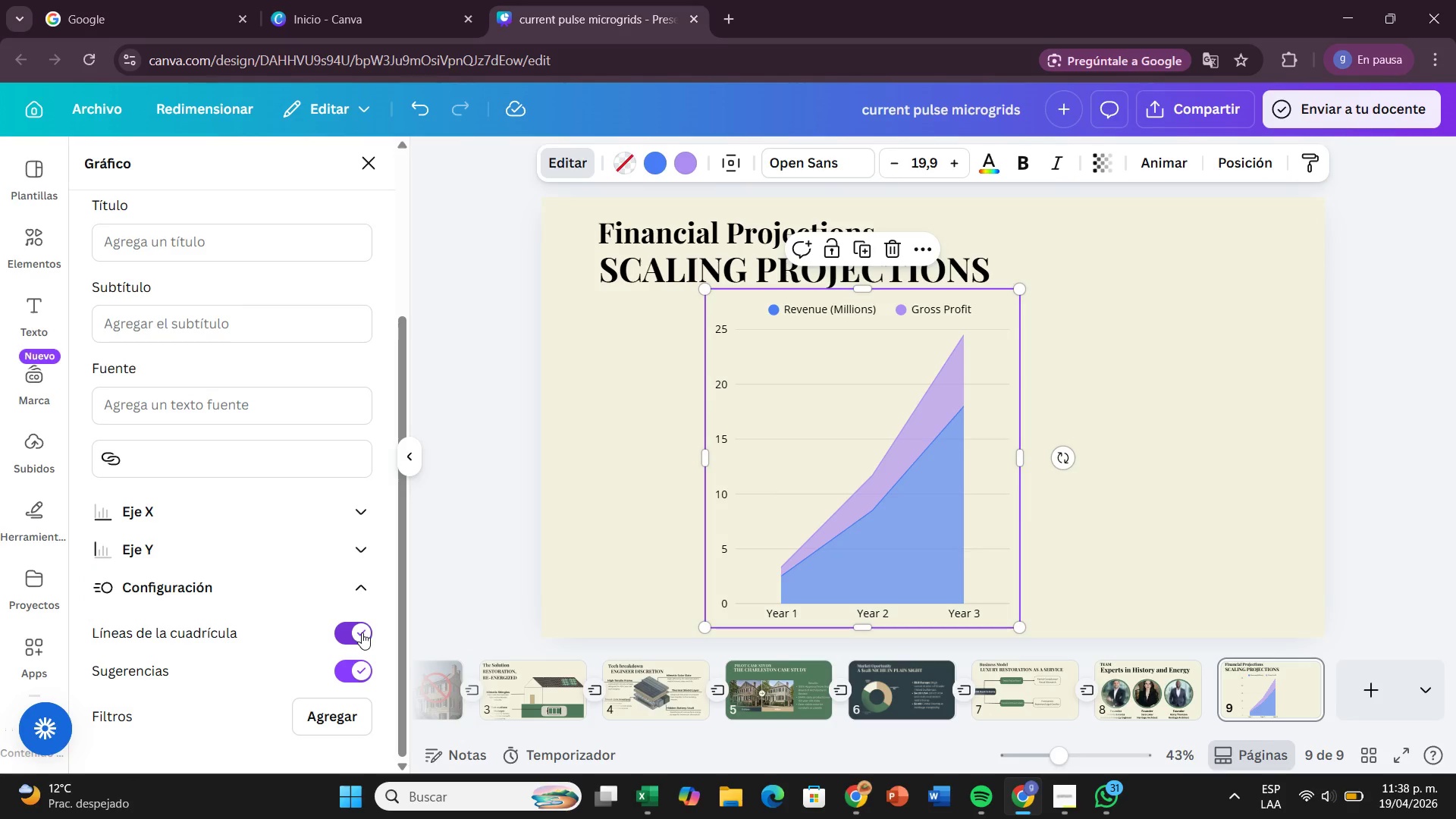 
scroll: coordinate [366, 601], scroll_direction: down, amount: 2.0
 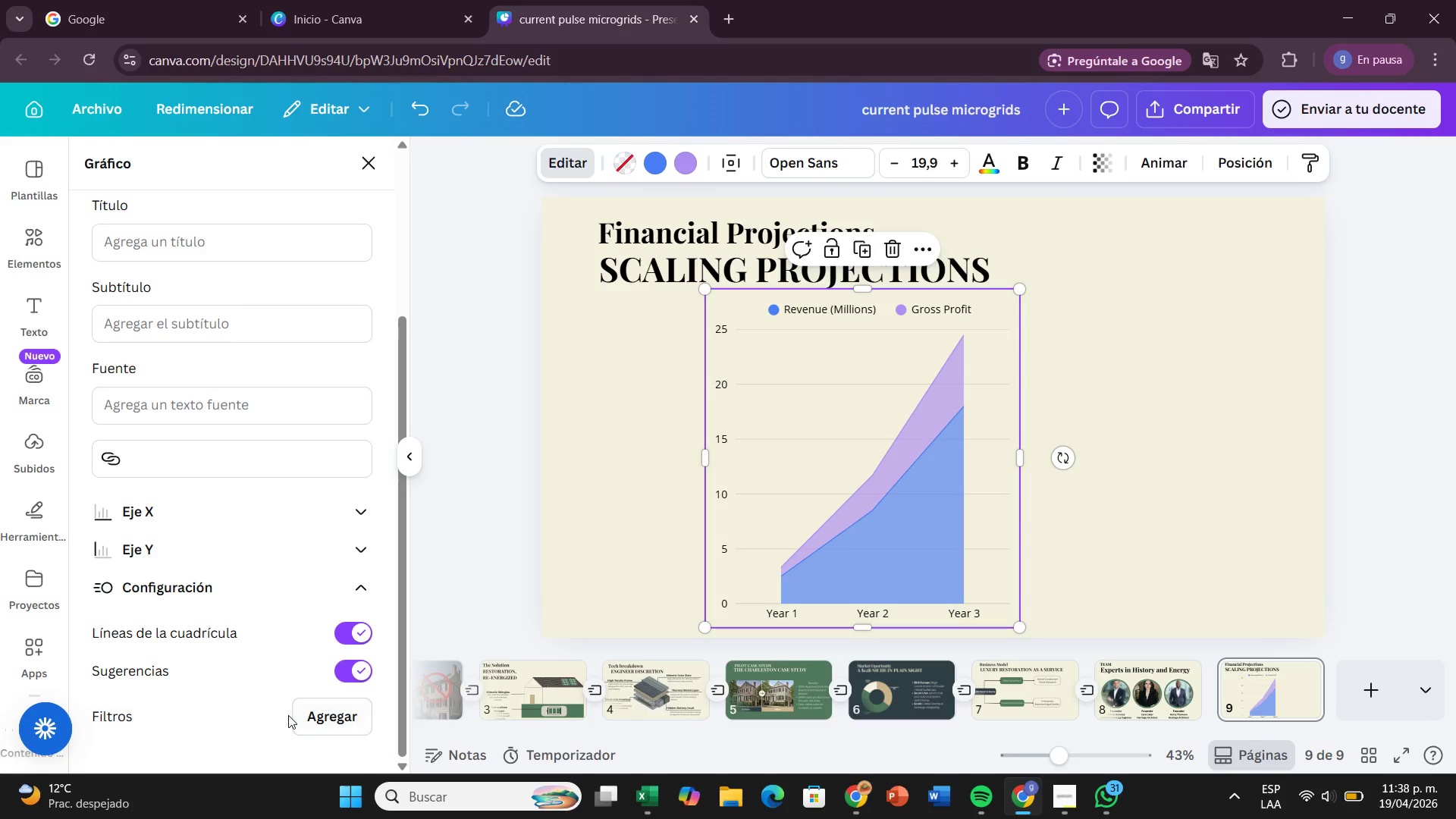 
left_click([307, 711])
 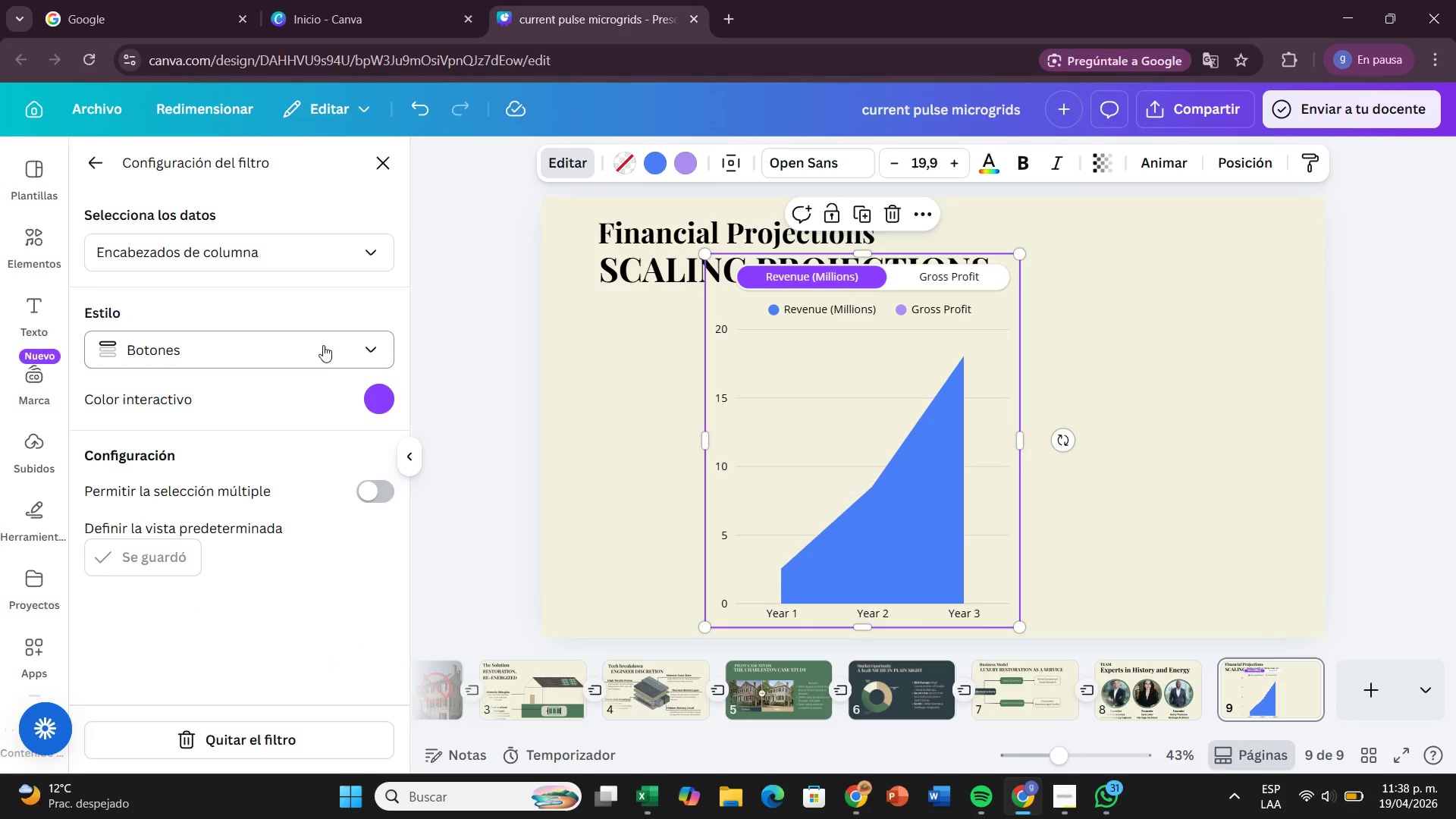 
left_click([328, 356])
 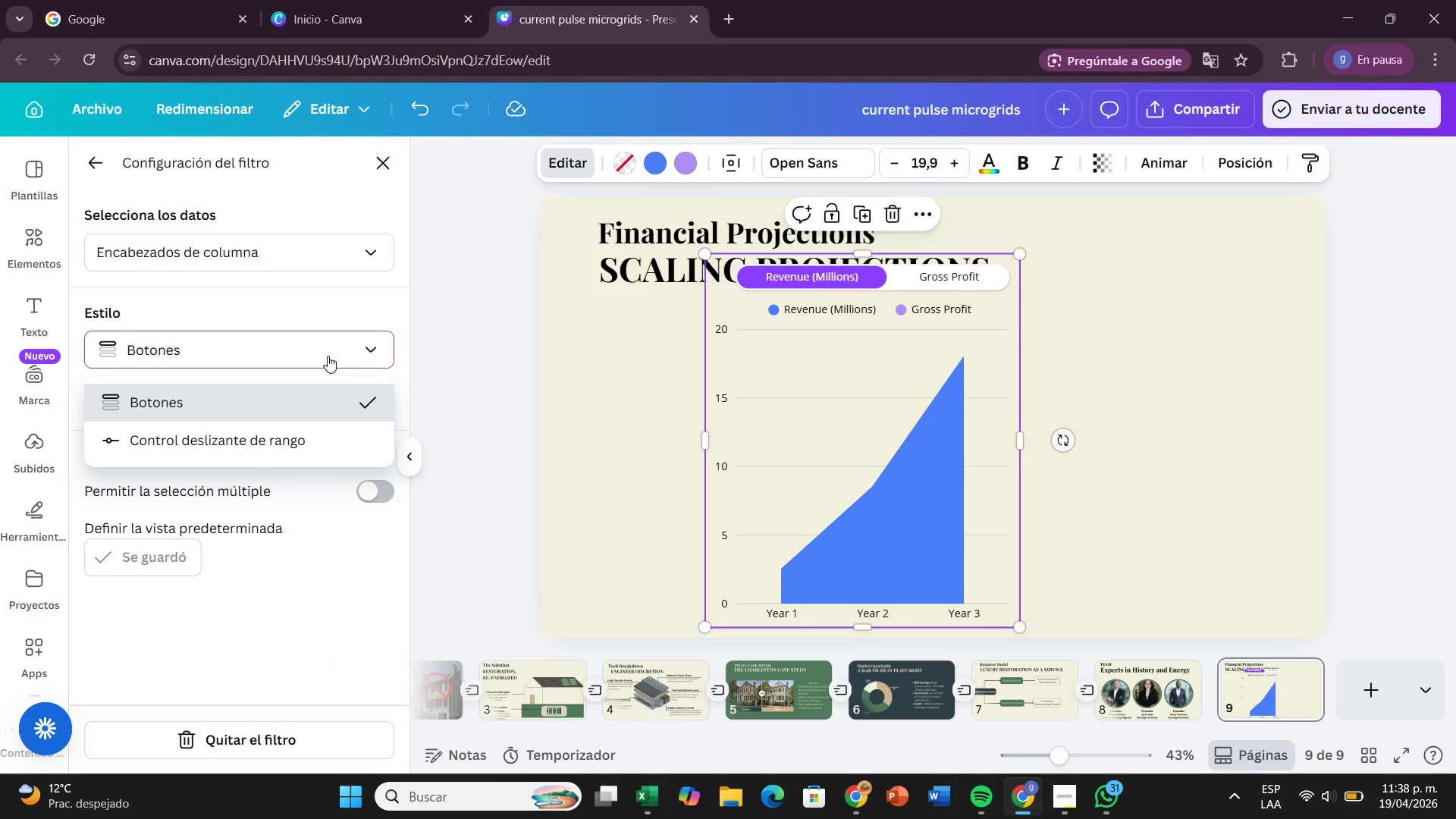 
left_click([328, 356])
 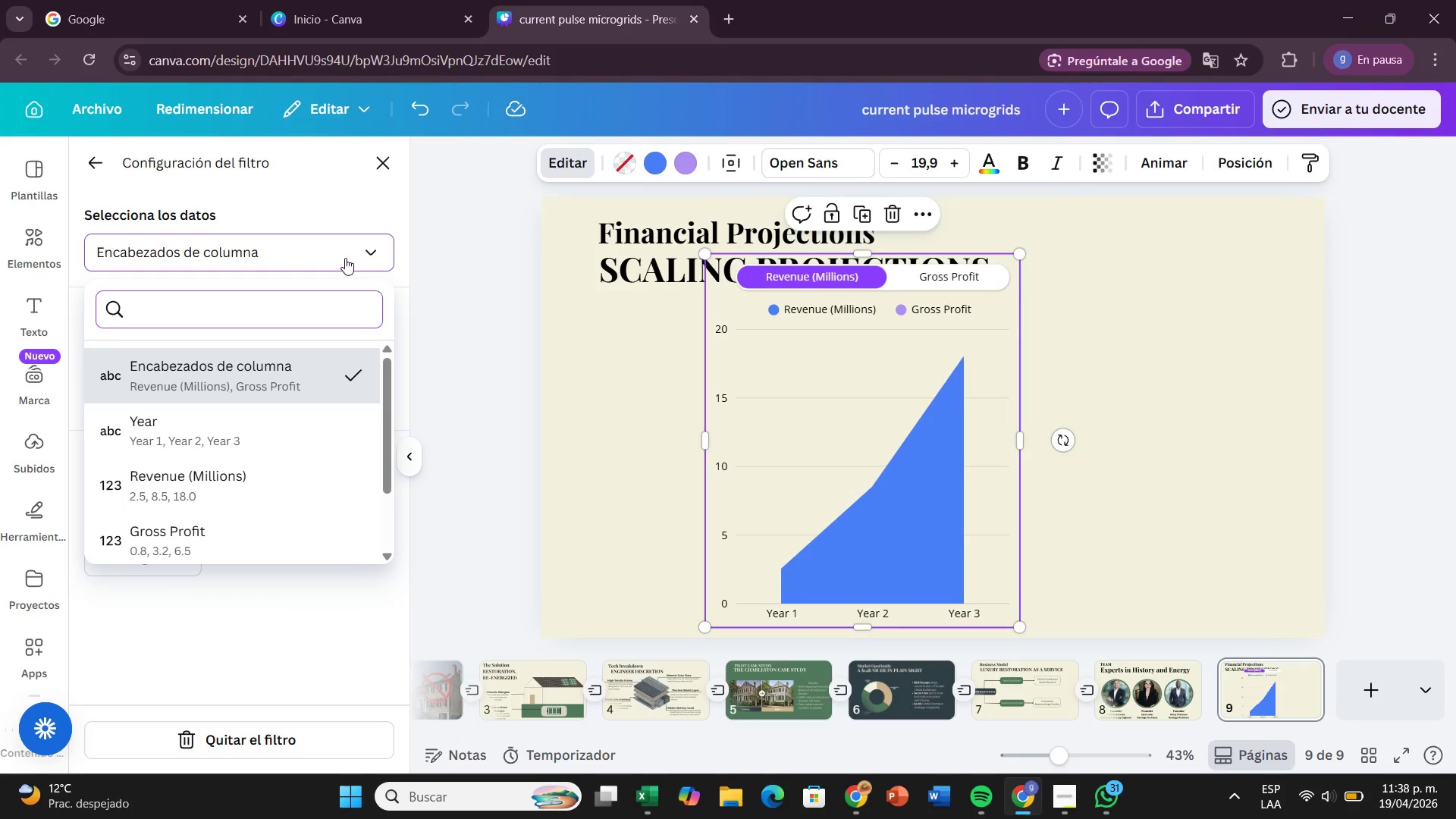 
left_click([345, 258])
 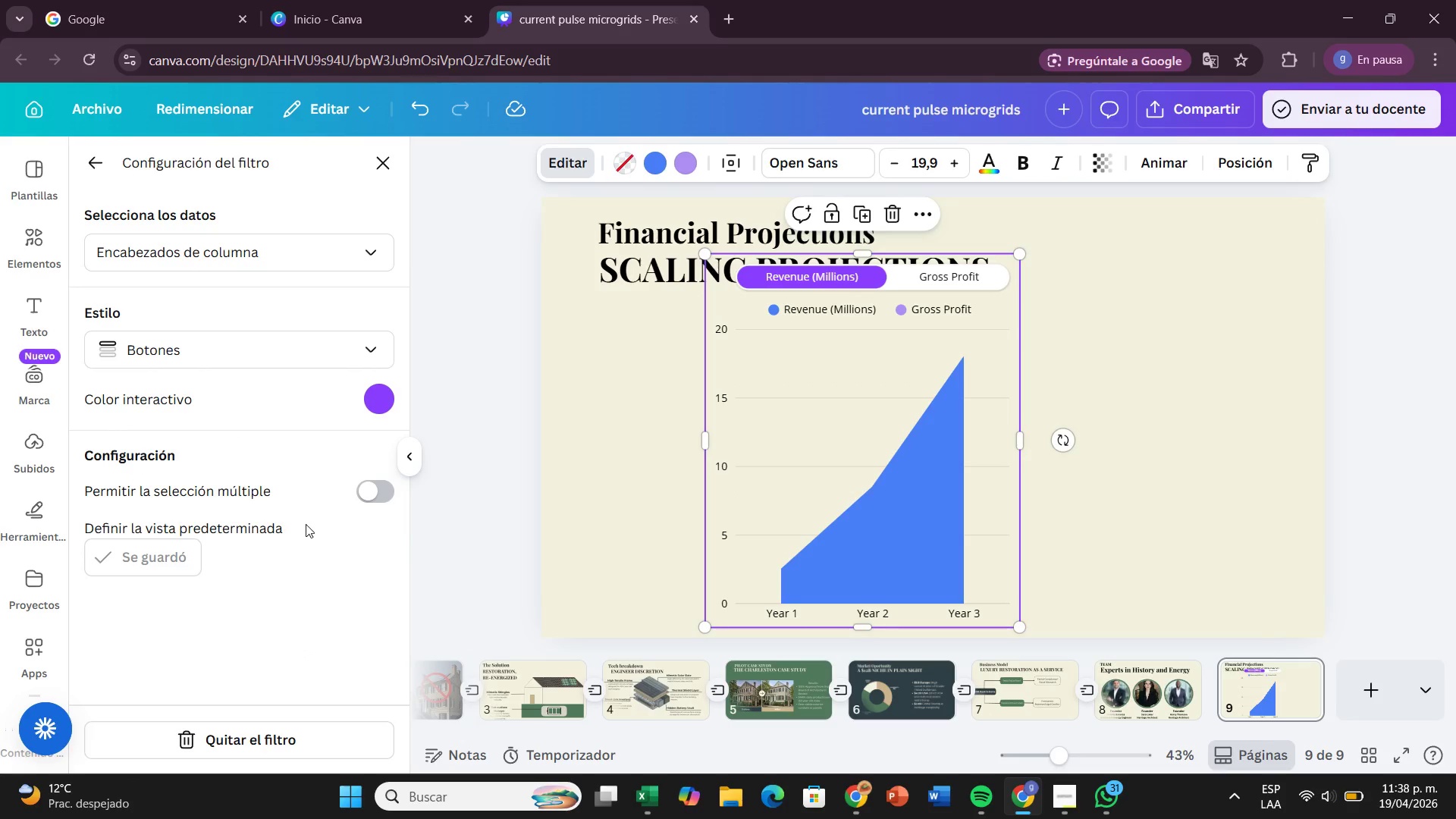 
scroll: coordinate [306, 524], scroll_direction: down, amount: 1.0
 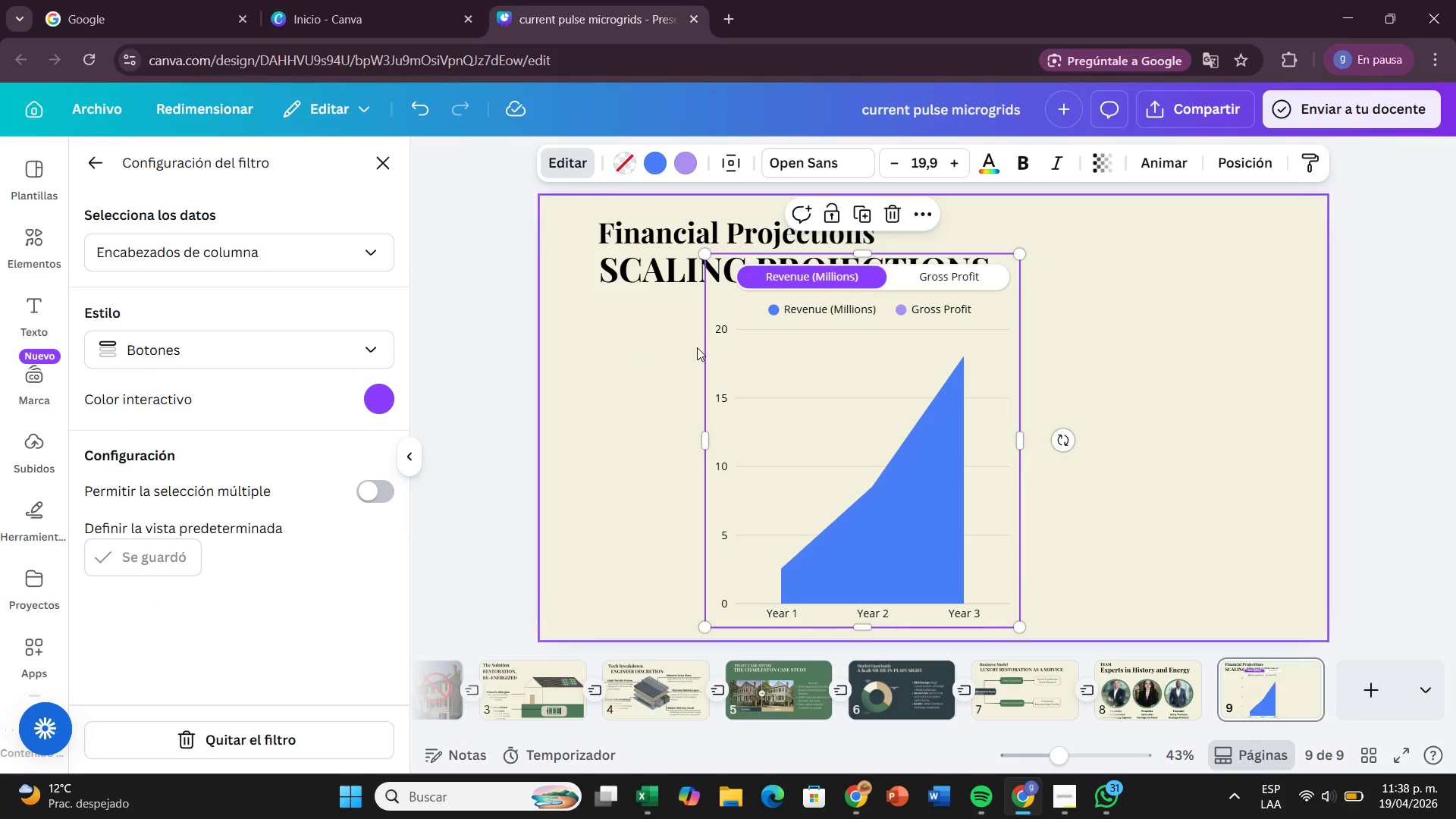 
left_click([919, 272])
 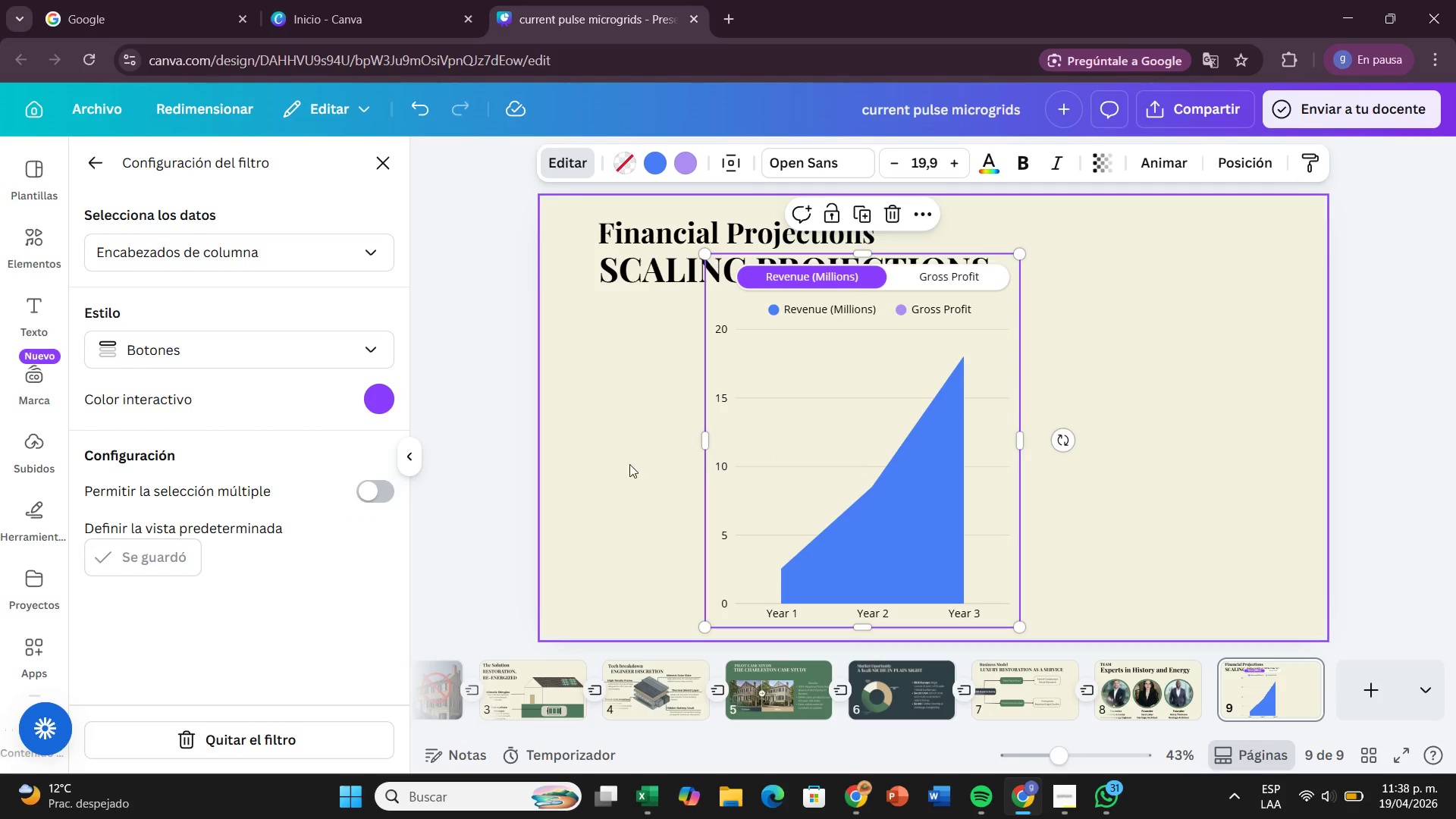 
left_click([384, 402])
 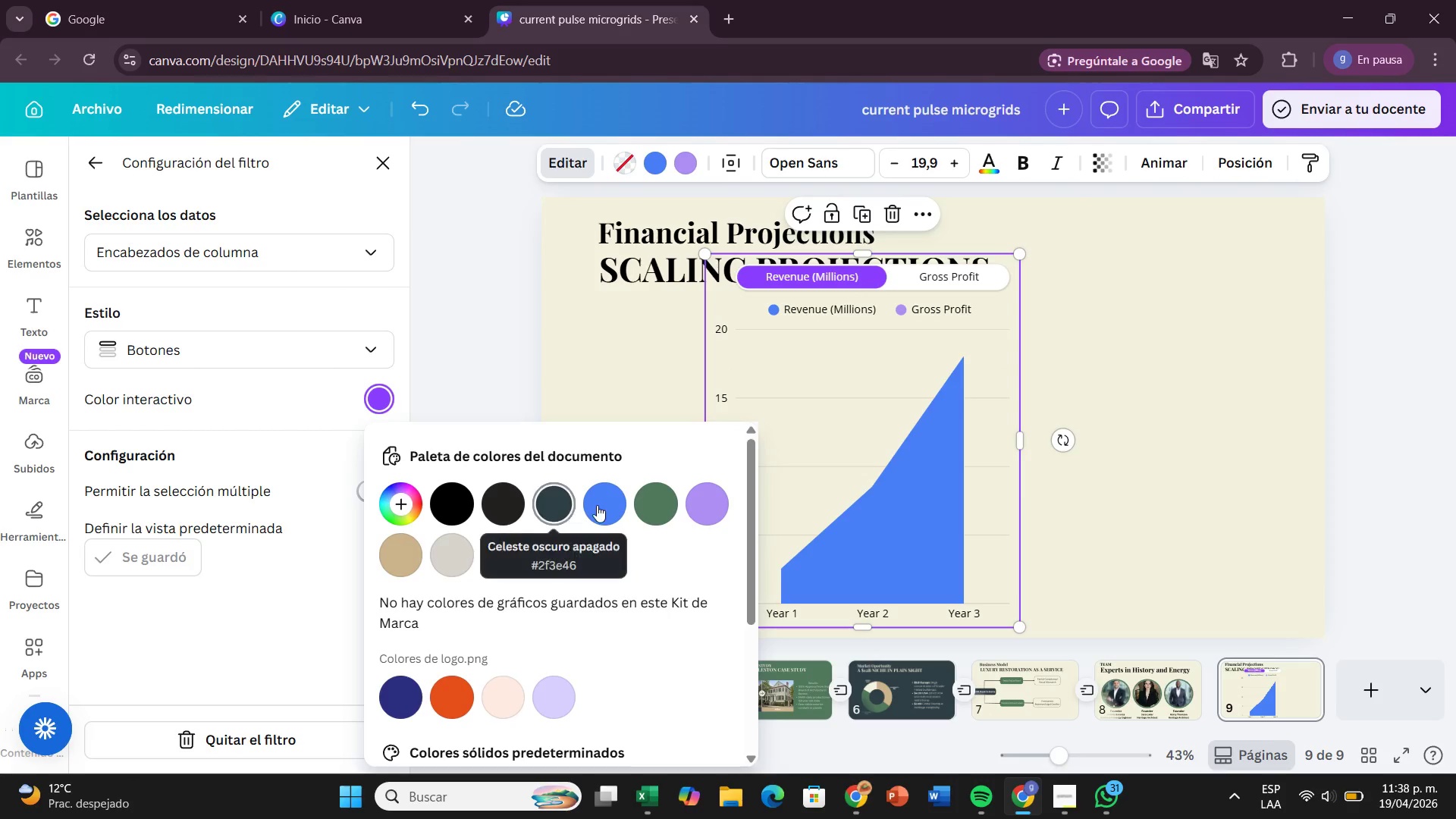 
left_click([563, 504])
 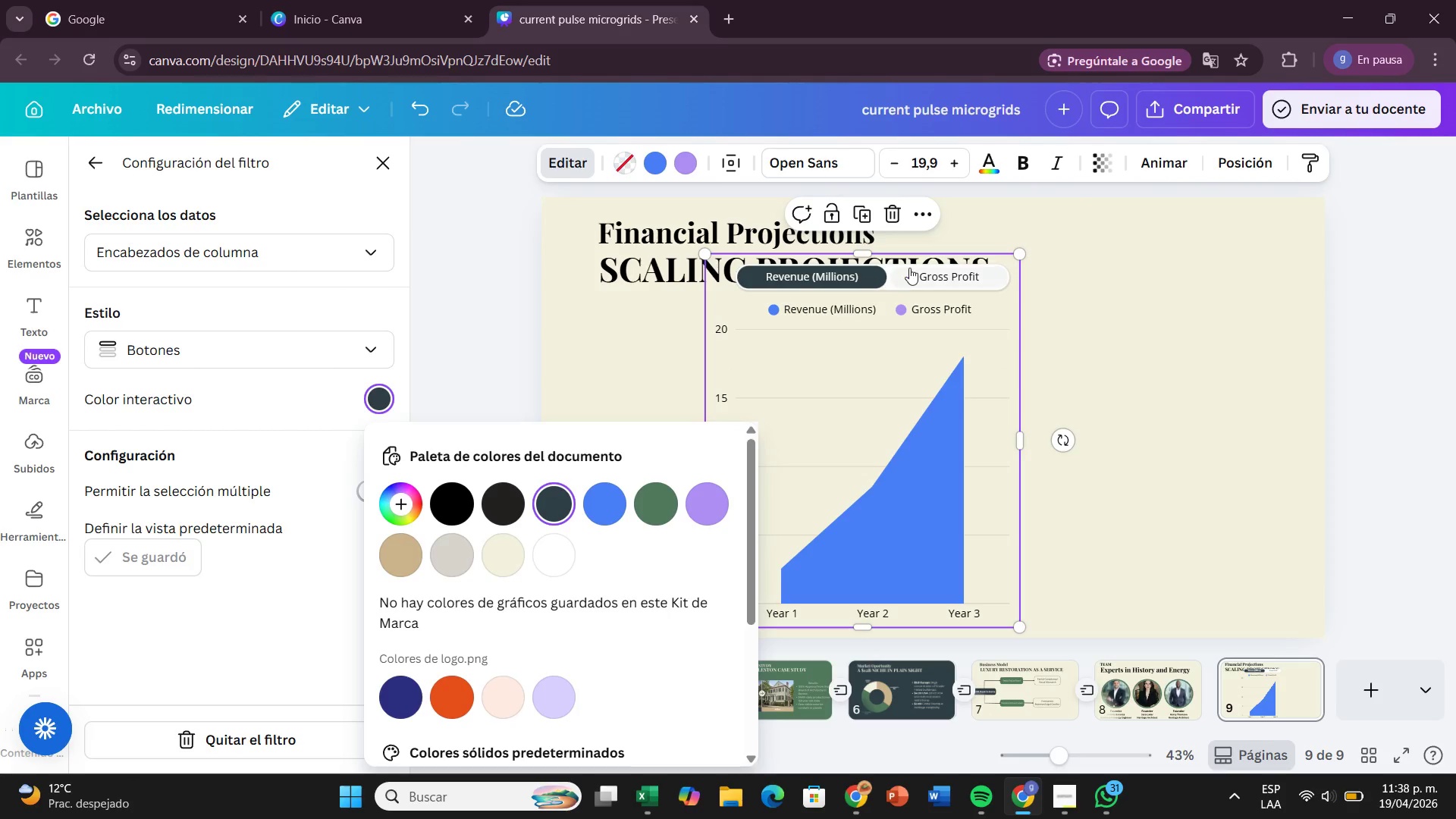 
left_click([912, 267])
 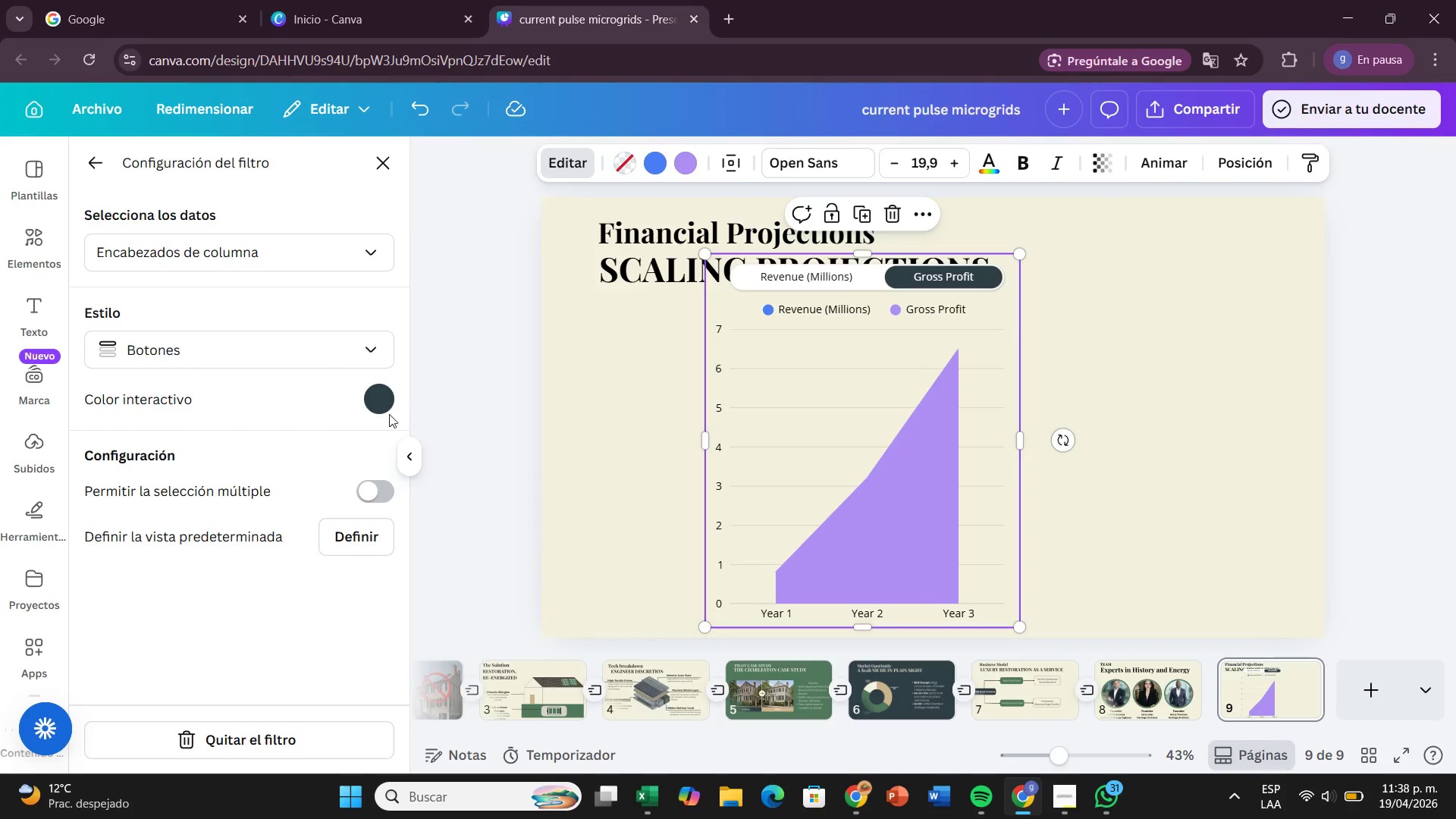 
left_click([373, 401])
 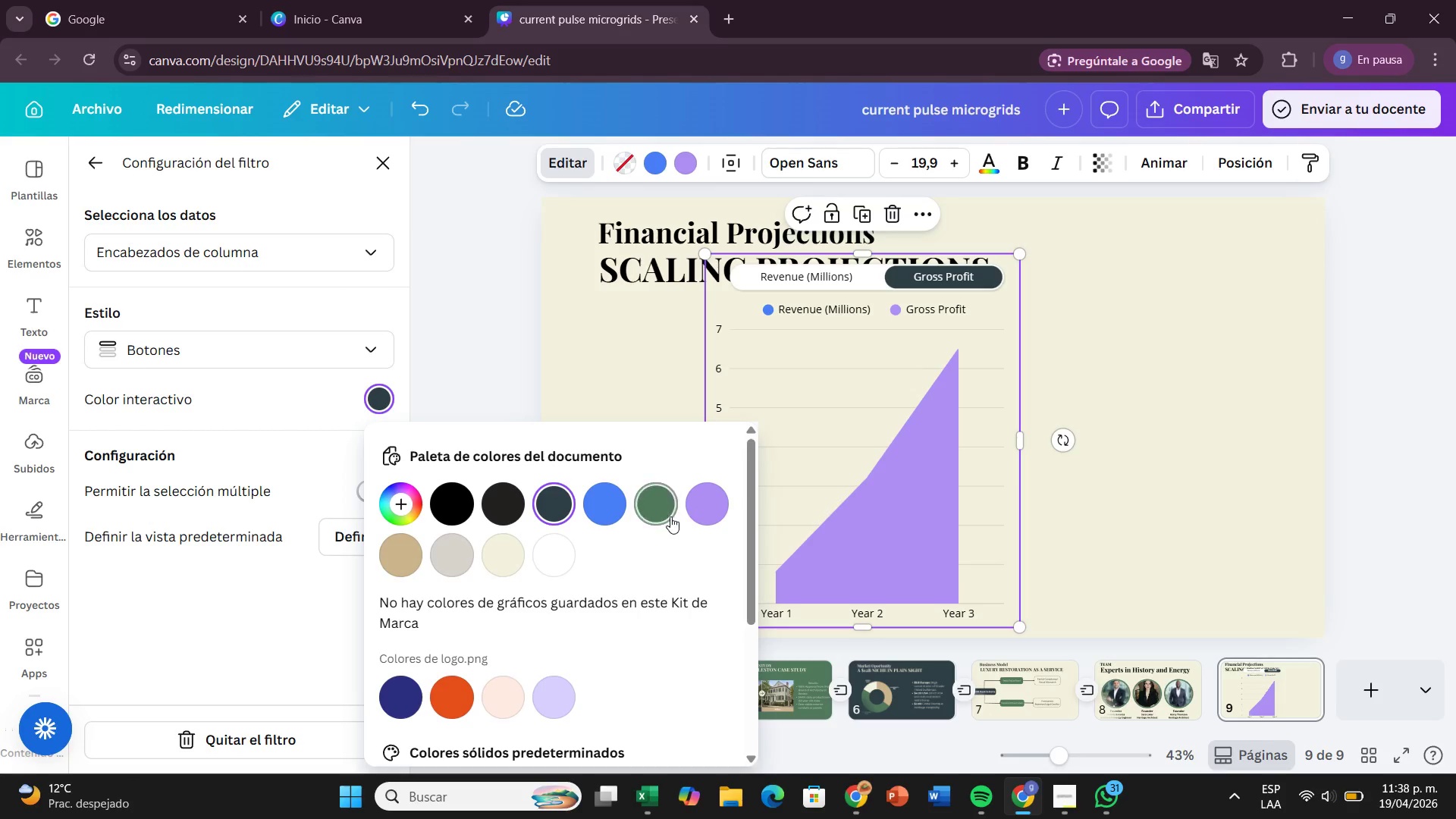 
left_click([670, 515])
 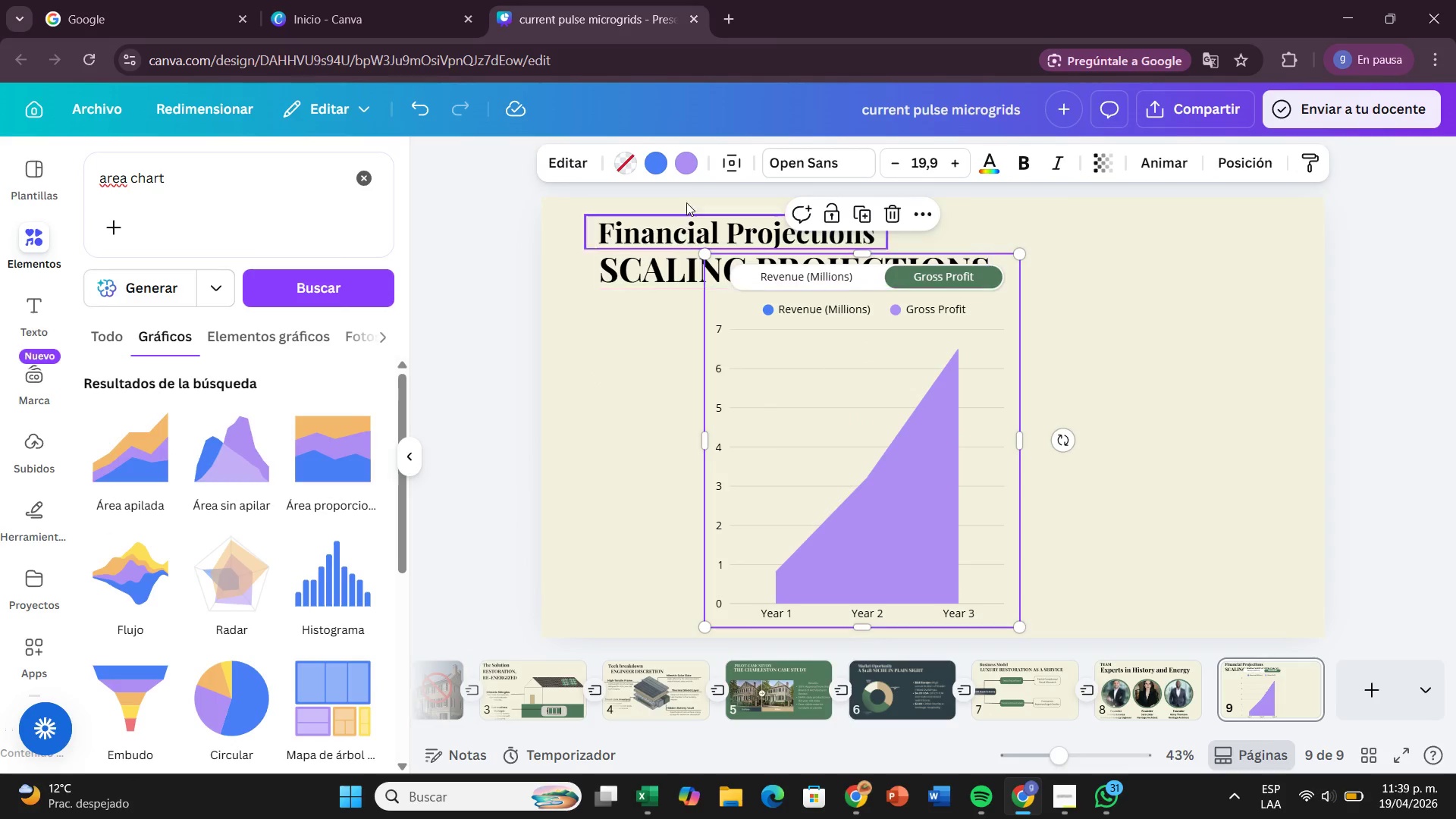 
wait(8.39)
 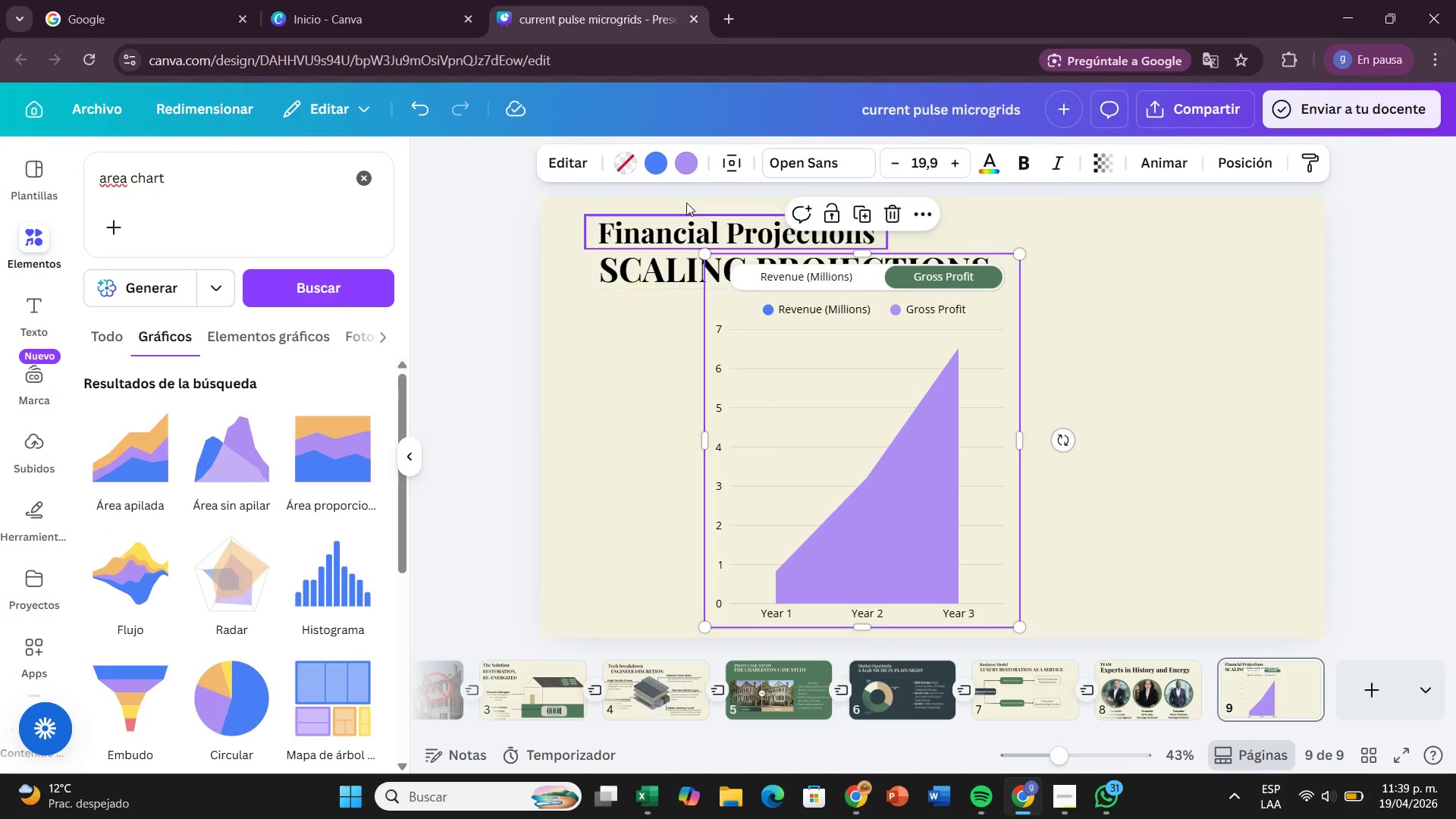 
left_click([777, 278])
 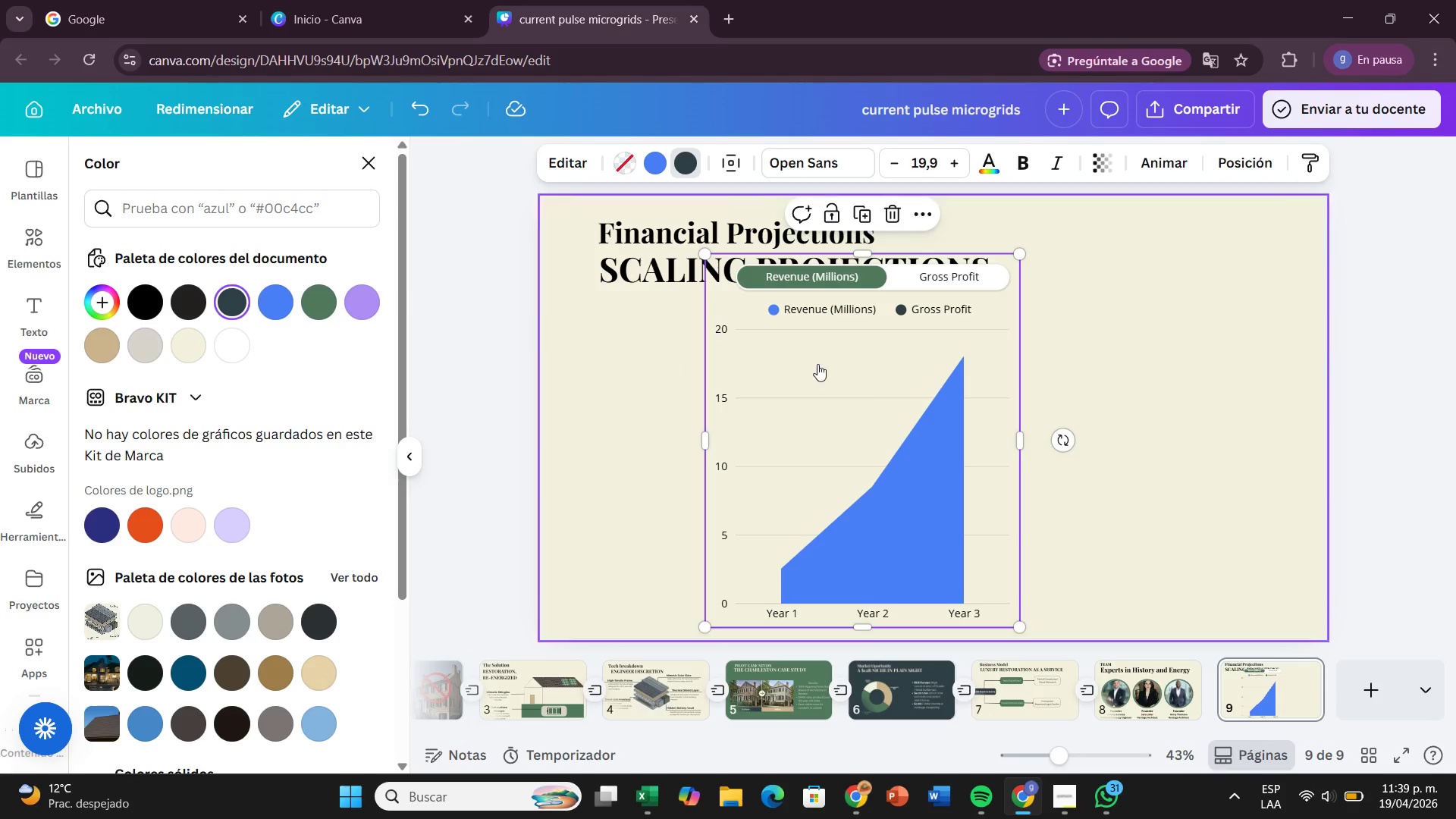 
left_click([1148, 402])
 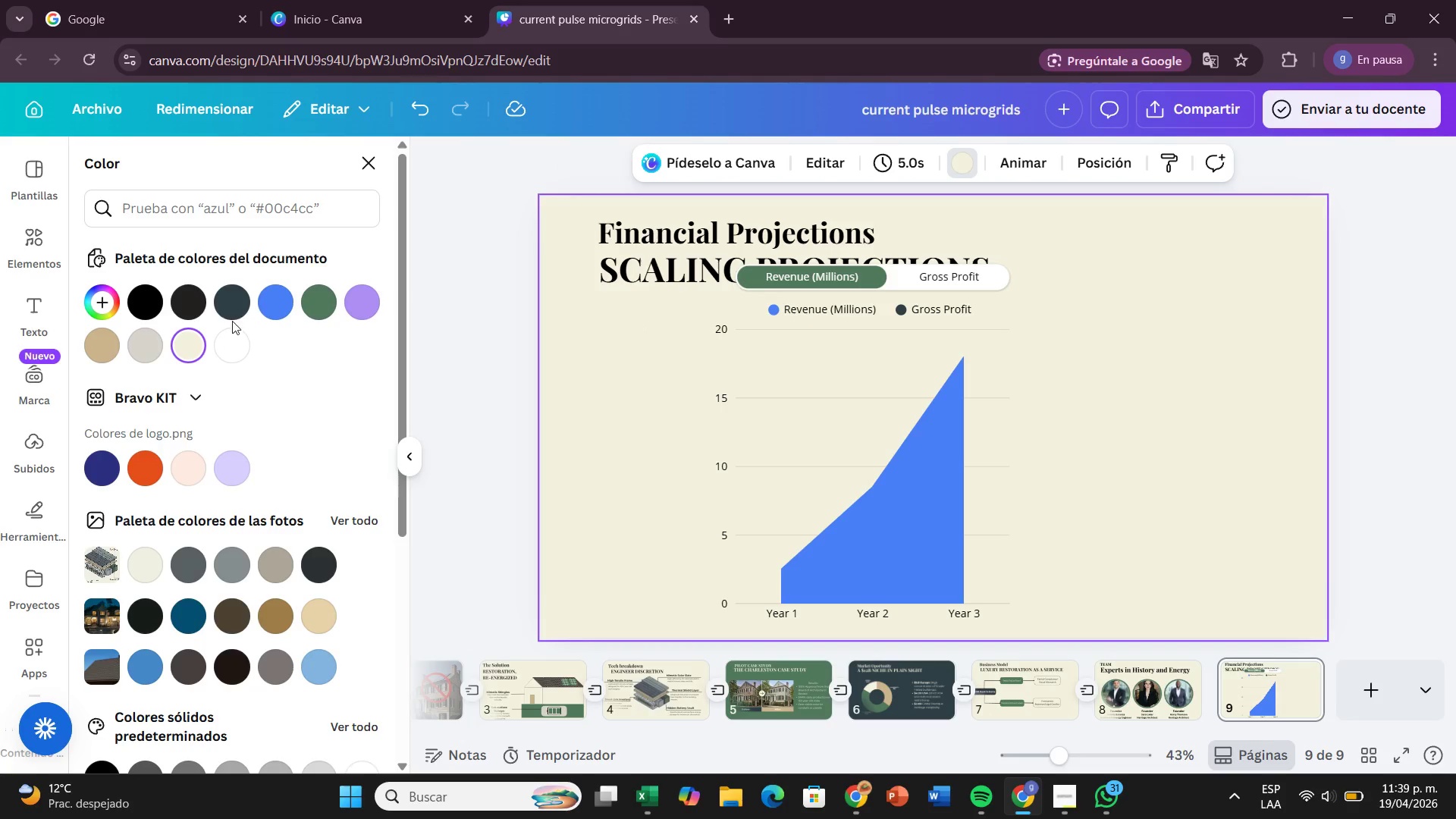 
left_click([233, 309])
 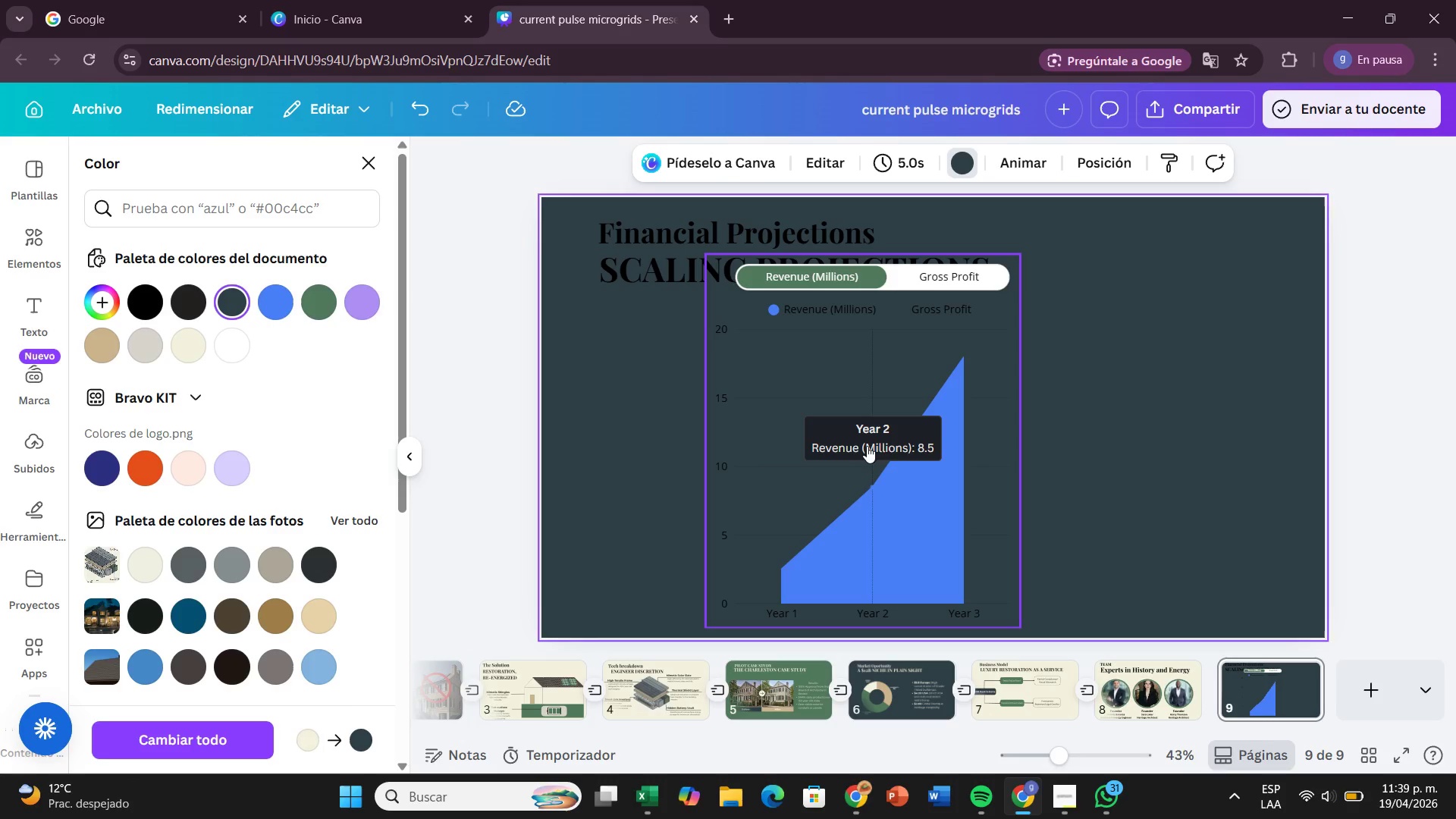 
key(Control+Z)
 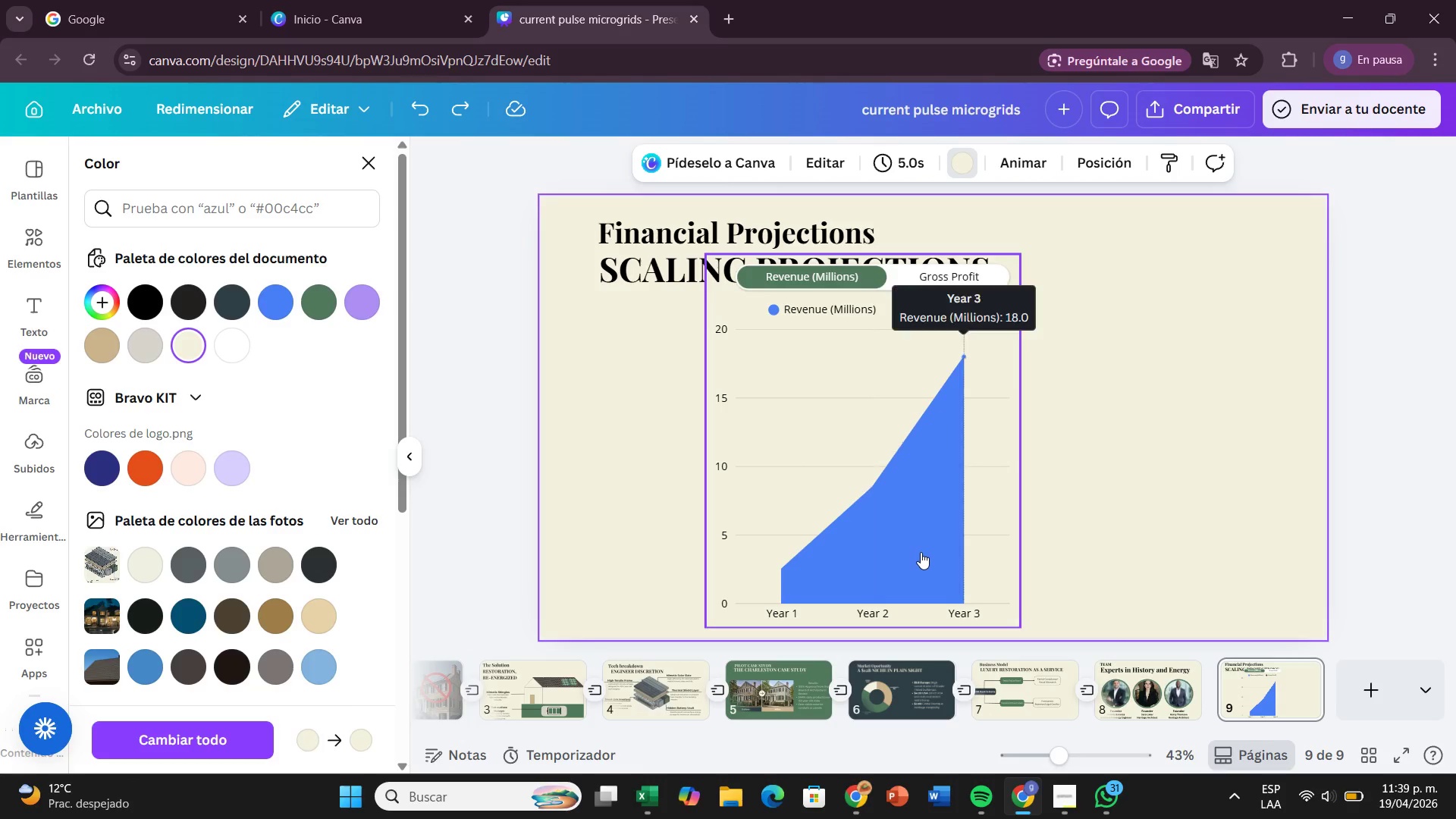 
left_click([921, 552])
 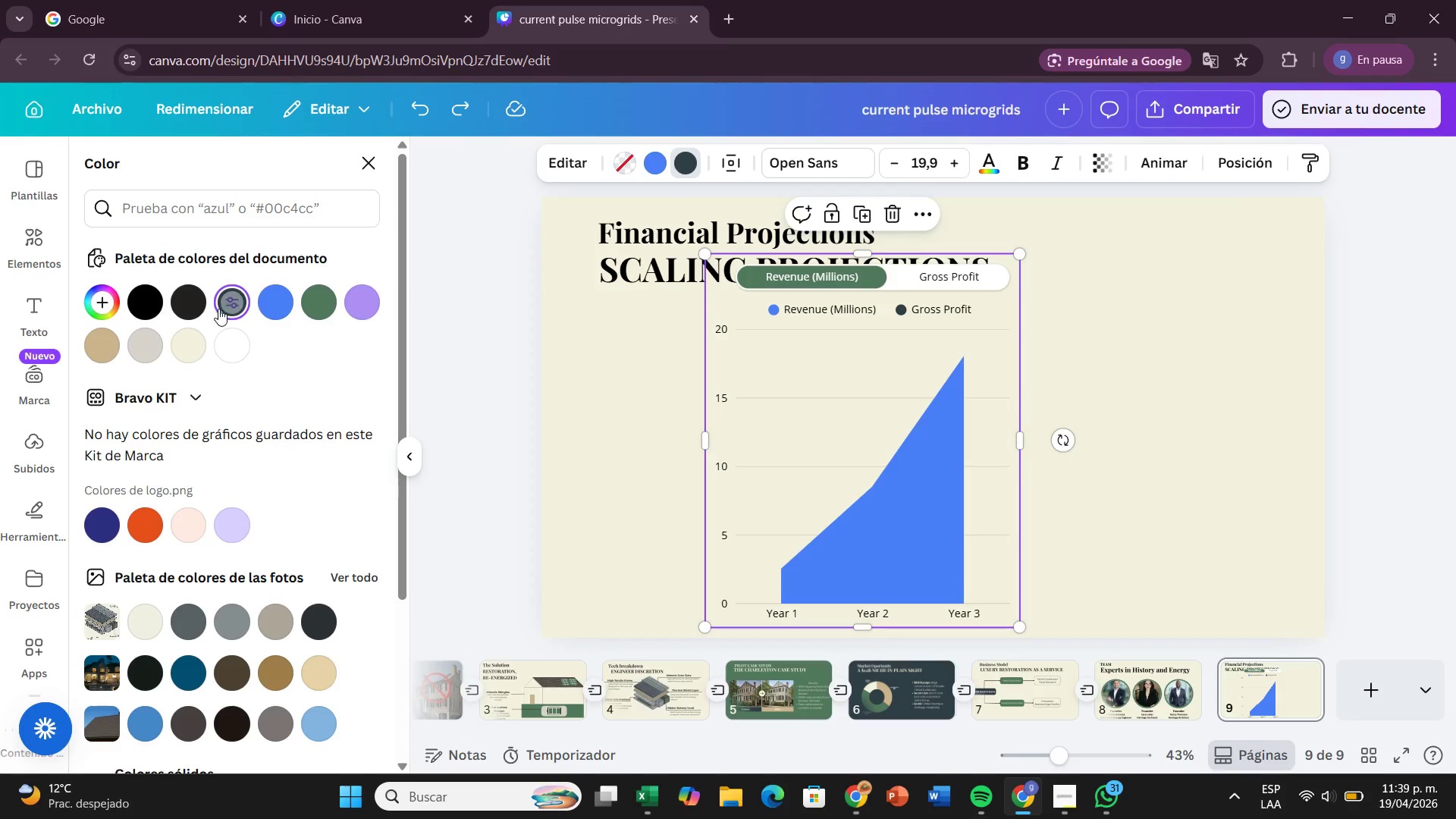 
left_click([224, 309])
 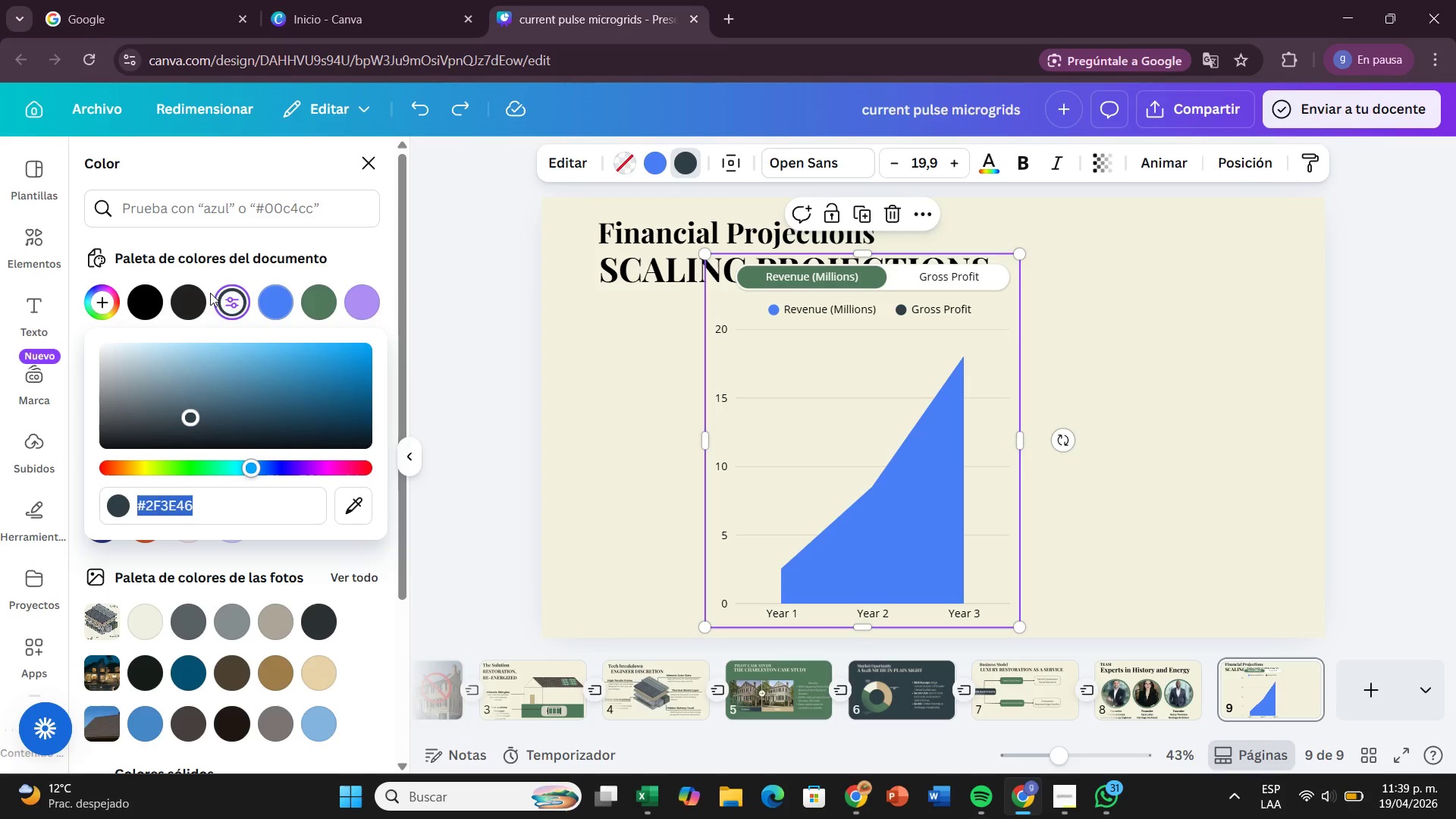 
left_click([198, 293])
 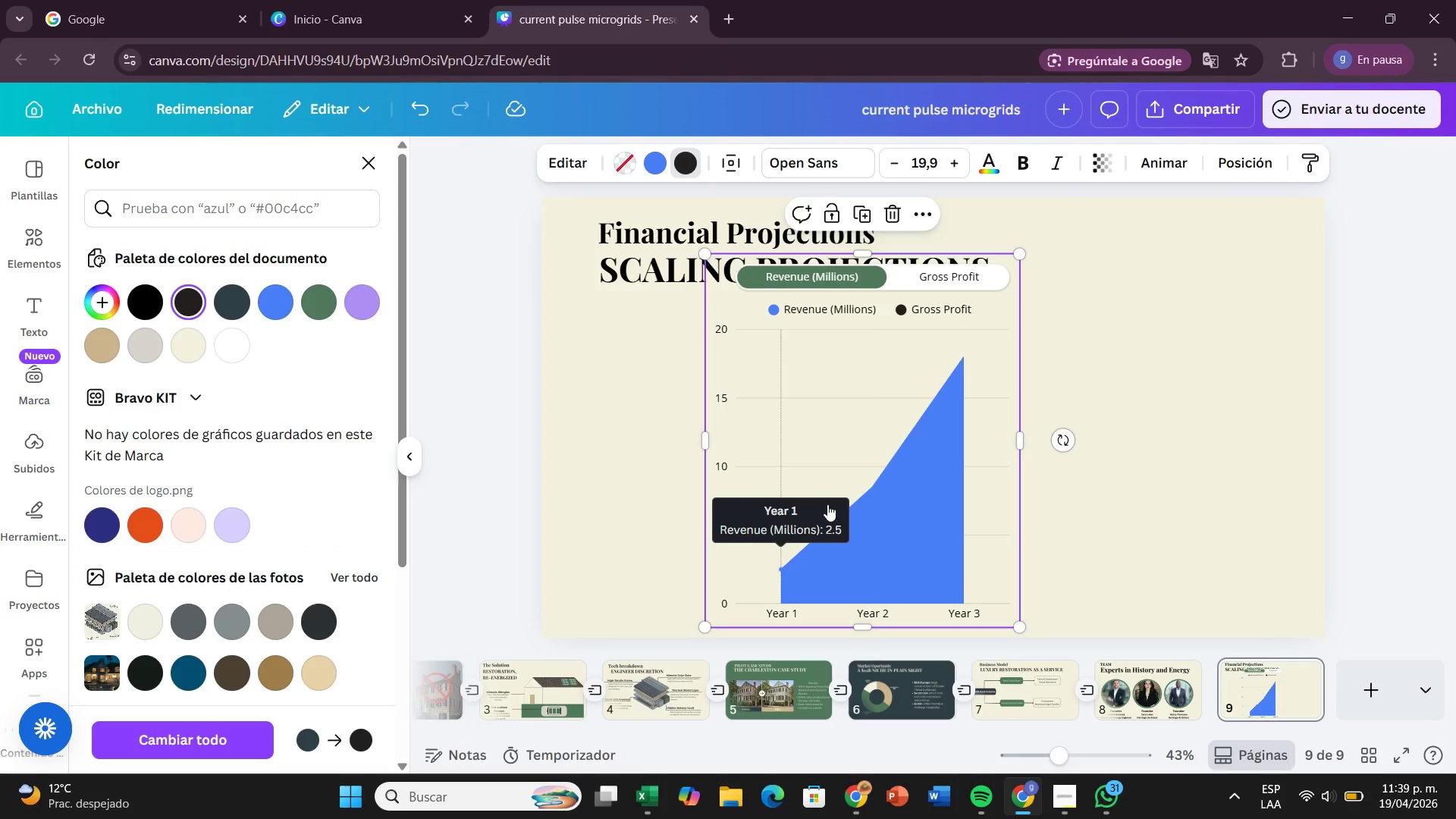 
double_click([921, 525])
 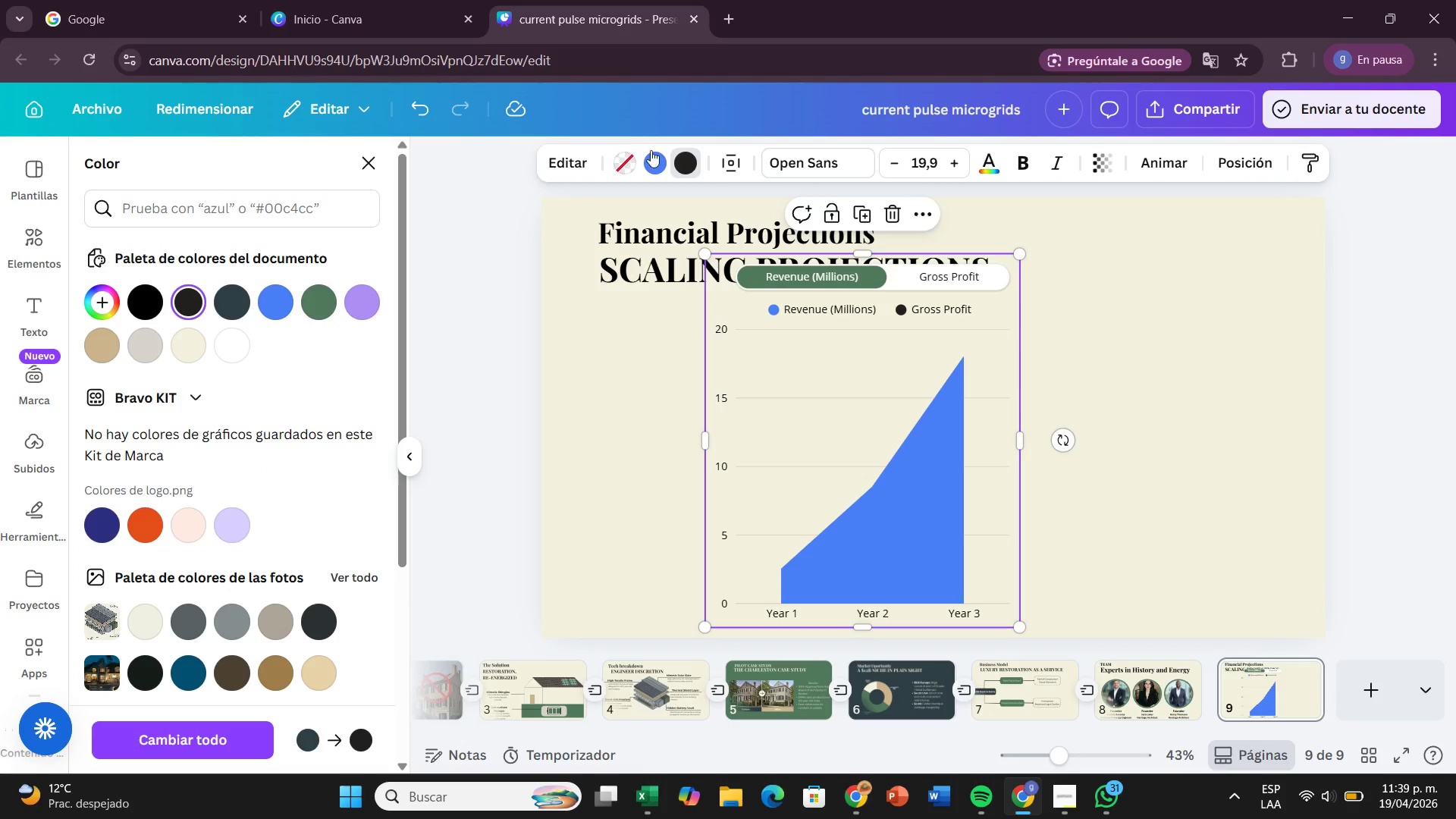 
left_click([663, 153])
 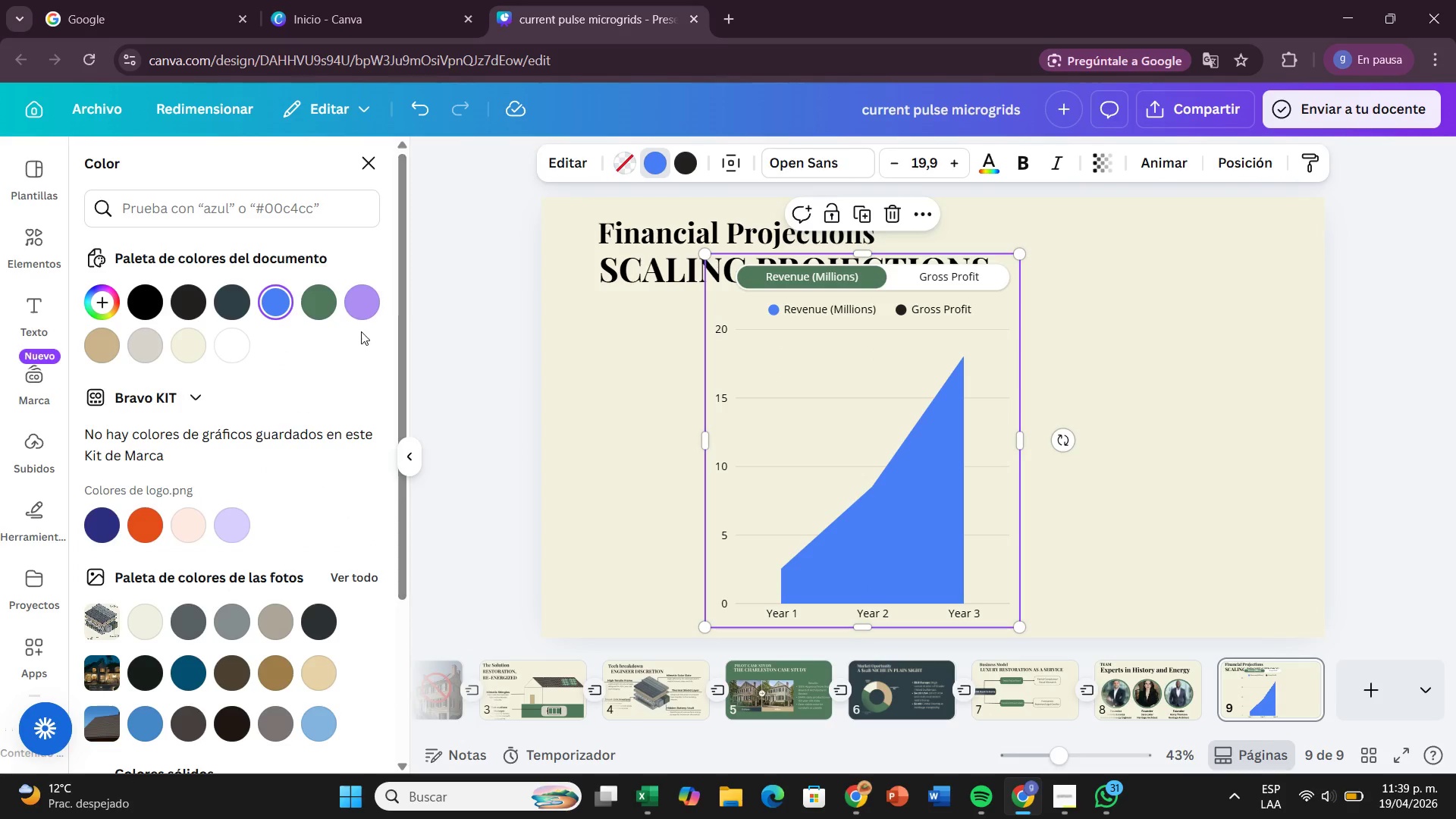 
left_click([238, 301])
 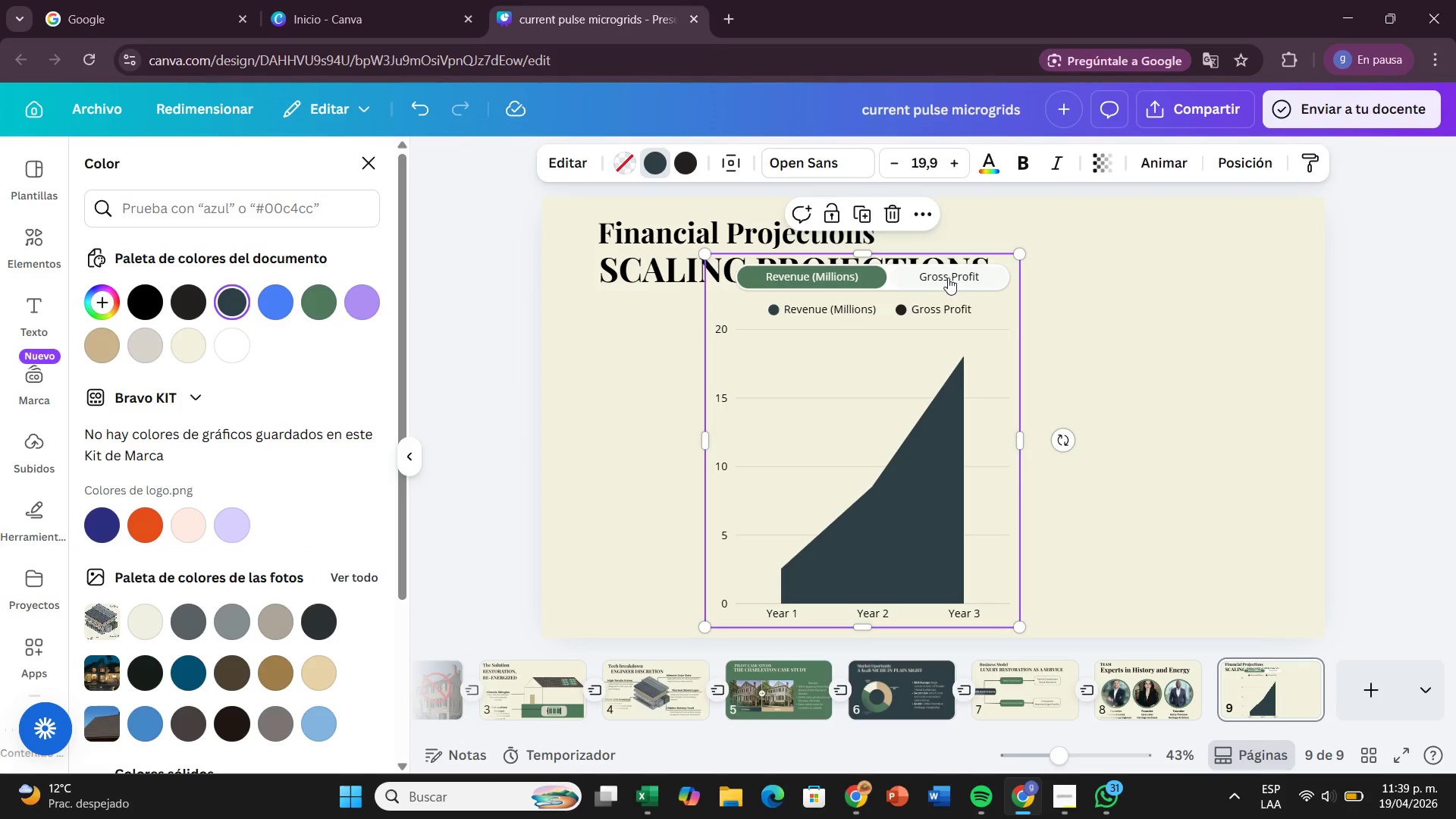 
left_click([949, 278])
 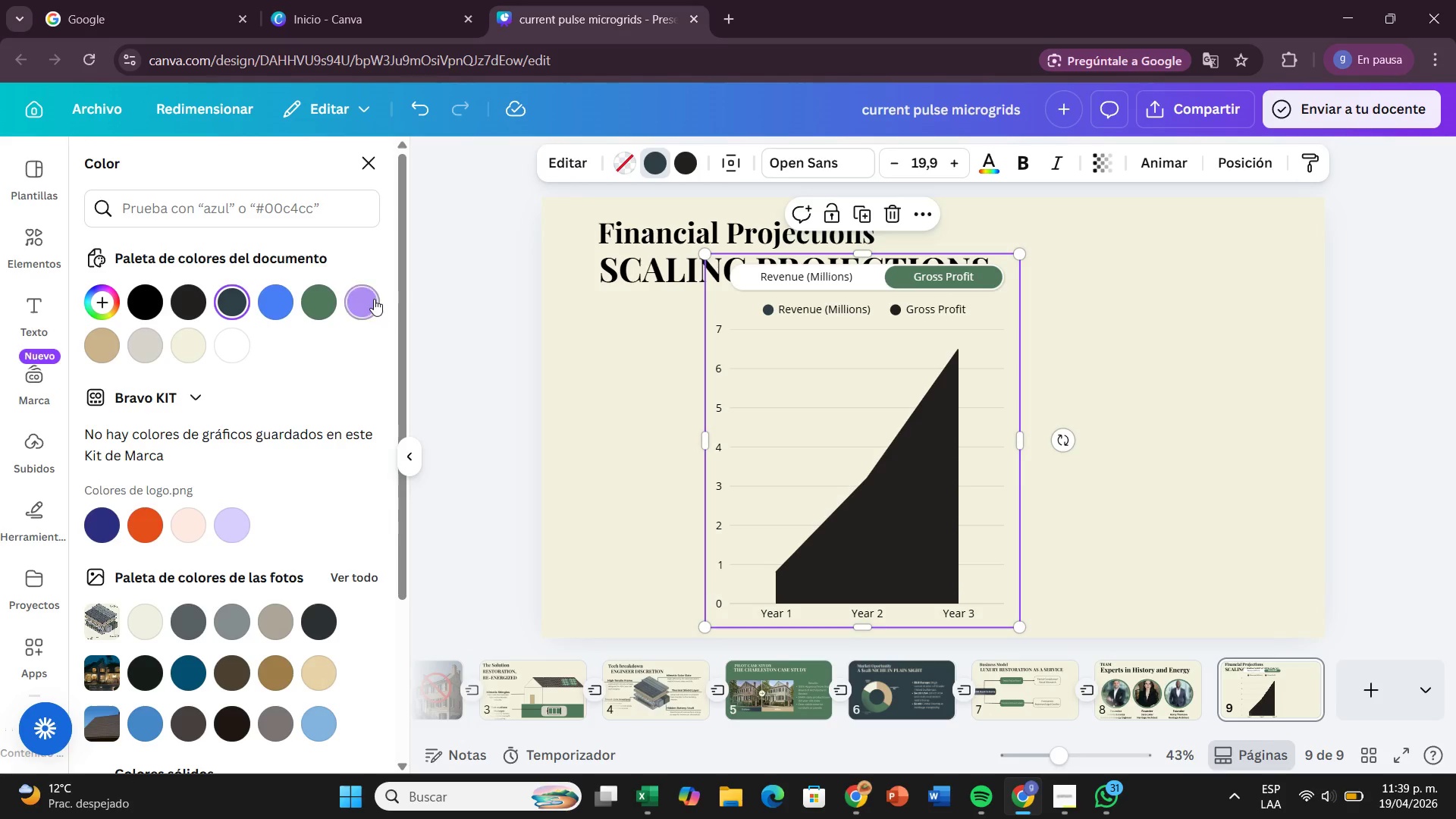 
left_click([320, 297])
 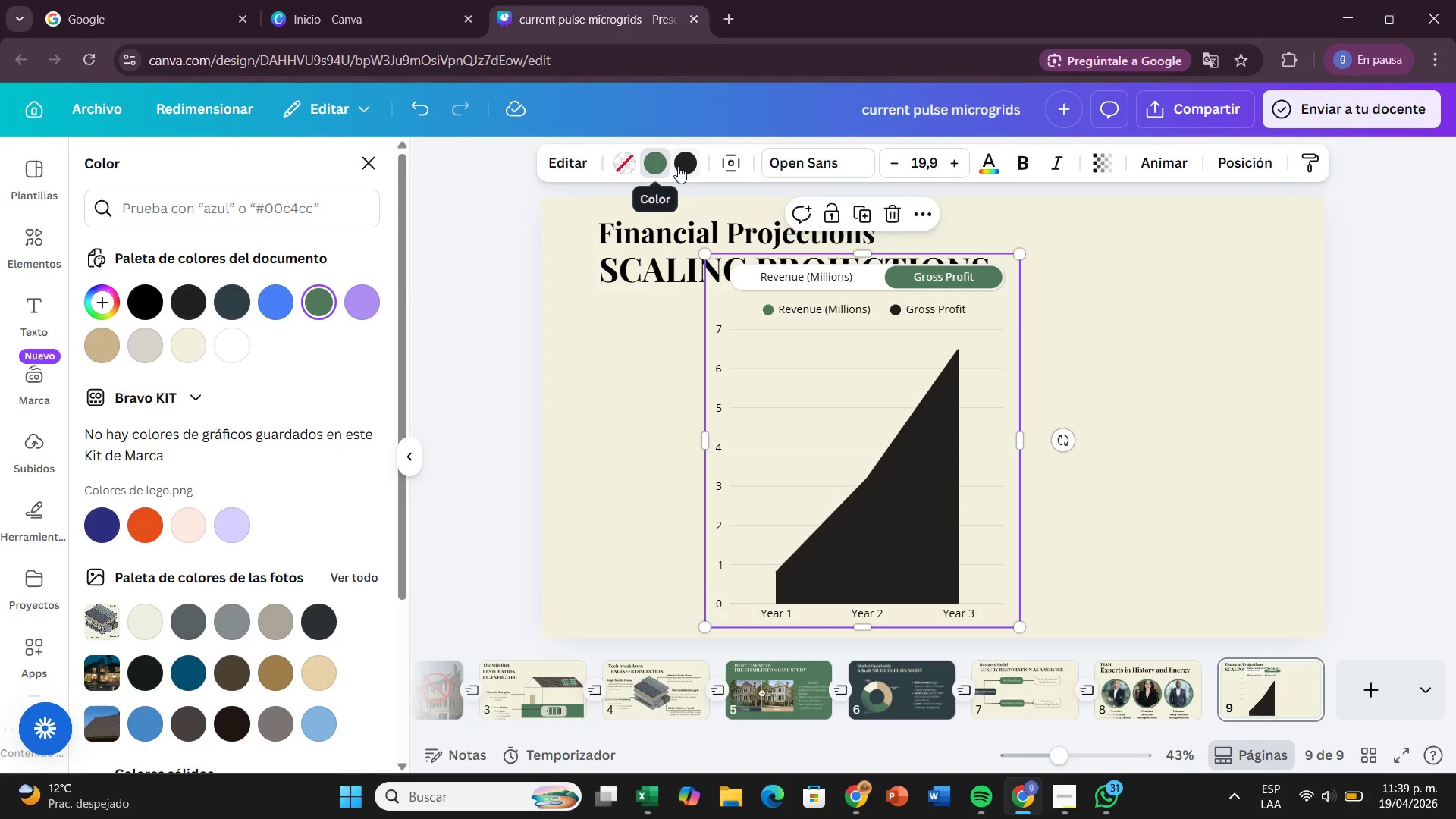 
left_click([678, 166])
 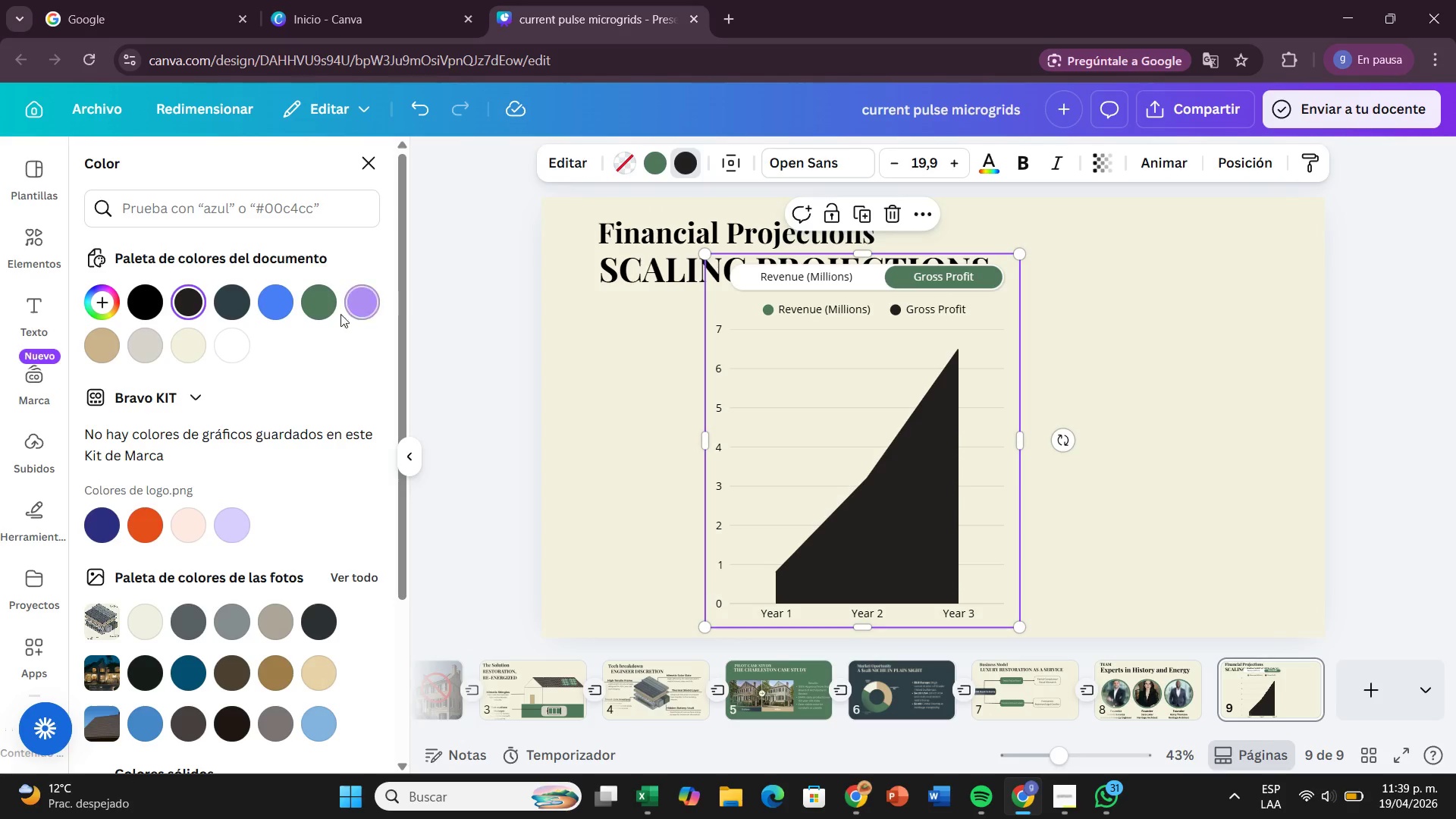 
left_click([325, 312])
 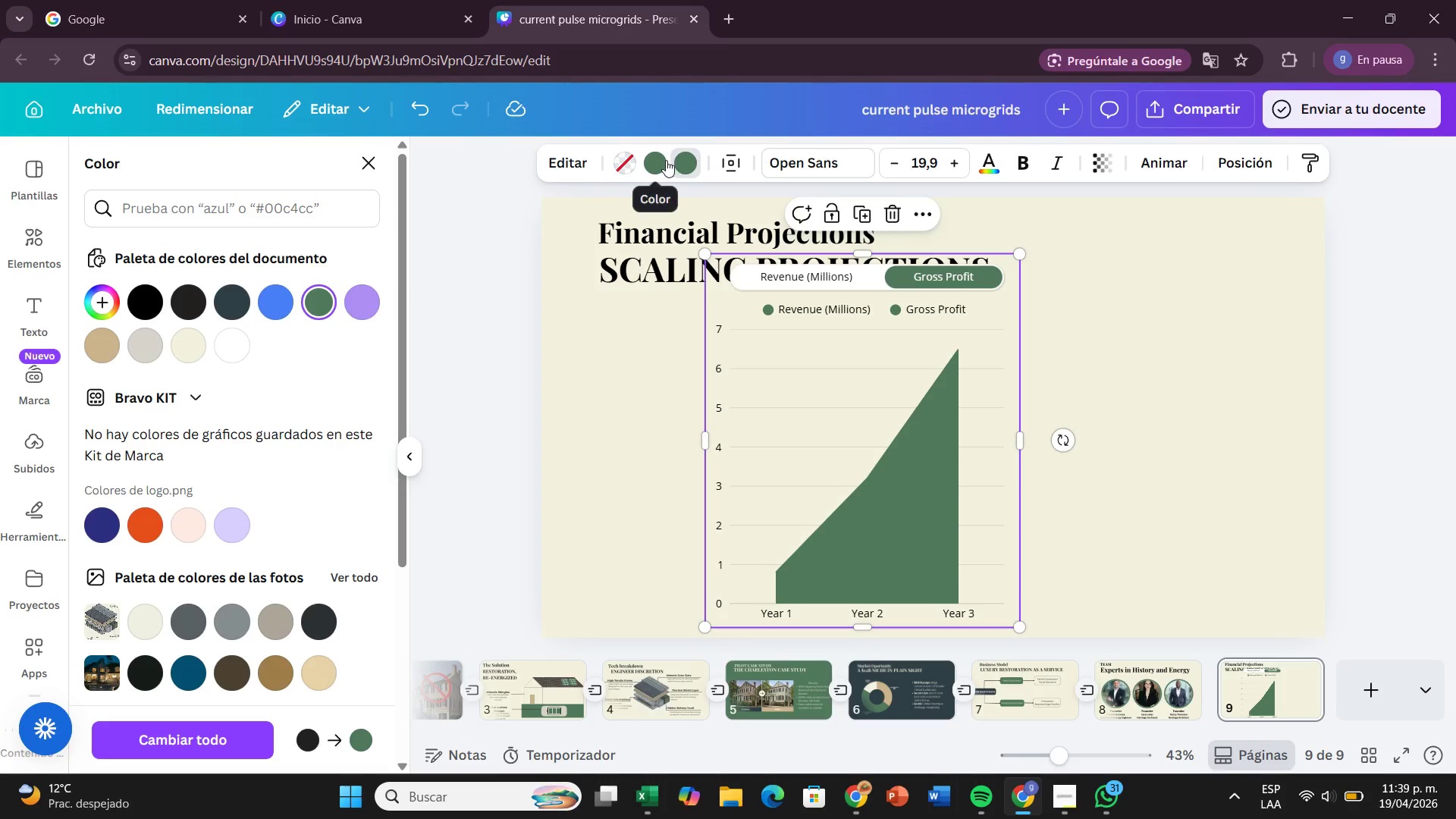 
left_click([666, 160])
 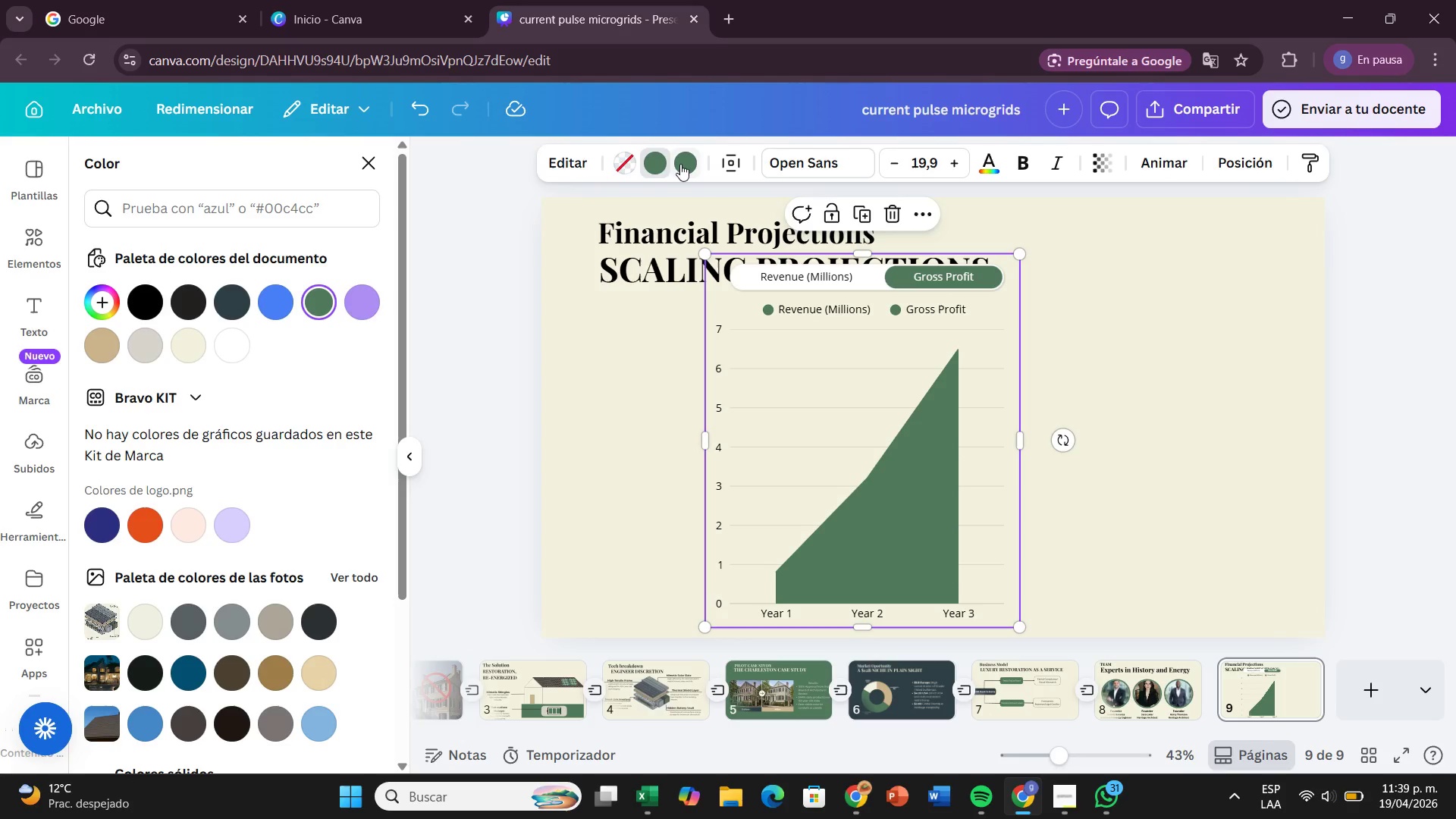 
left_click([685, 164])
 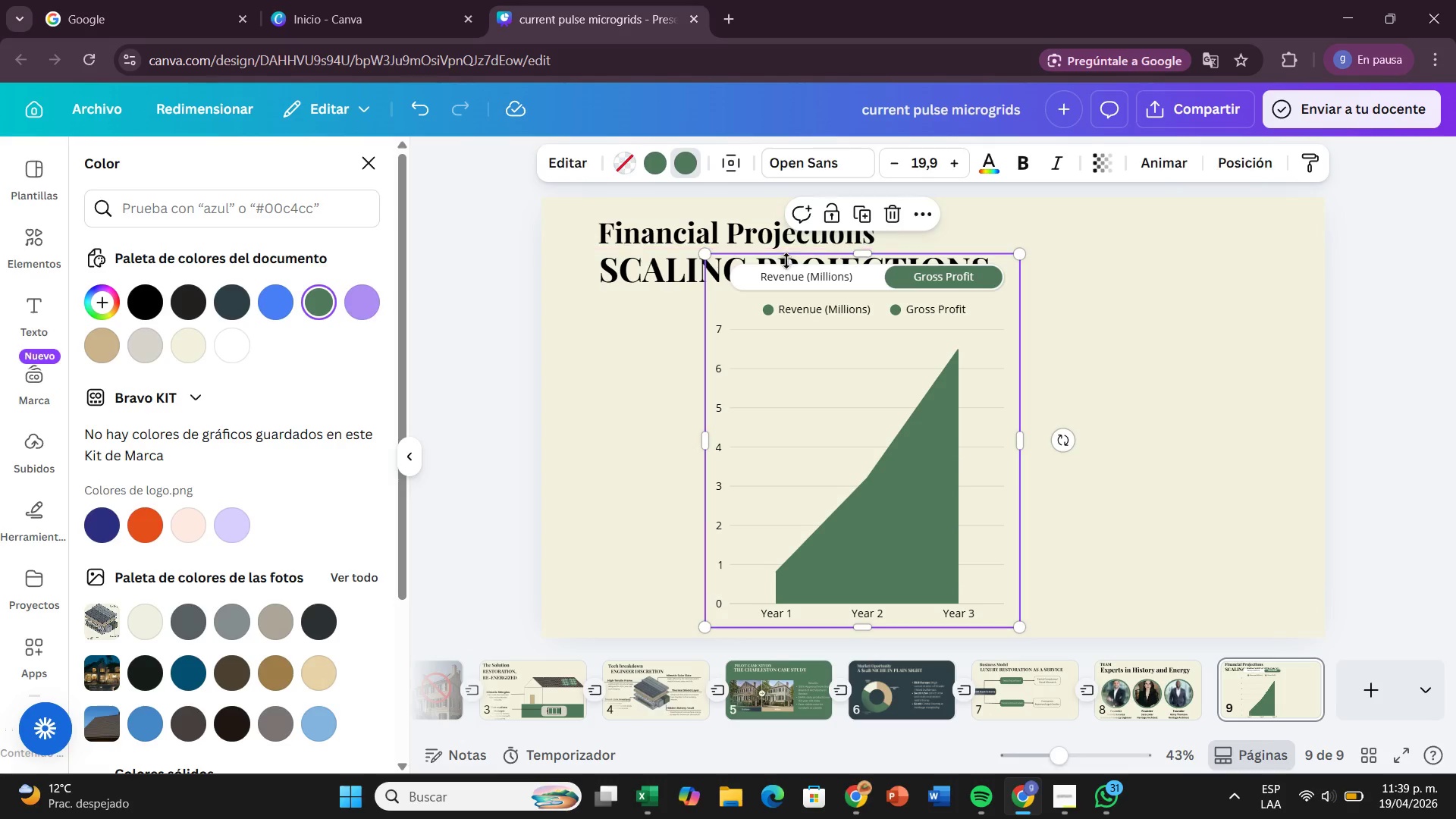 
left_click([789, 278])
 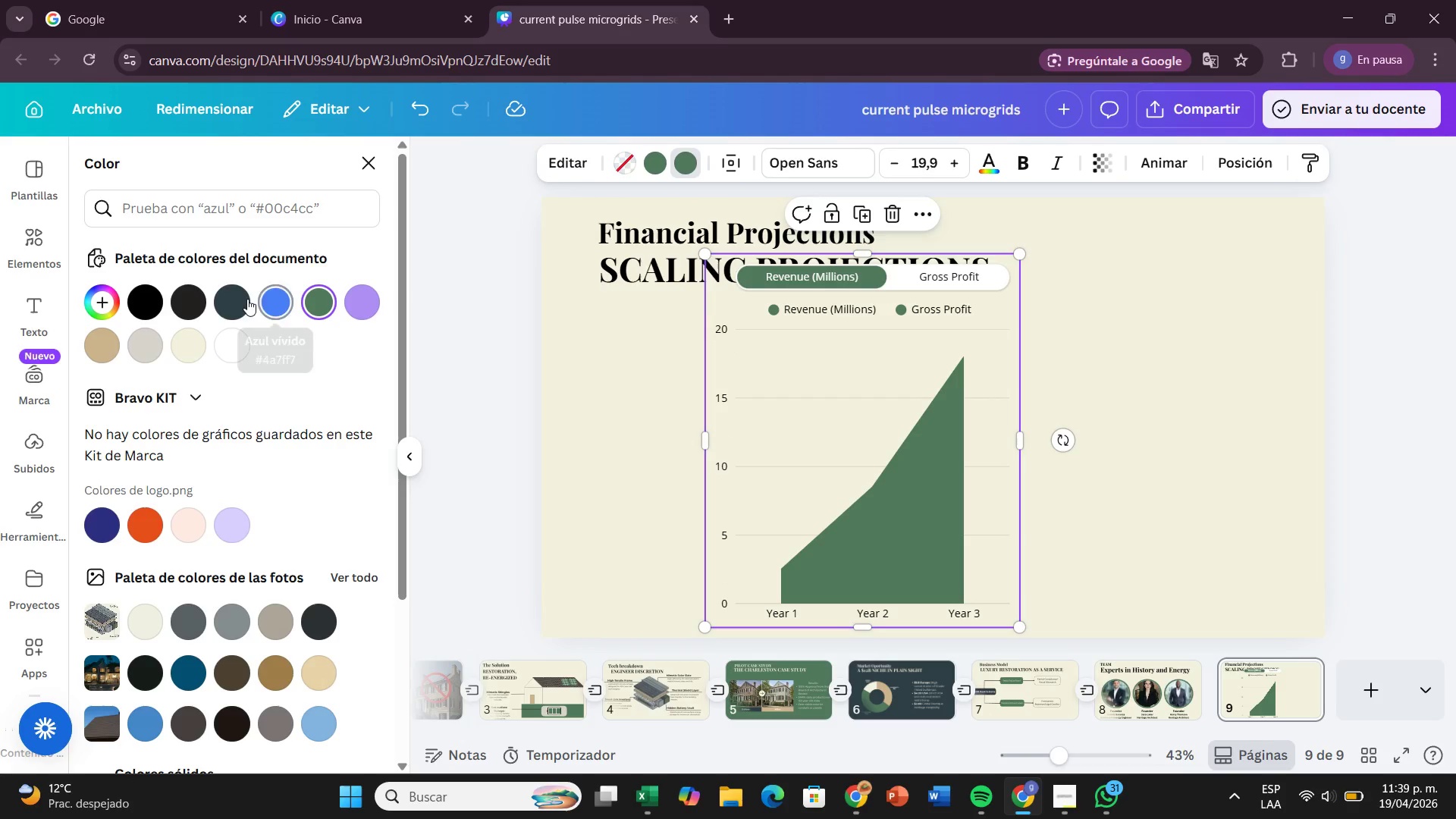 
left_click([239, 297])
 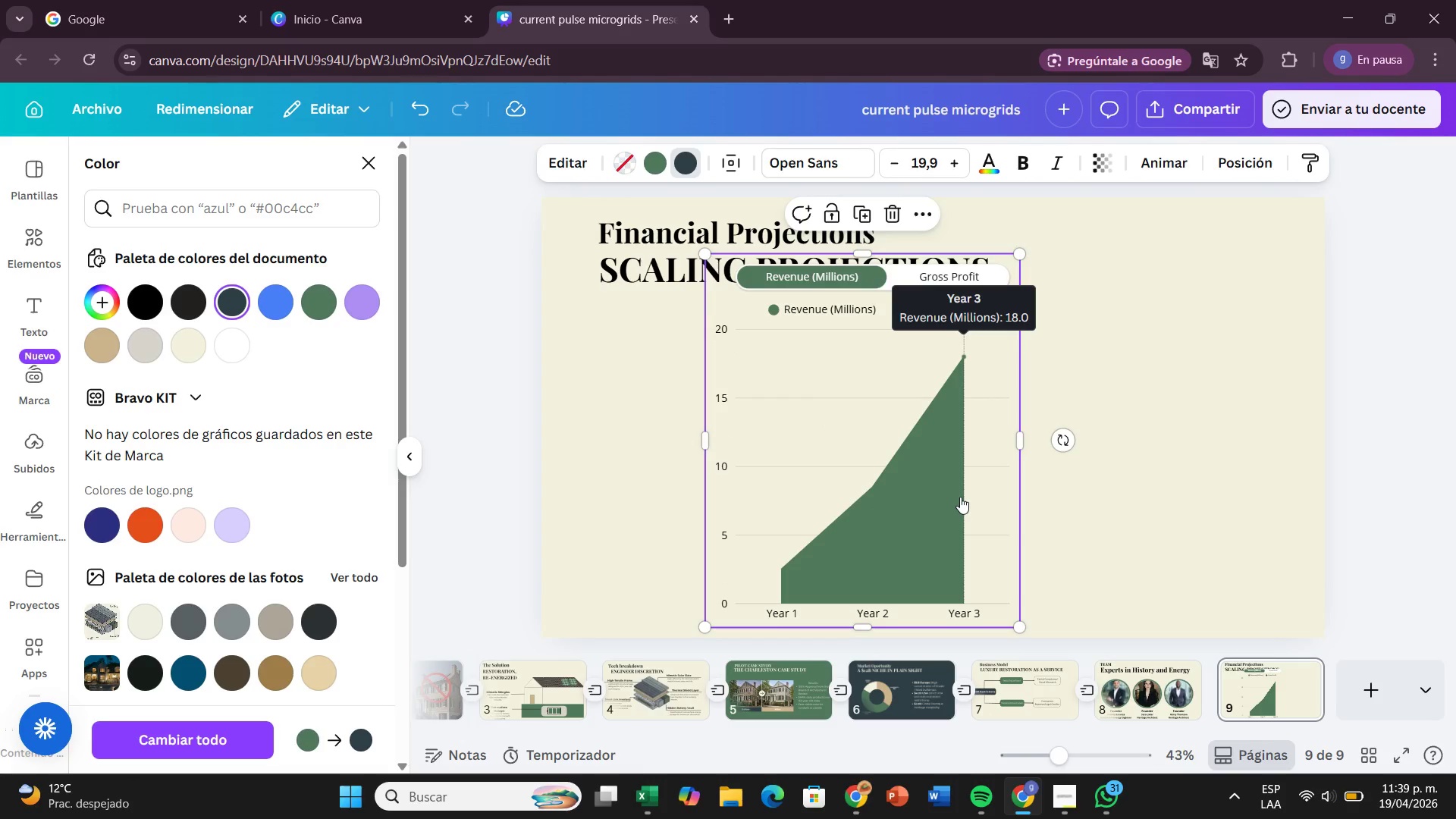 
wait(6.03)
 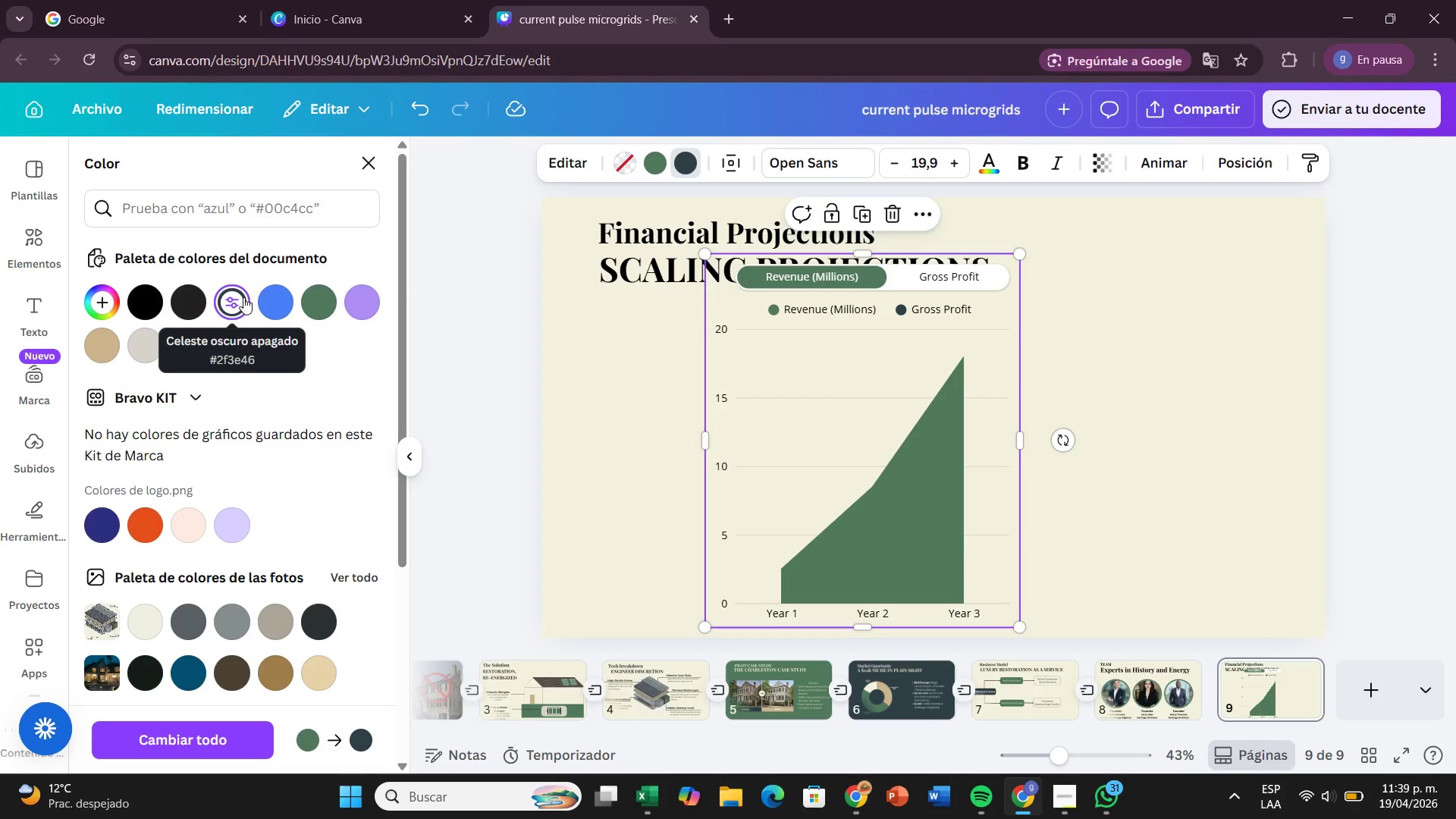 
left_click([916, 531])
 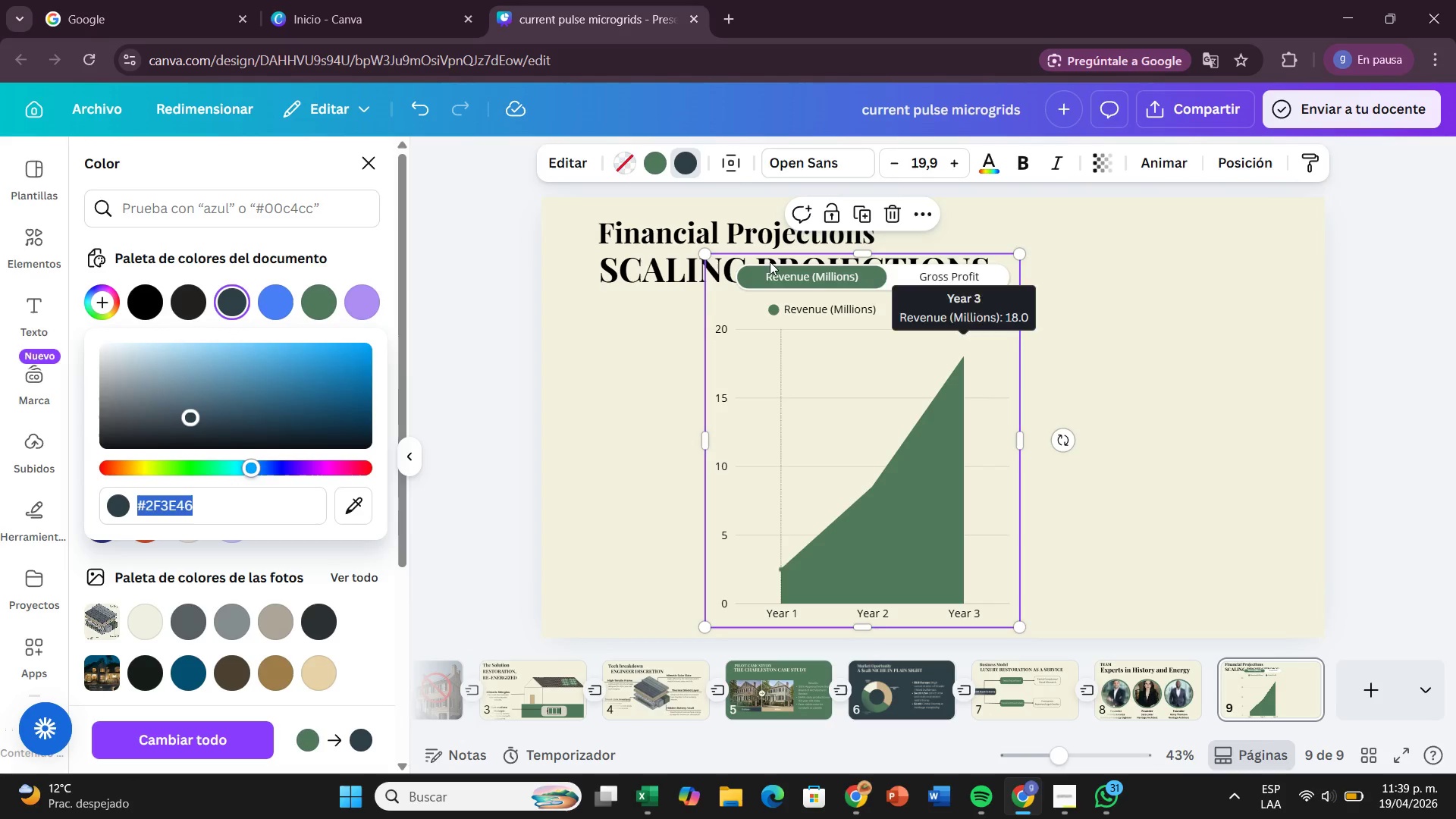 
left_click([669, 158])
 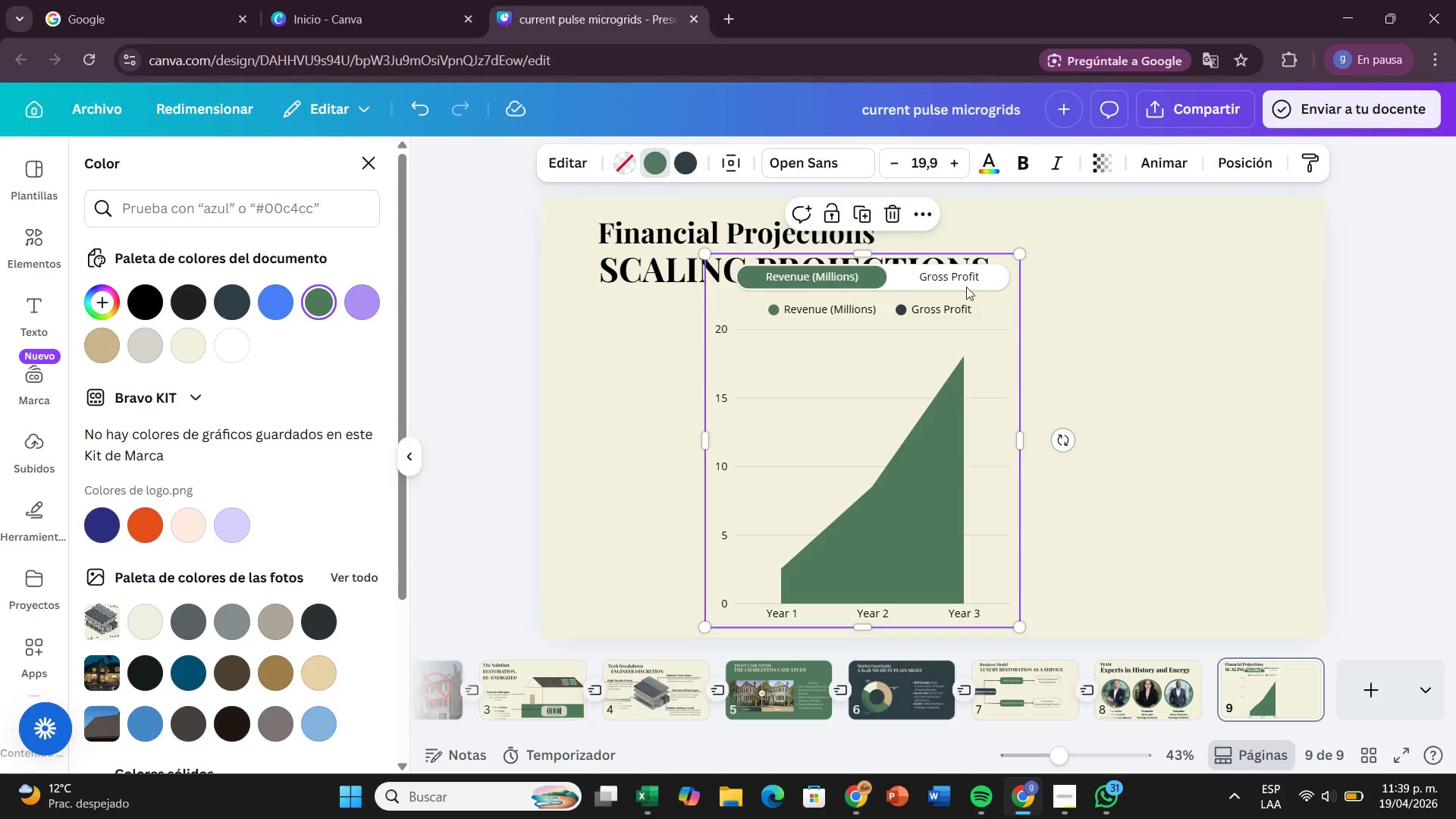 
left_click([960, 271])
 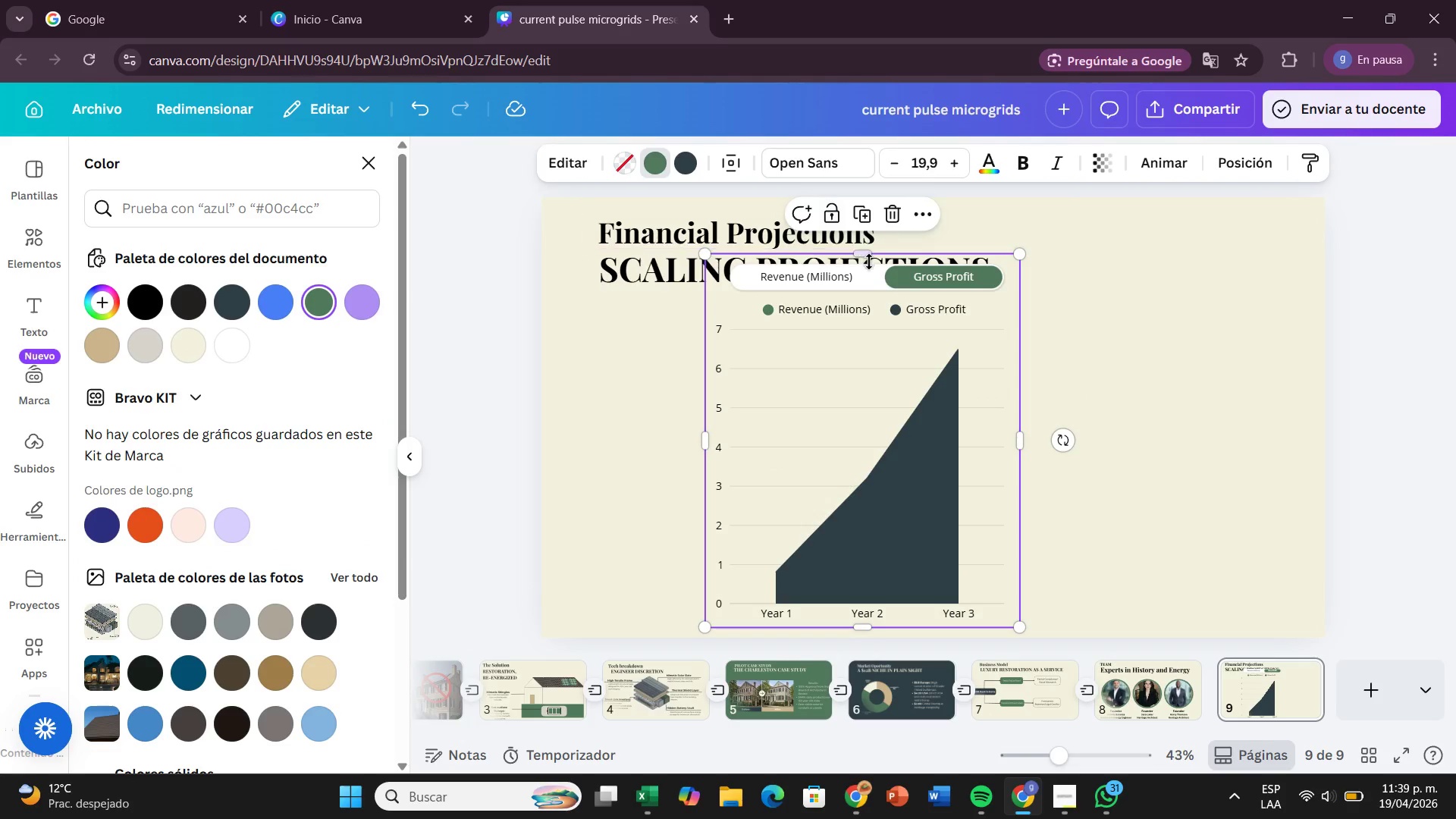 
left_click([917, 281])
 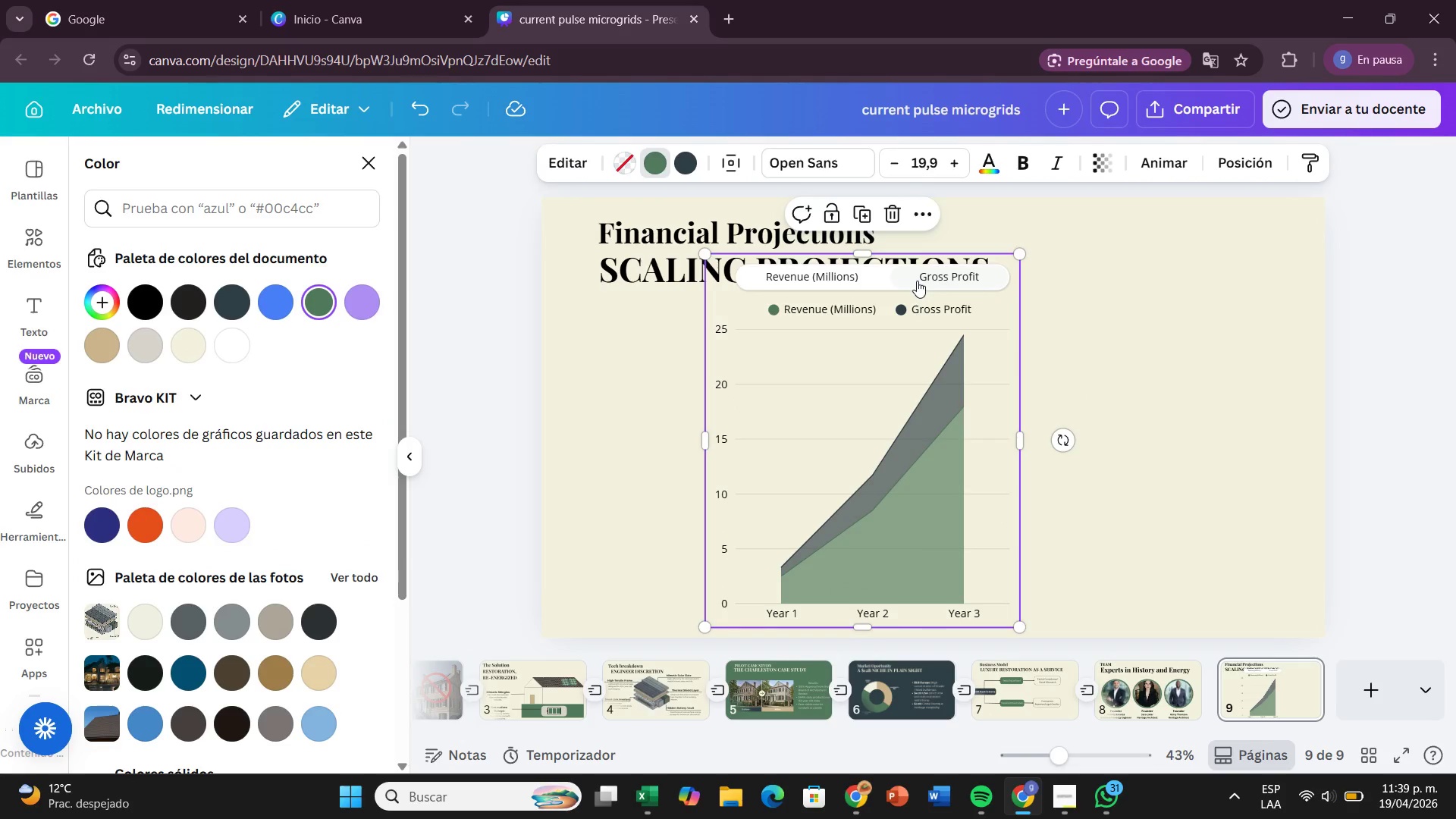 
left_click([861, 268])
 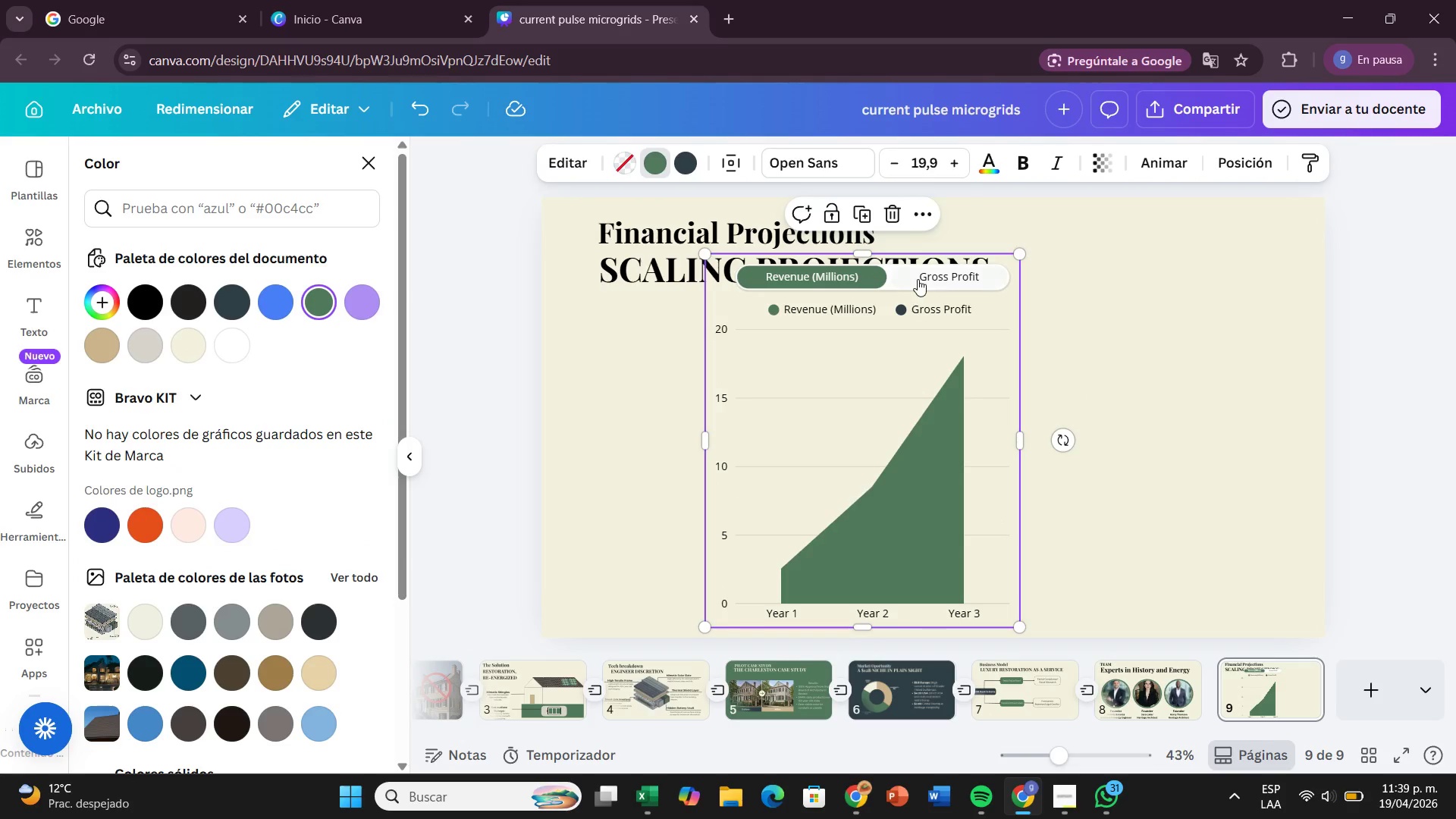 
left_click([918, 279])
 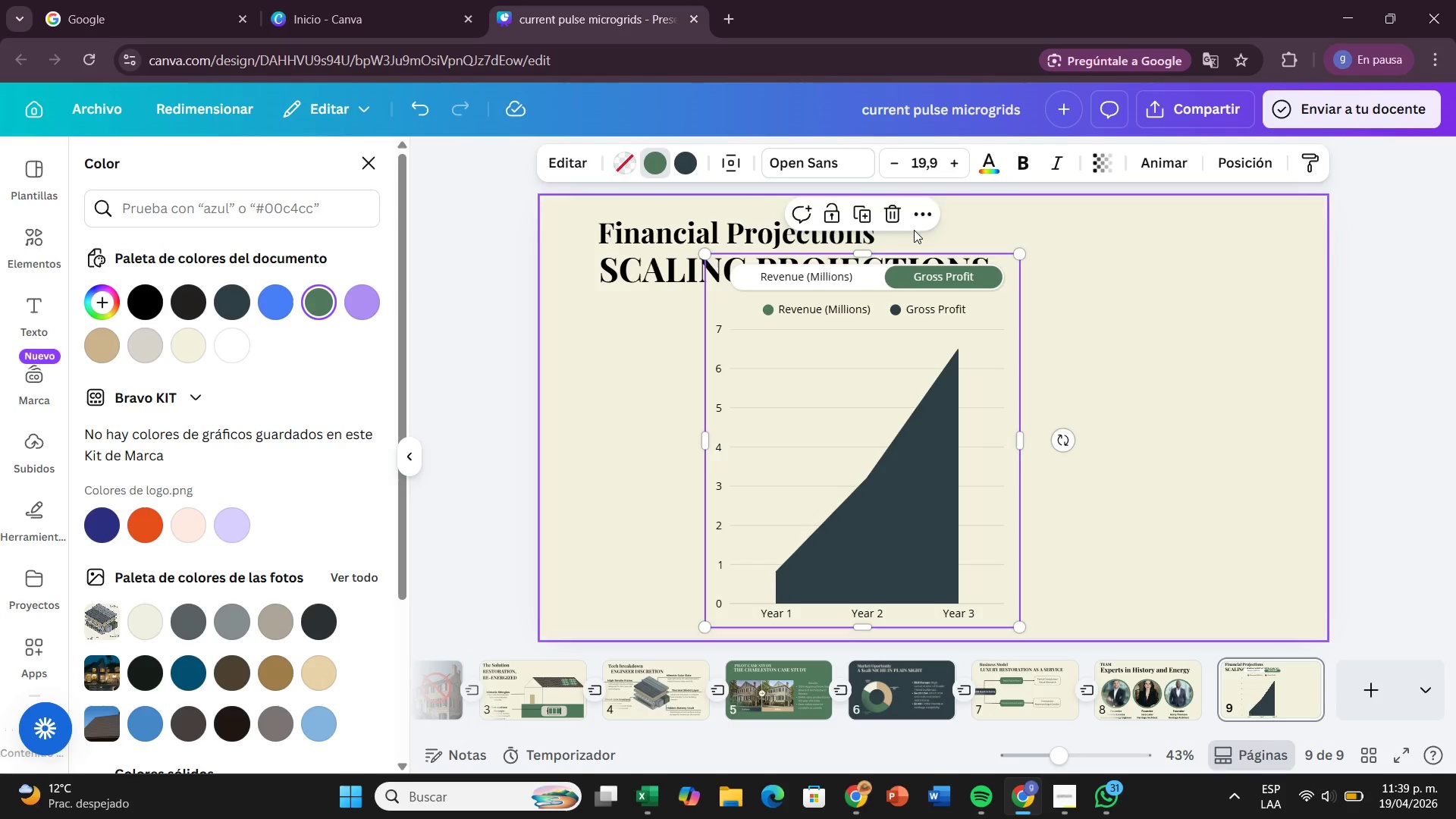 
left_click([919, 217])
 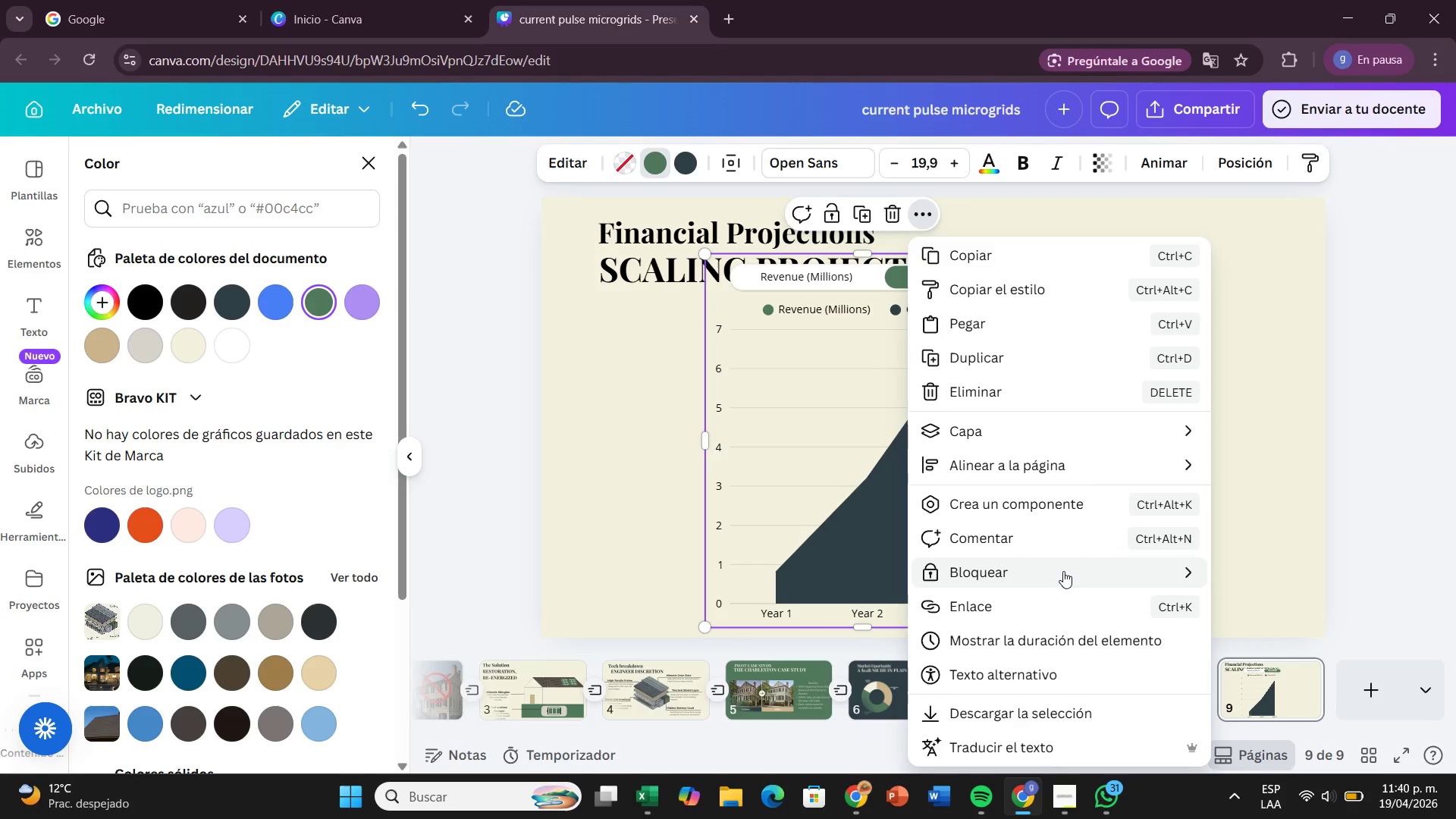 
scroll: coordinate [1063, 571], scroll_direction: down, amount: 2.0
 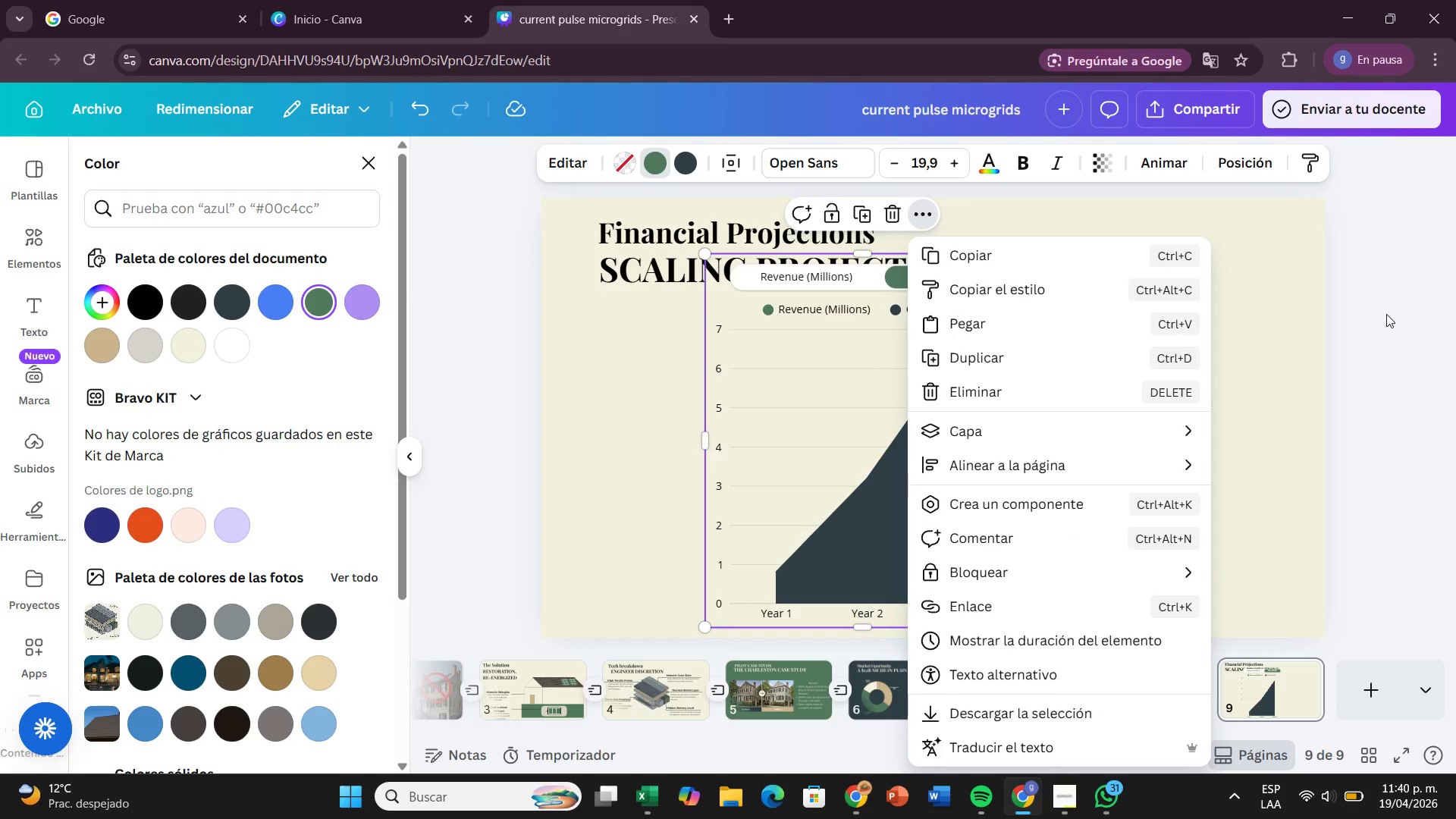 
left_click([1386, 314])
 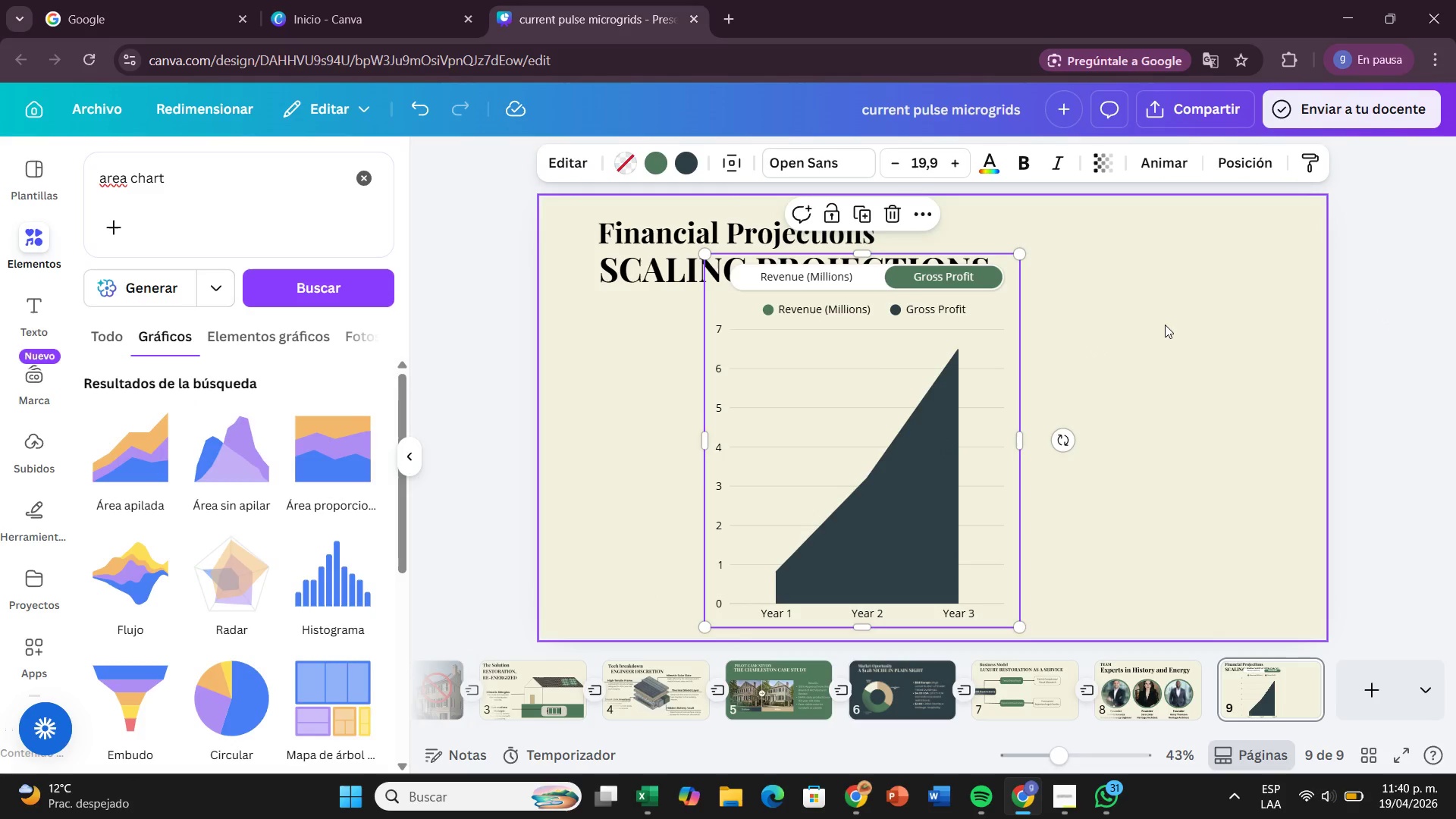 
left_click([1165, 325])
 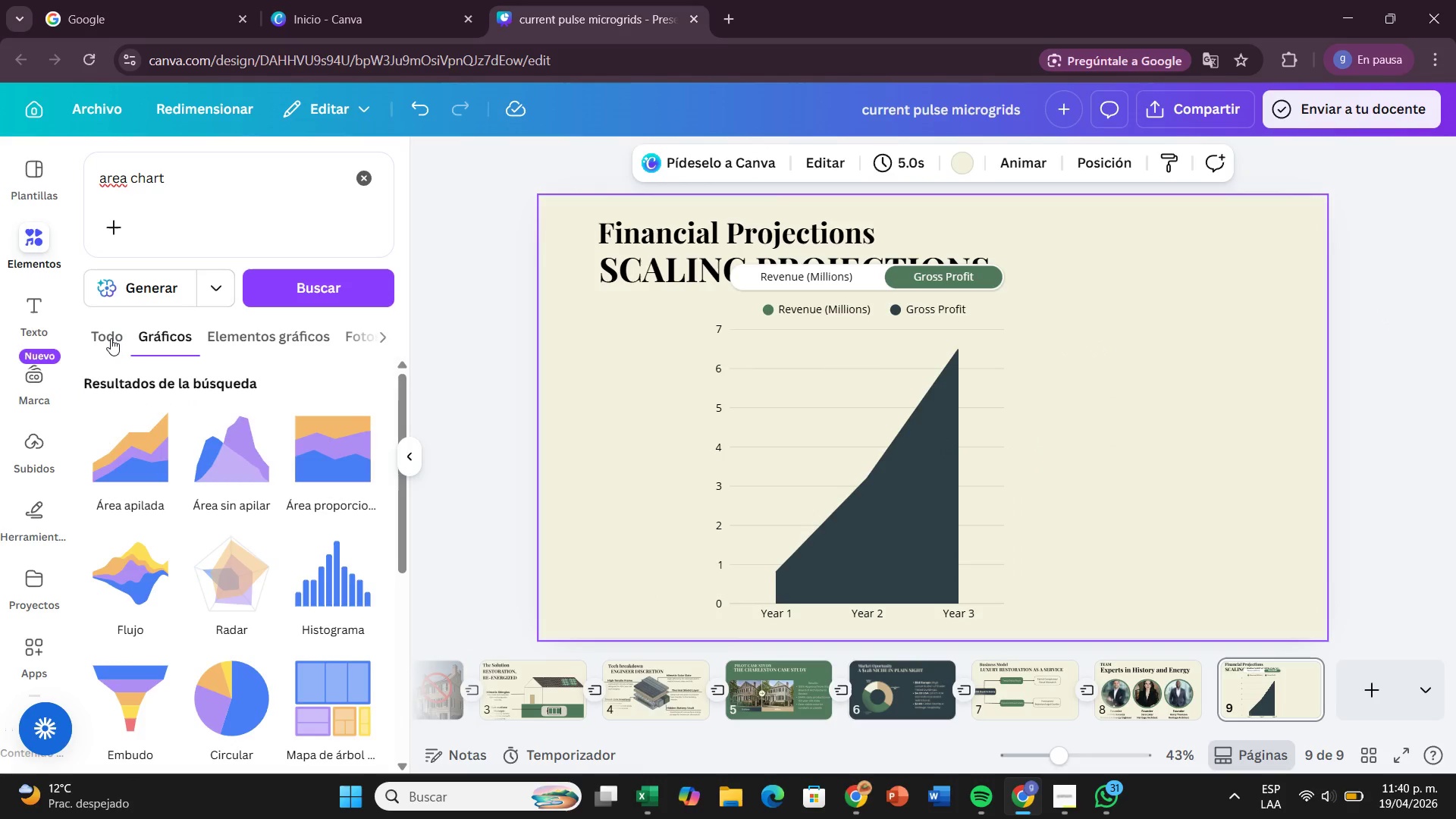 
left_click([110, 338])
 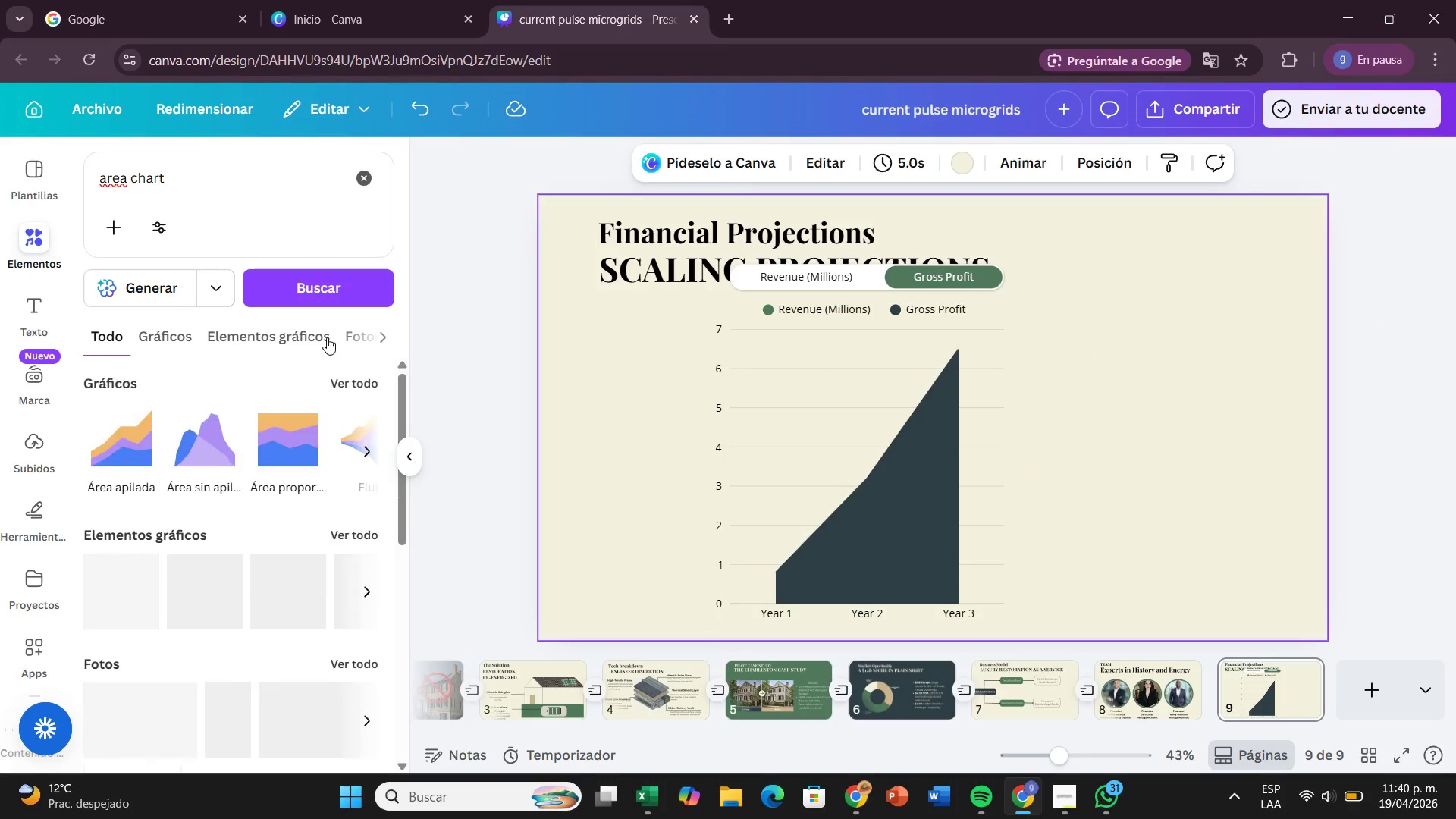 
left_click([326, 337])
 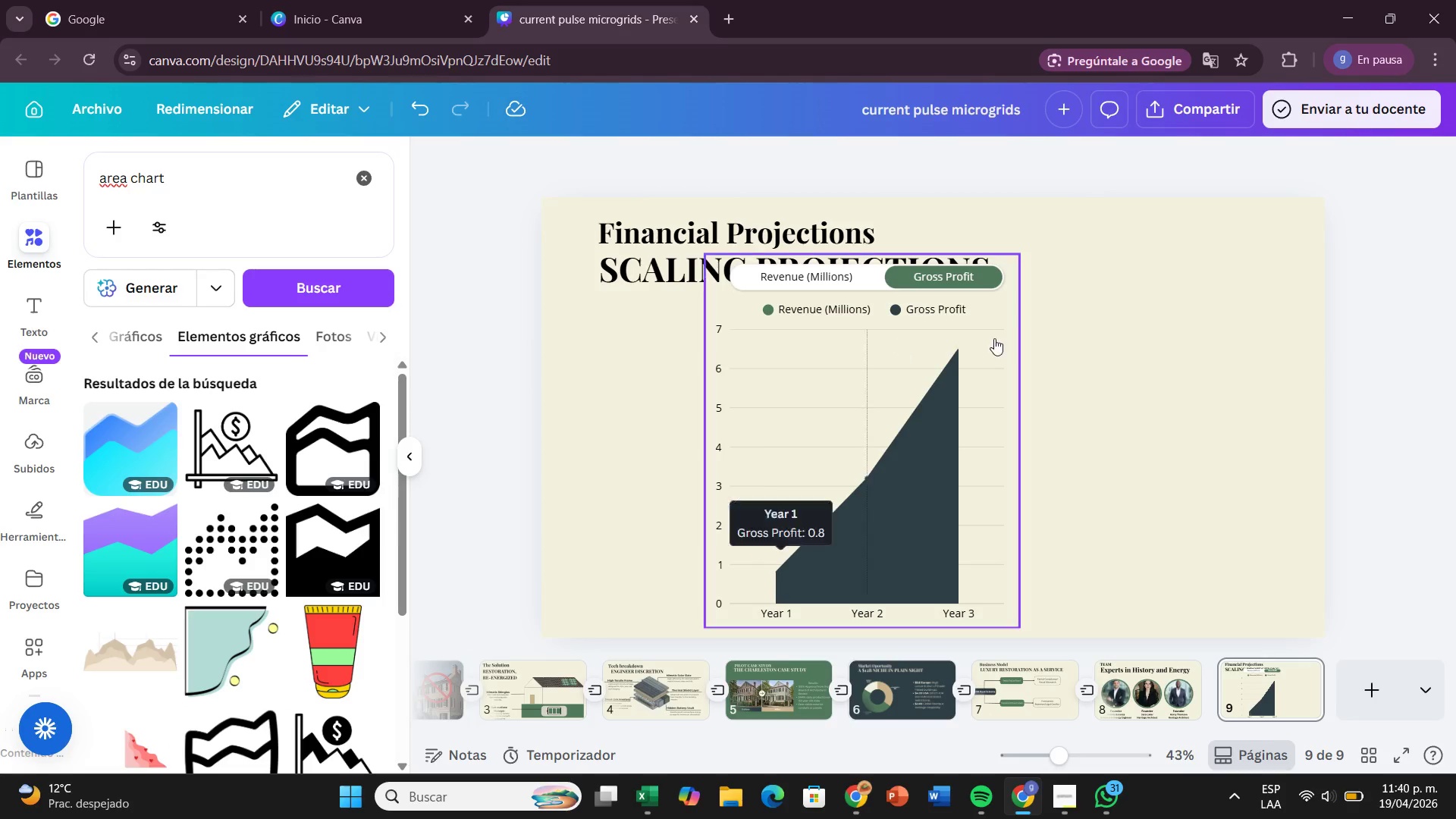 
left_click([1158, 351])
 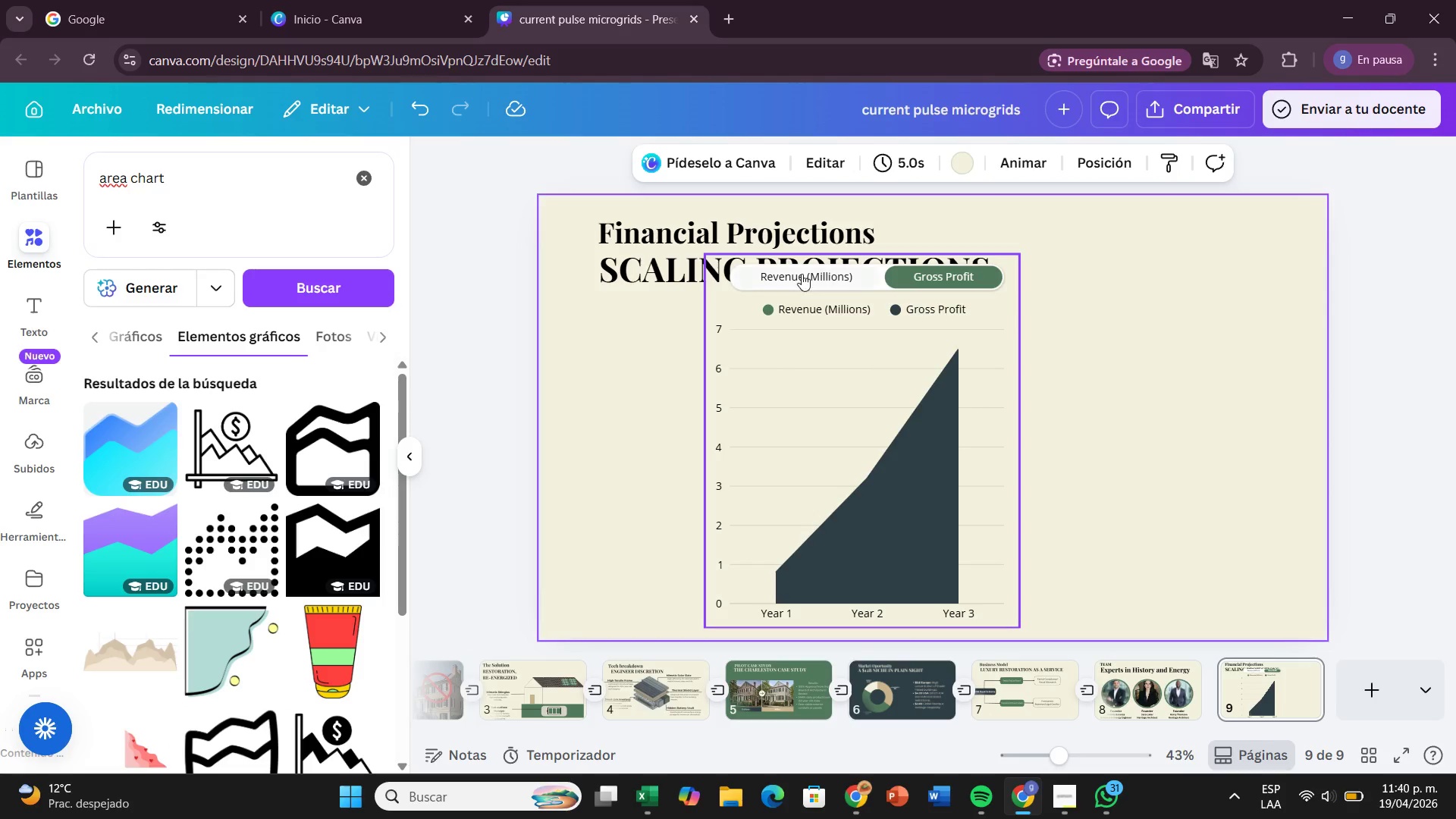 
left_click([802, 274])
 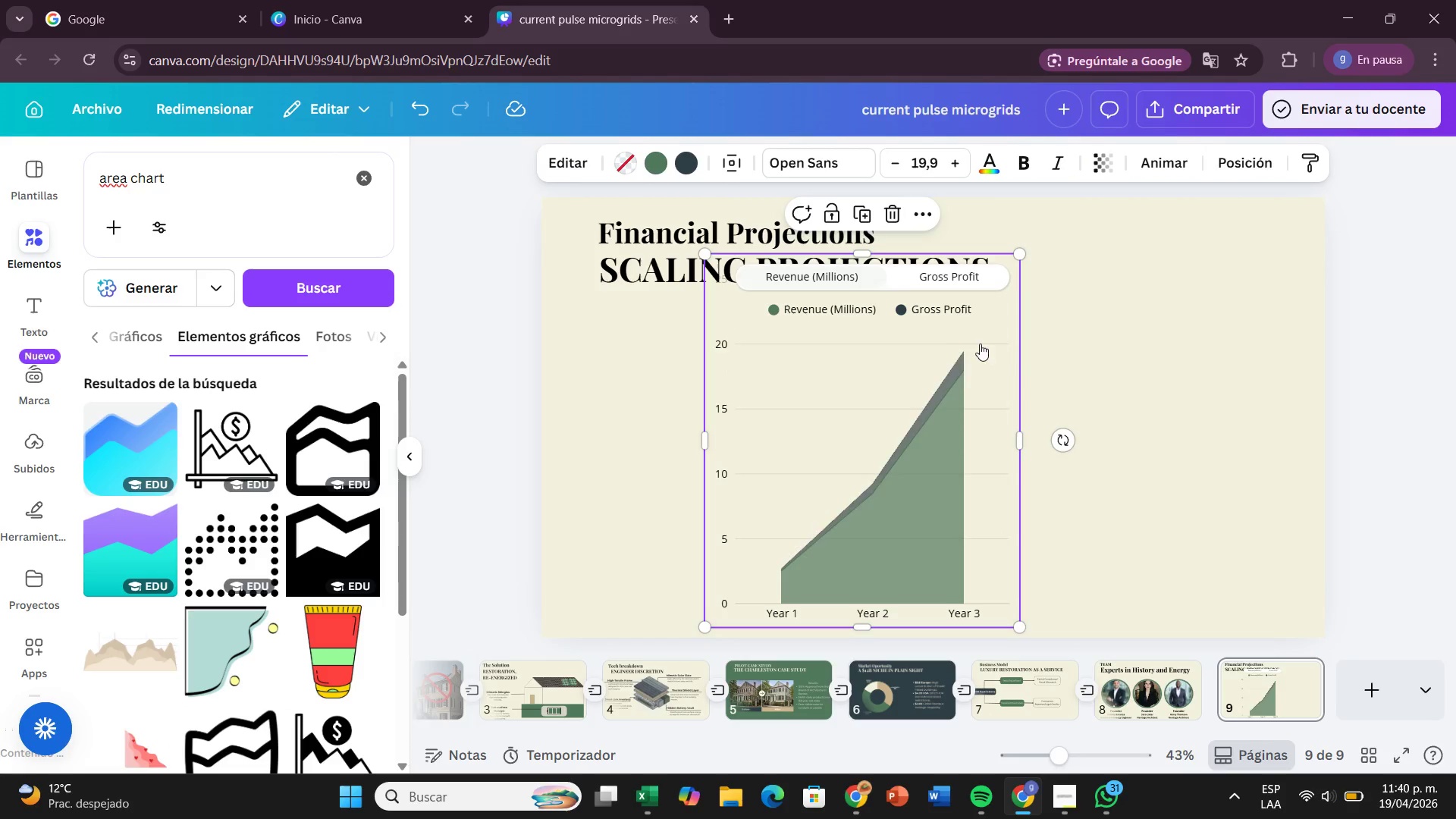 
left_click([1106, 425])
 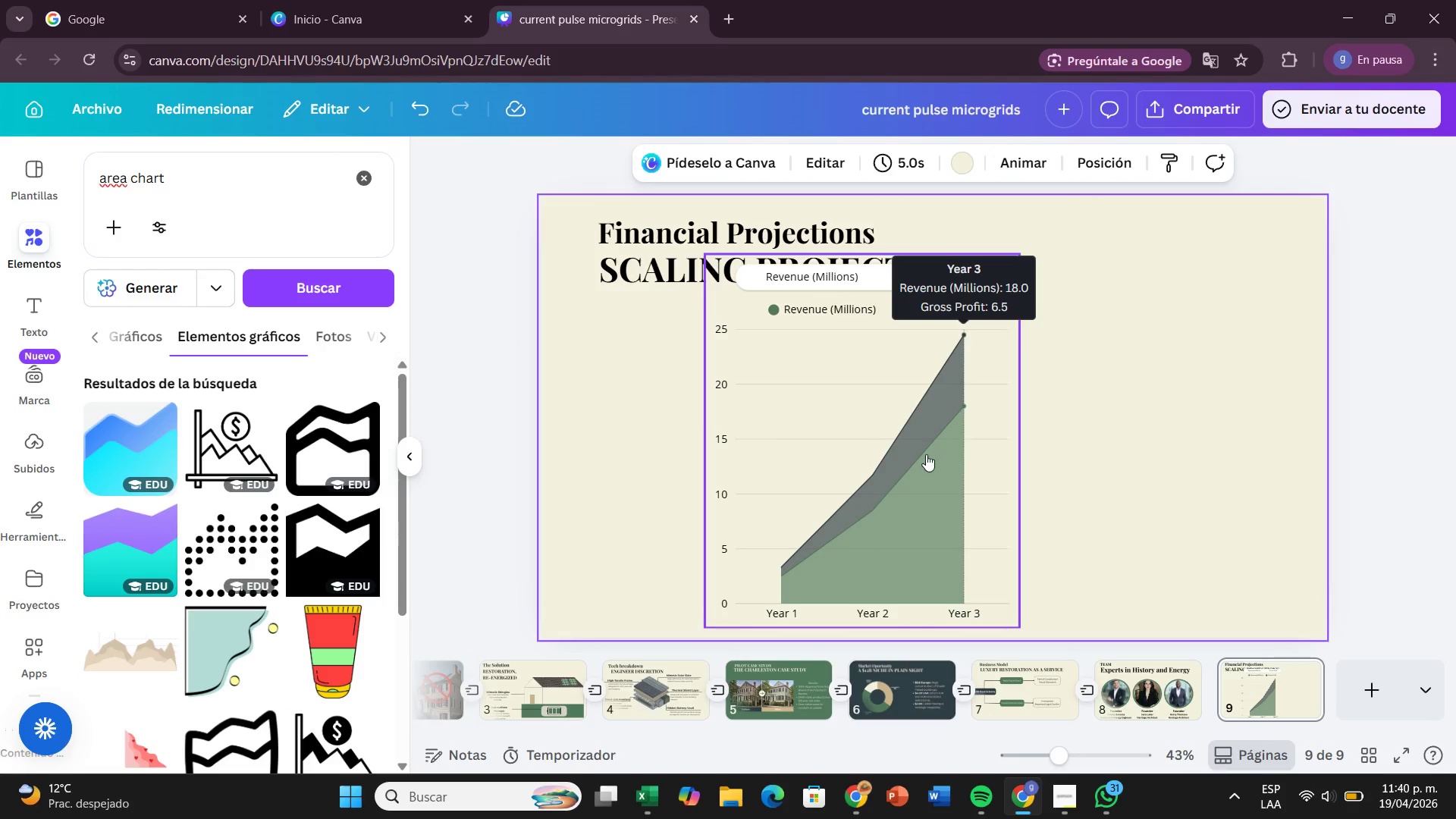 
left_click_drag(start_coordinate=[924, 453], to_coordinate=[889, 456])
 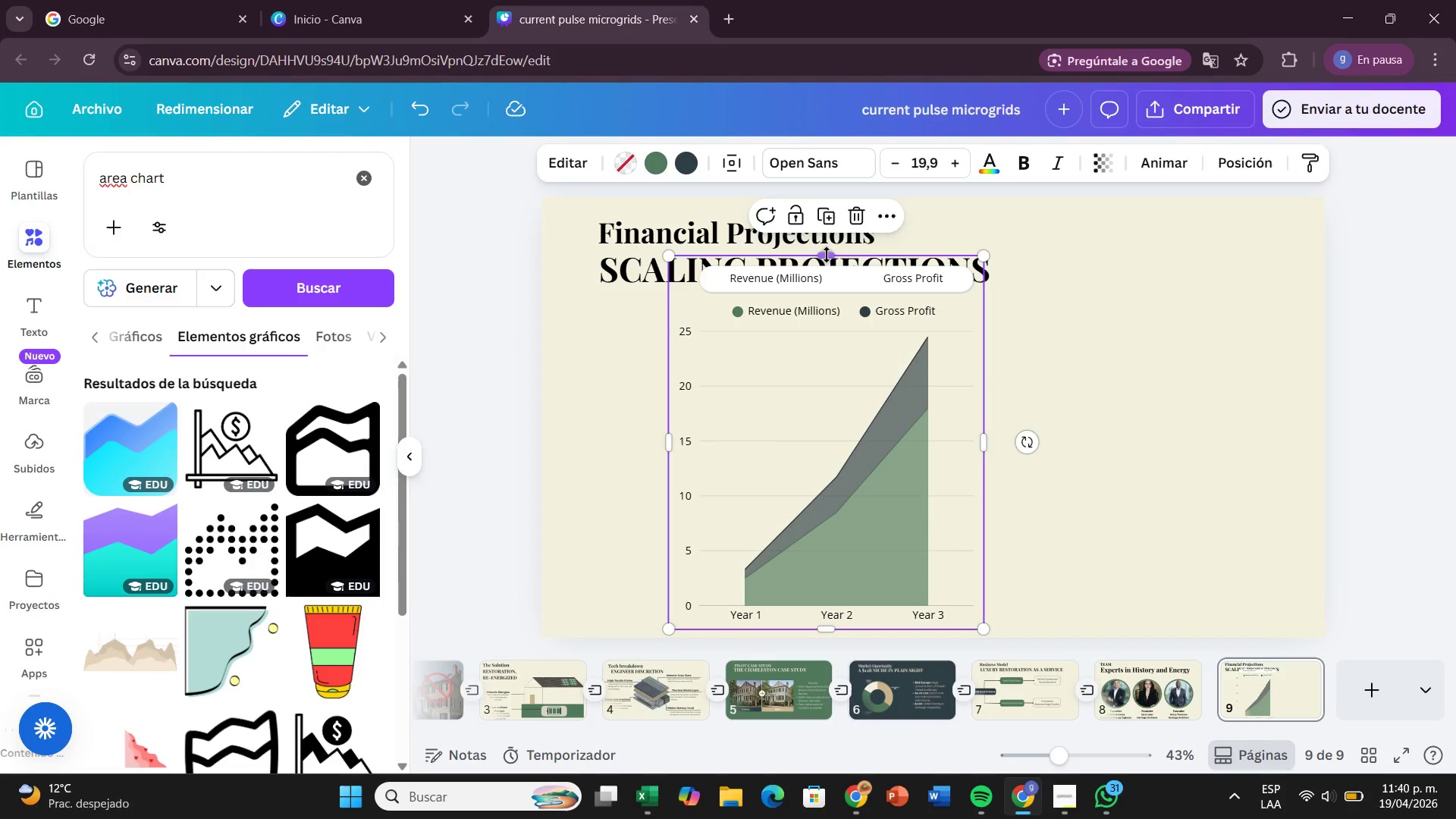 
left_click_drag(start_coordinate=[827, 255], to_coordinate=[827, 290])
 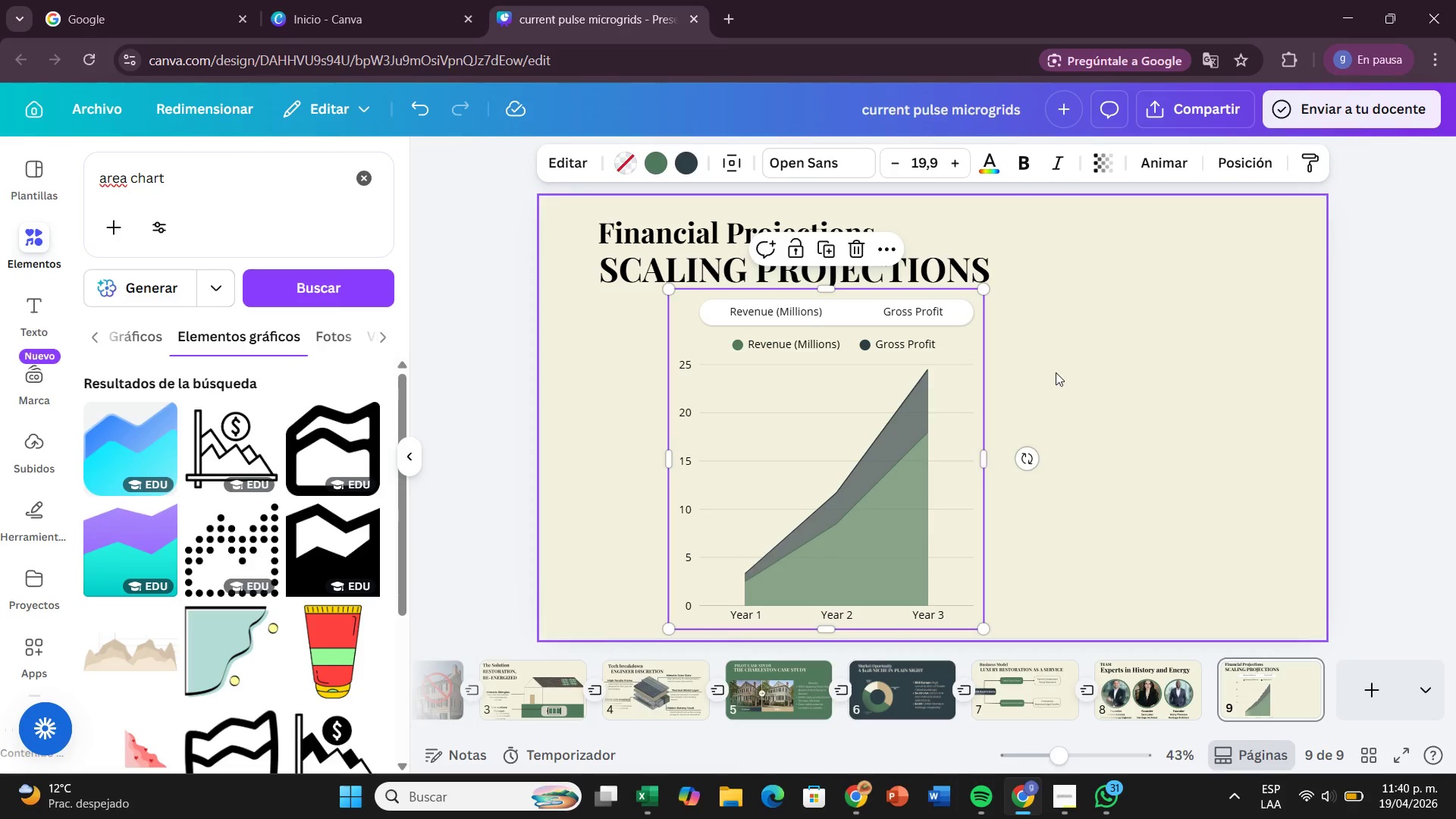 
left_click([1056, 372])
 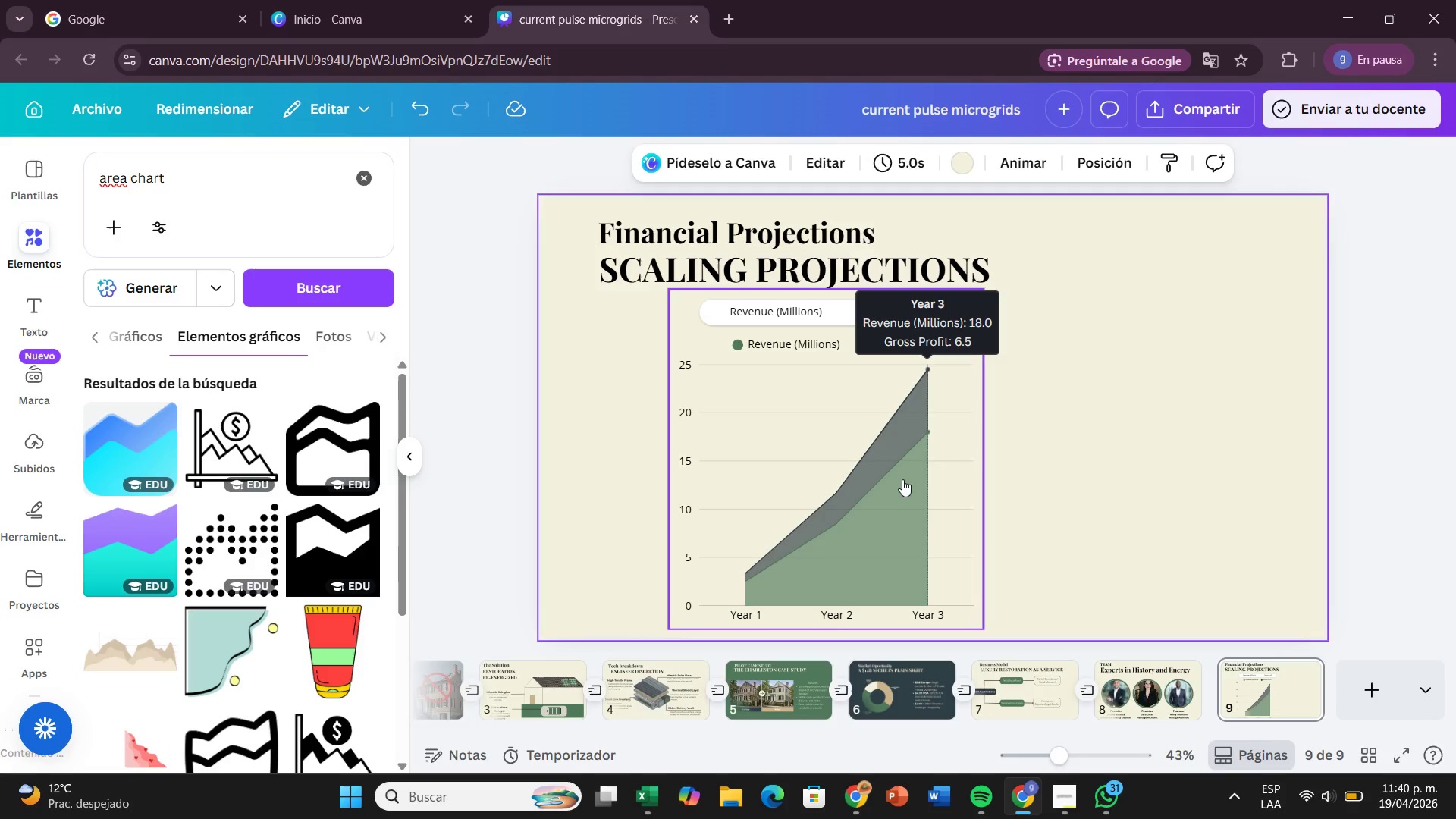 
left_click_drag(start_coordinate=[903, 480], to_coordinate=[858, 481])
 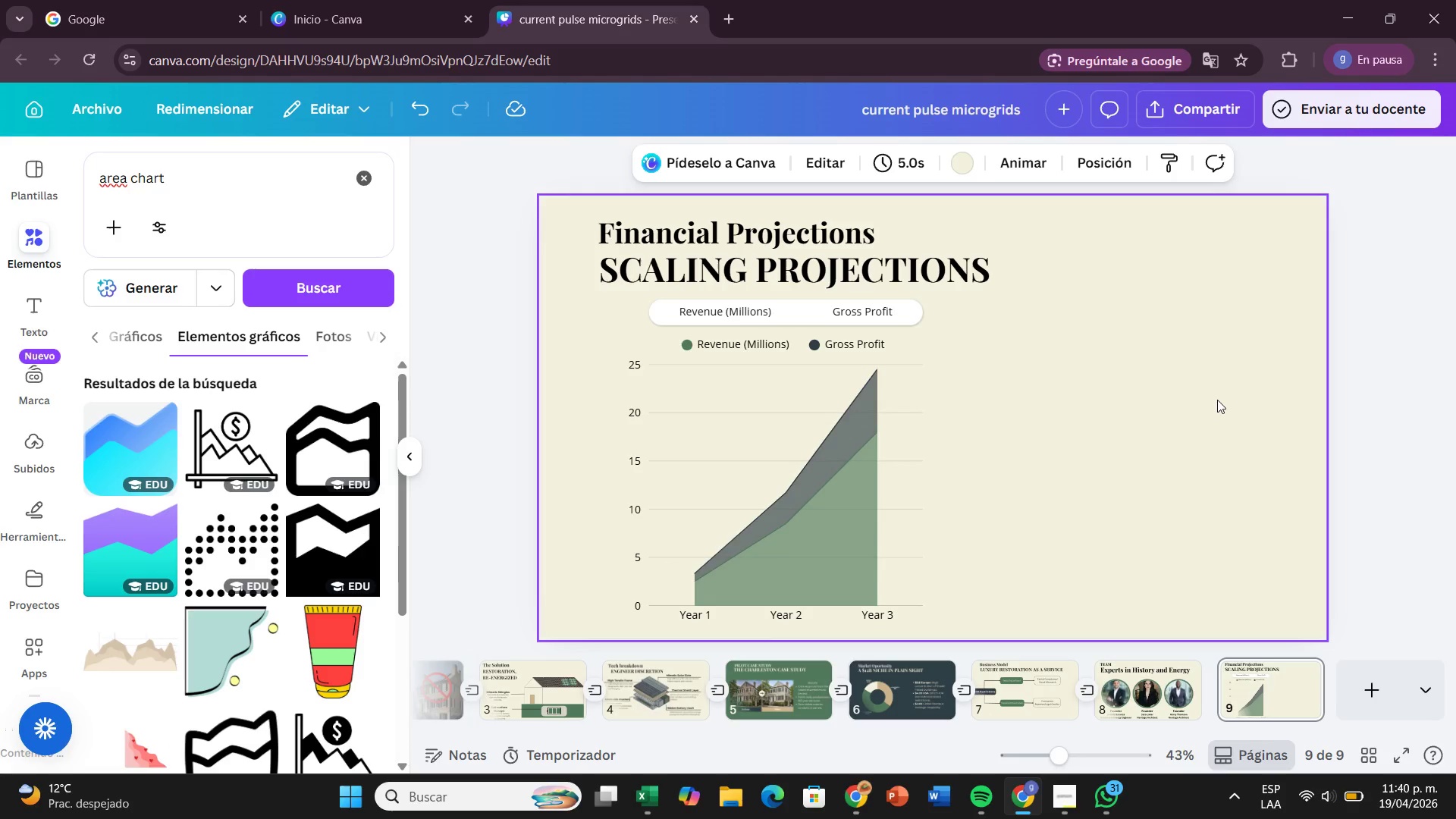 
wait(24.06)
 